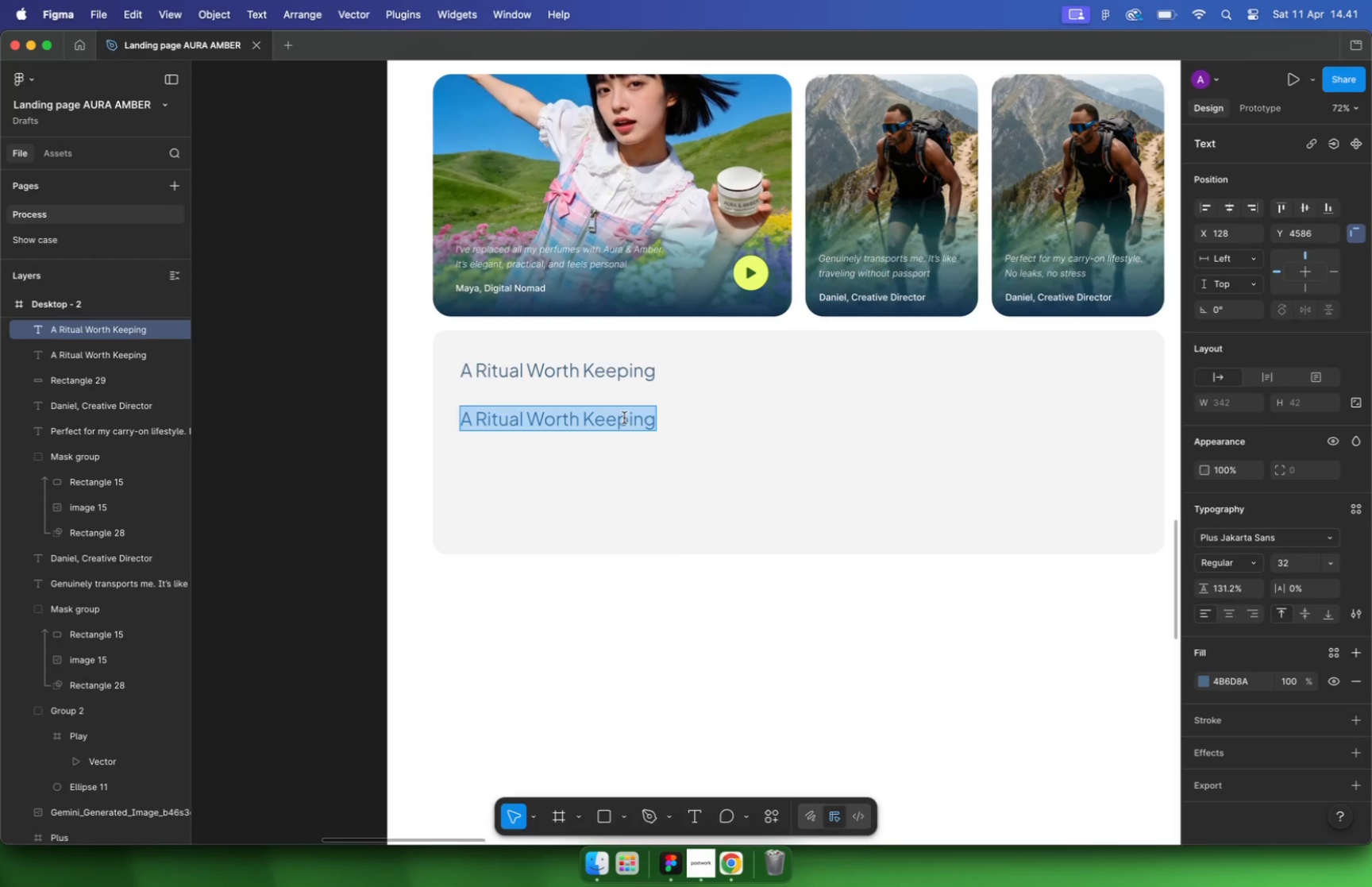 
key(Meta+Shift+V)
 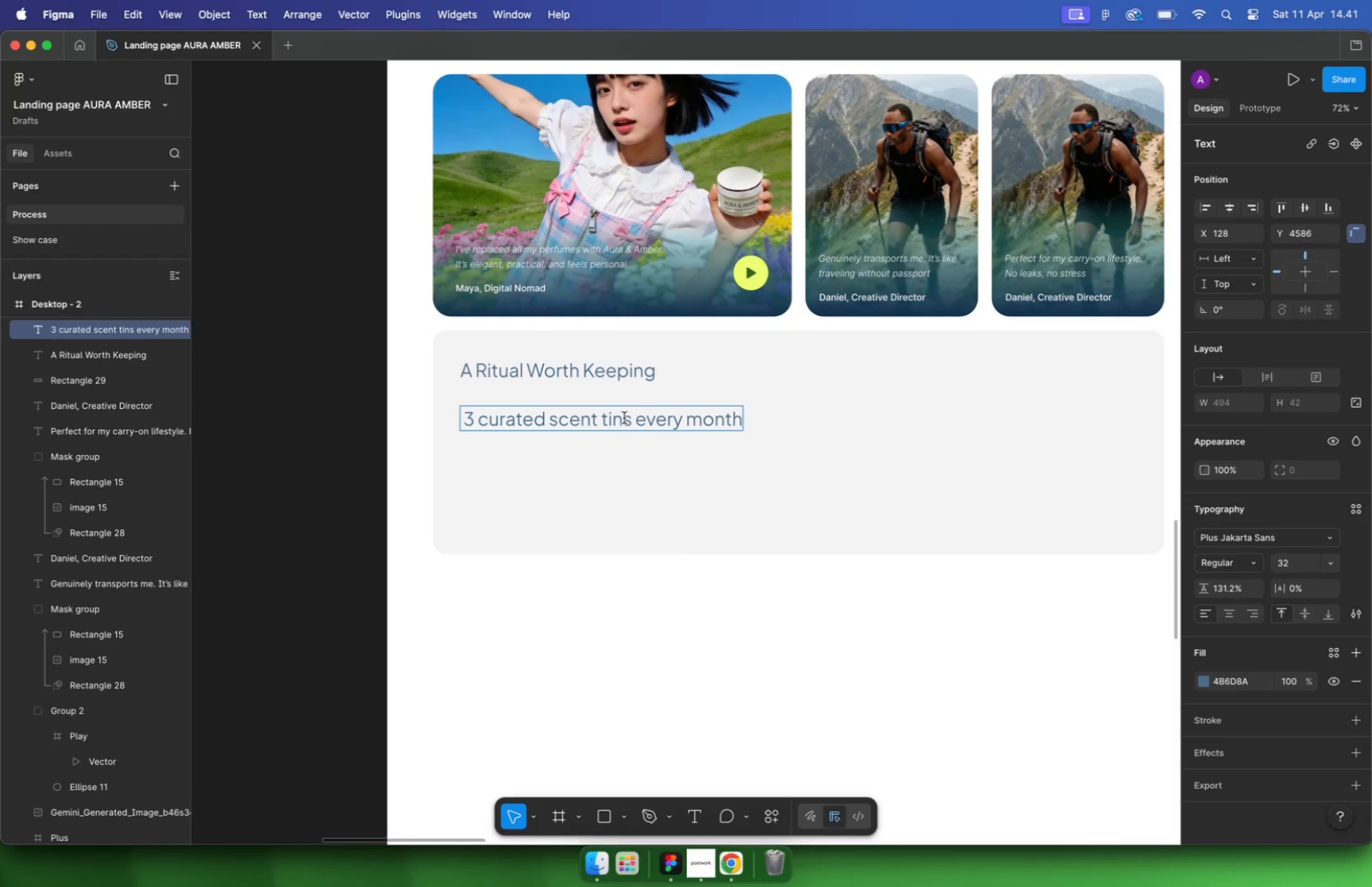 
key(Escape)
 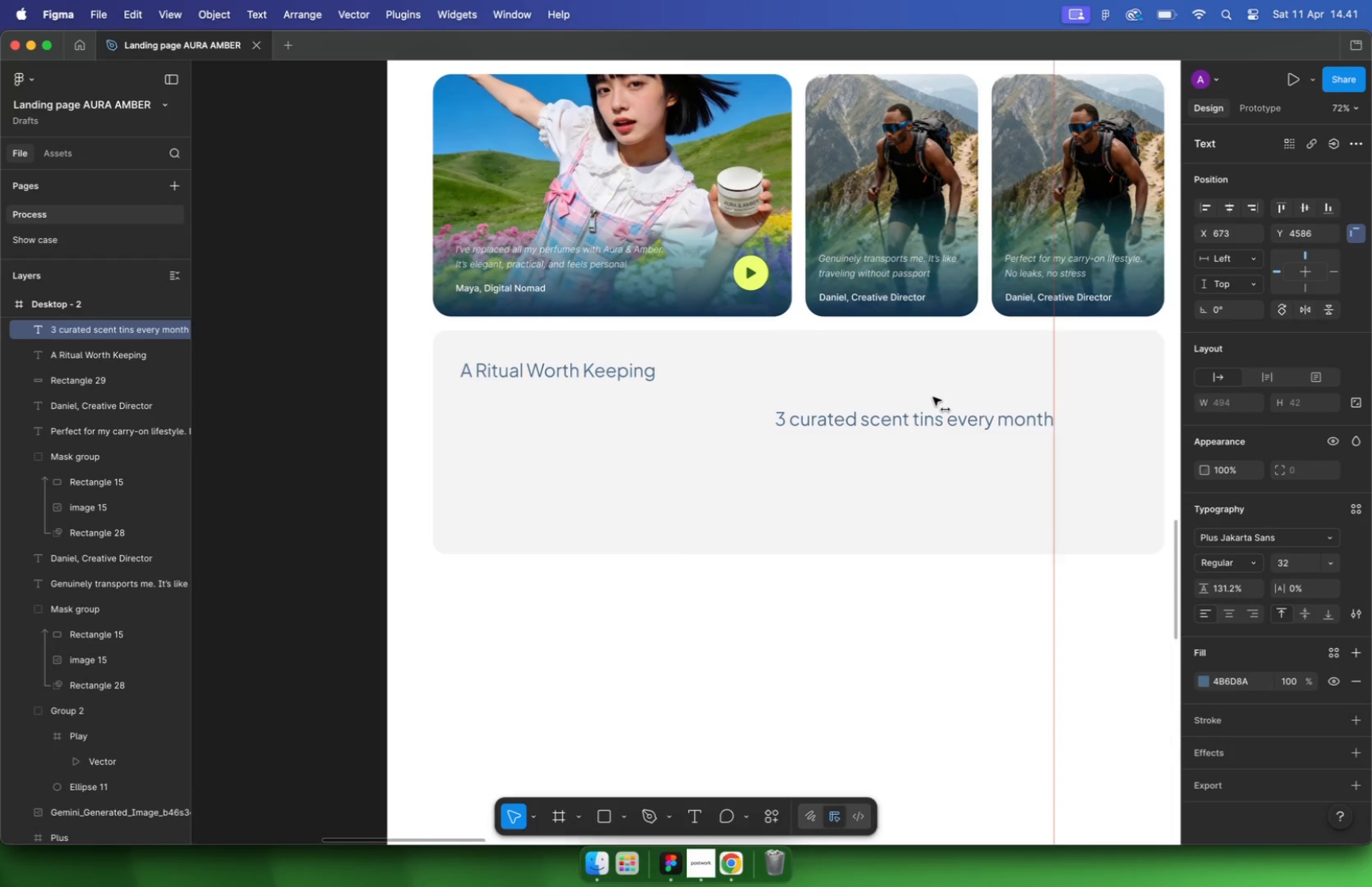 
left_click_drag(start_coordinate=[621, 418], to_coordinate=[981, 376])
 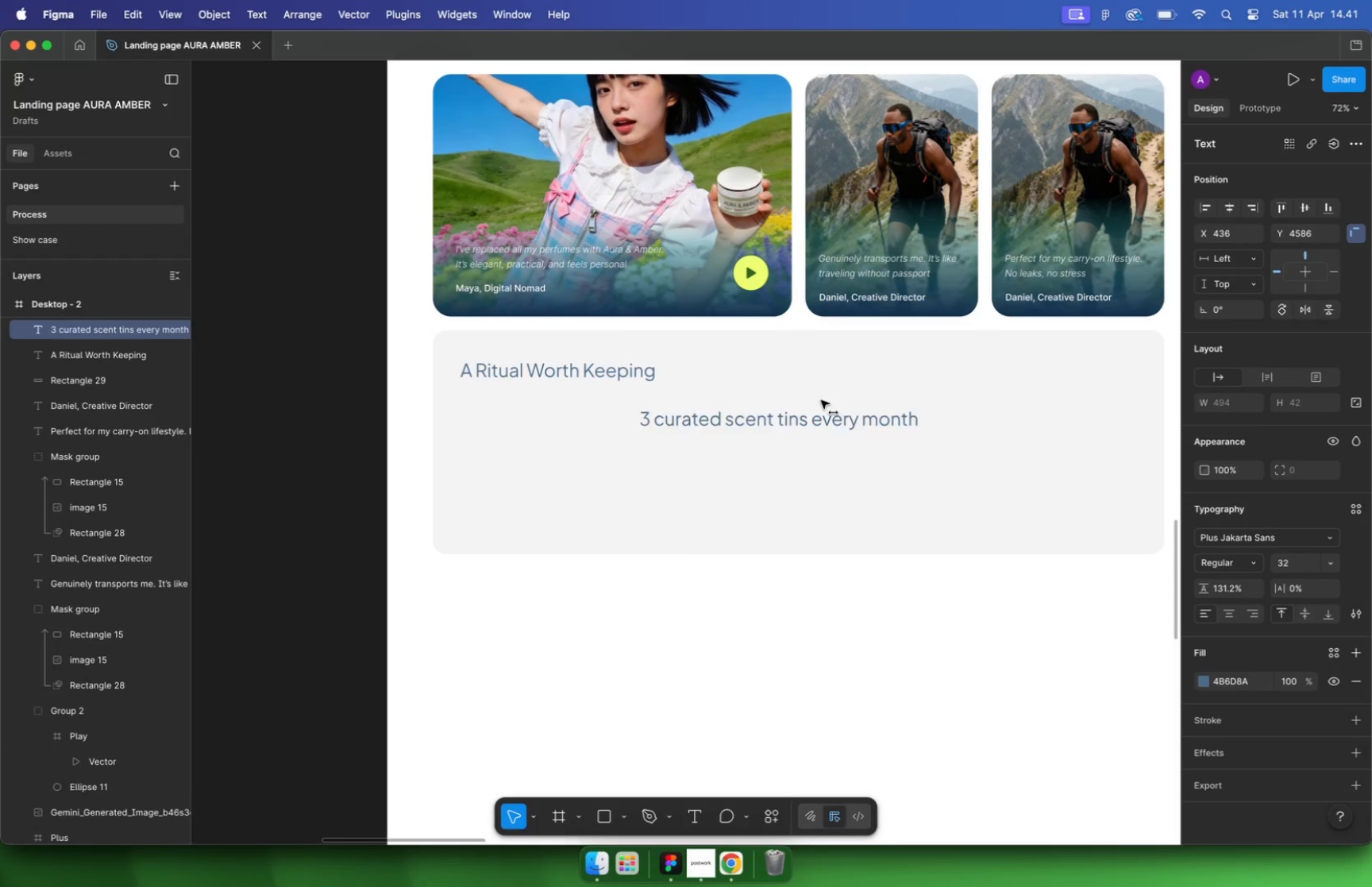 
hold_key(key=ShiftLeft, duration=0.77)
 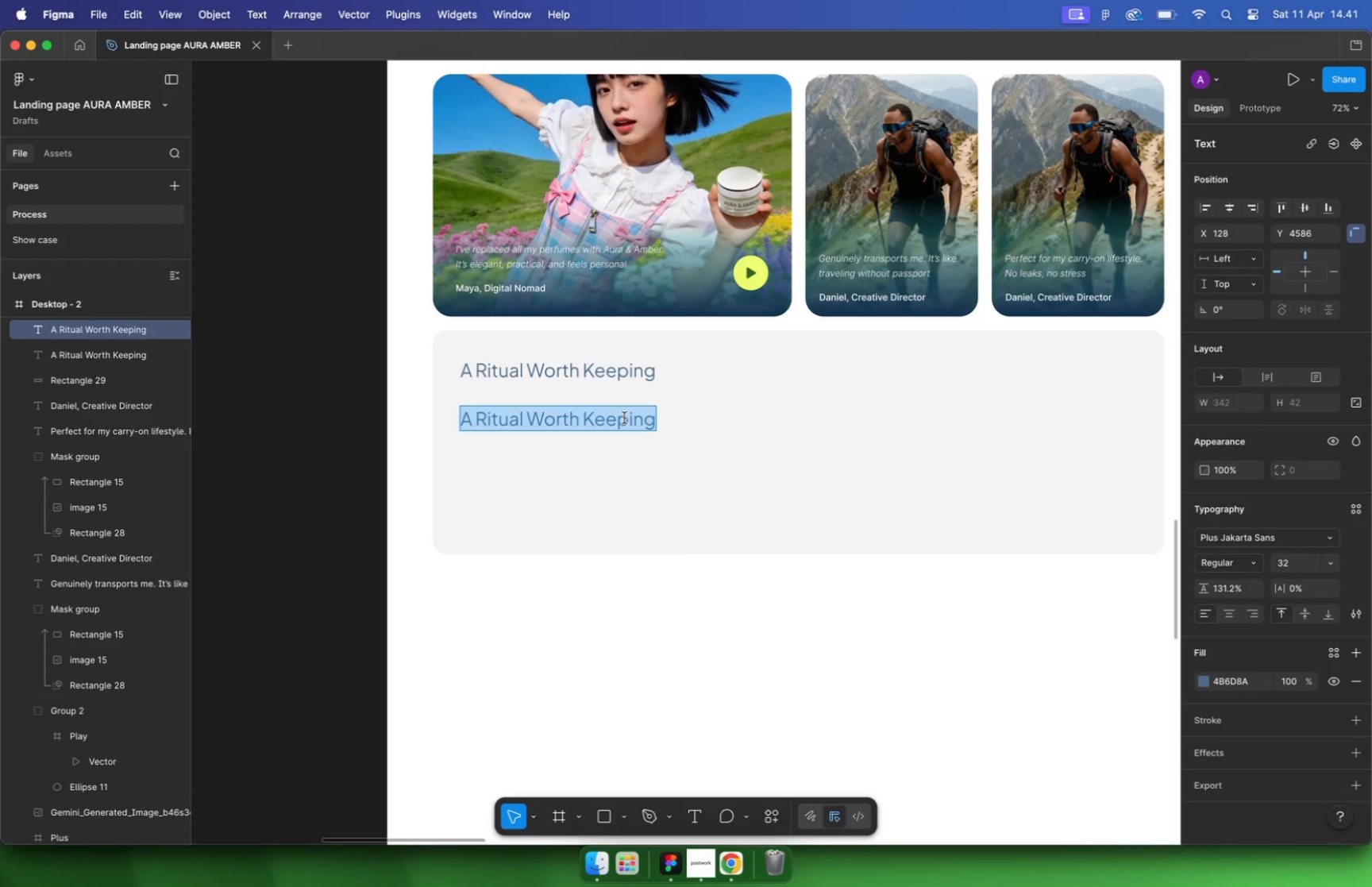 
left_click([1298, 557])
 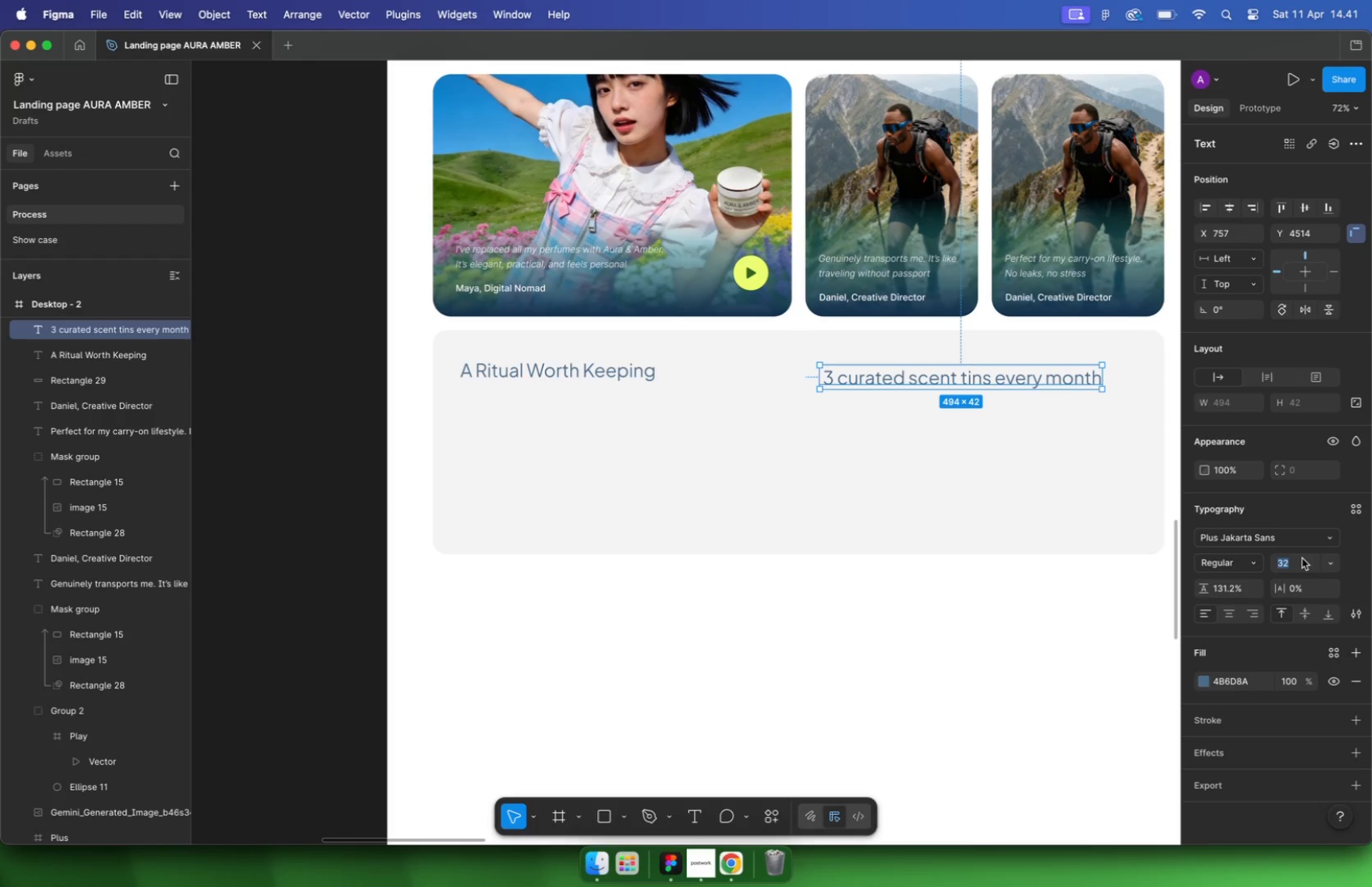 
type(24)
 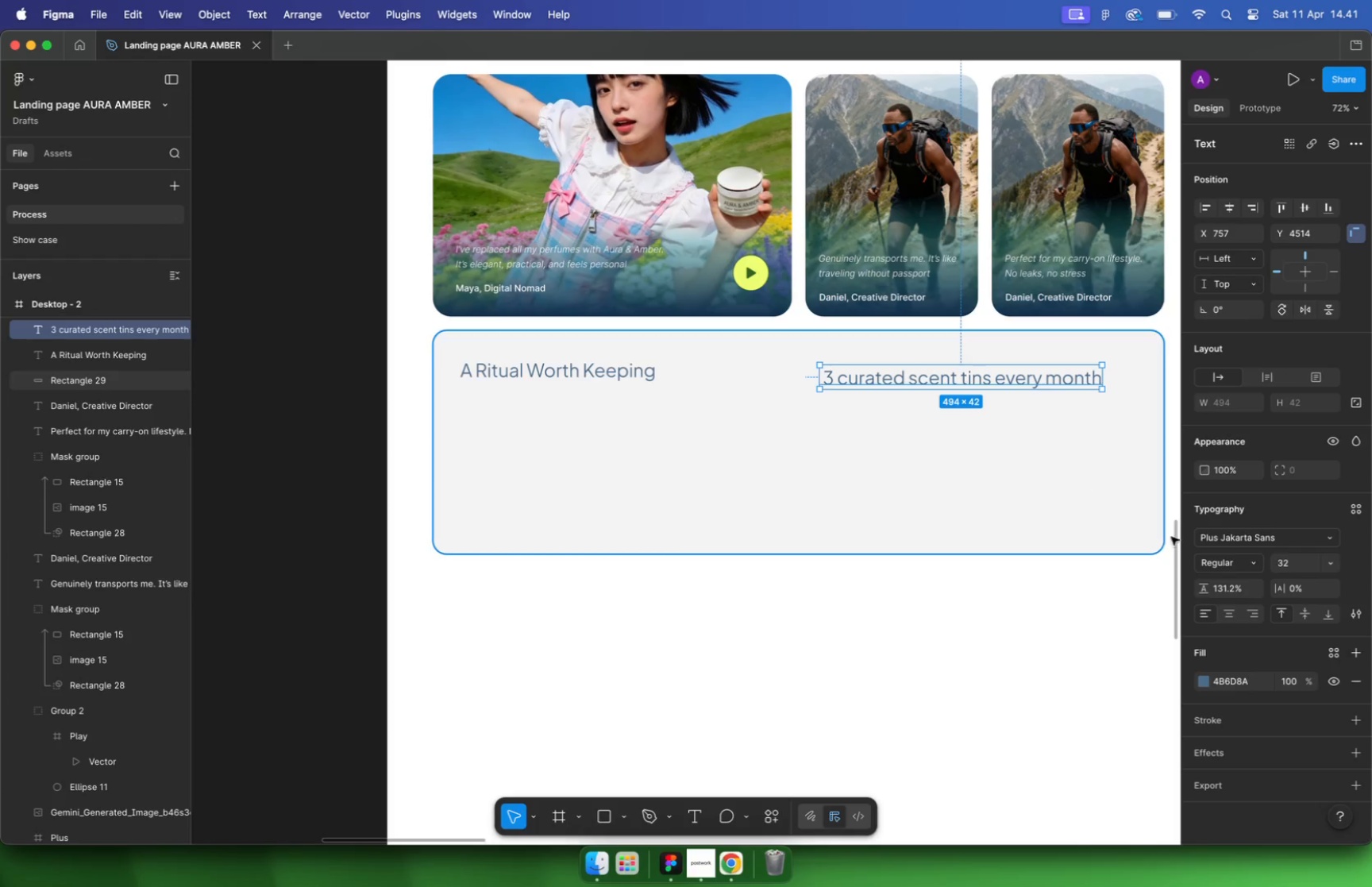 
key(Enter)
 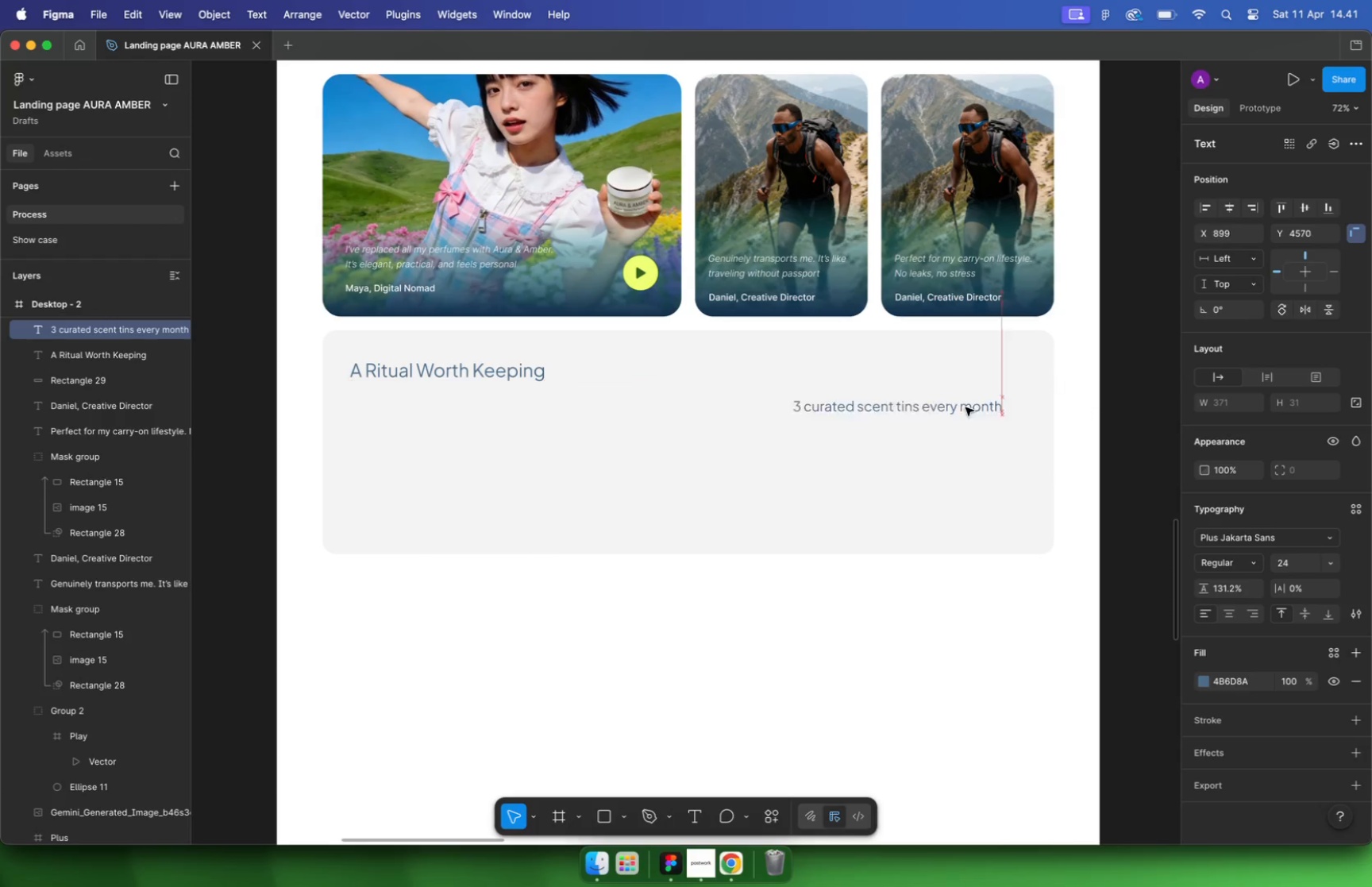 
left_click_drag(start_coordinate=[1004, 376], to_coordinate=[969, 371])
 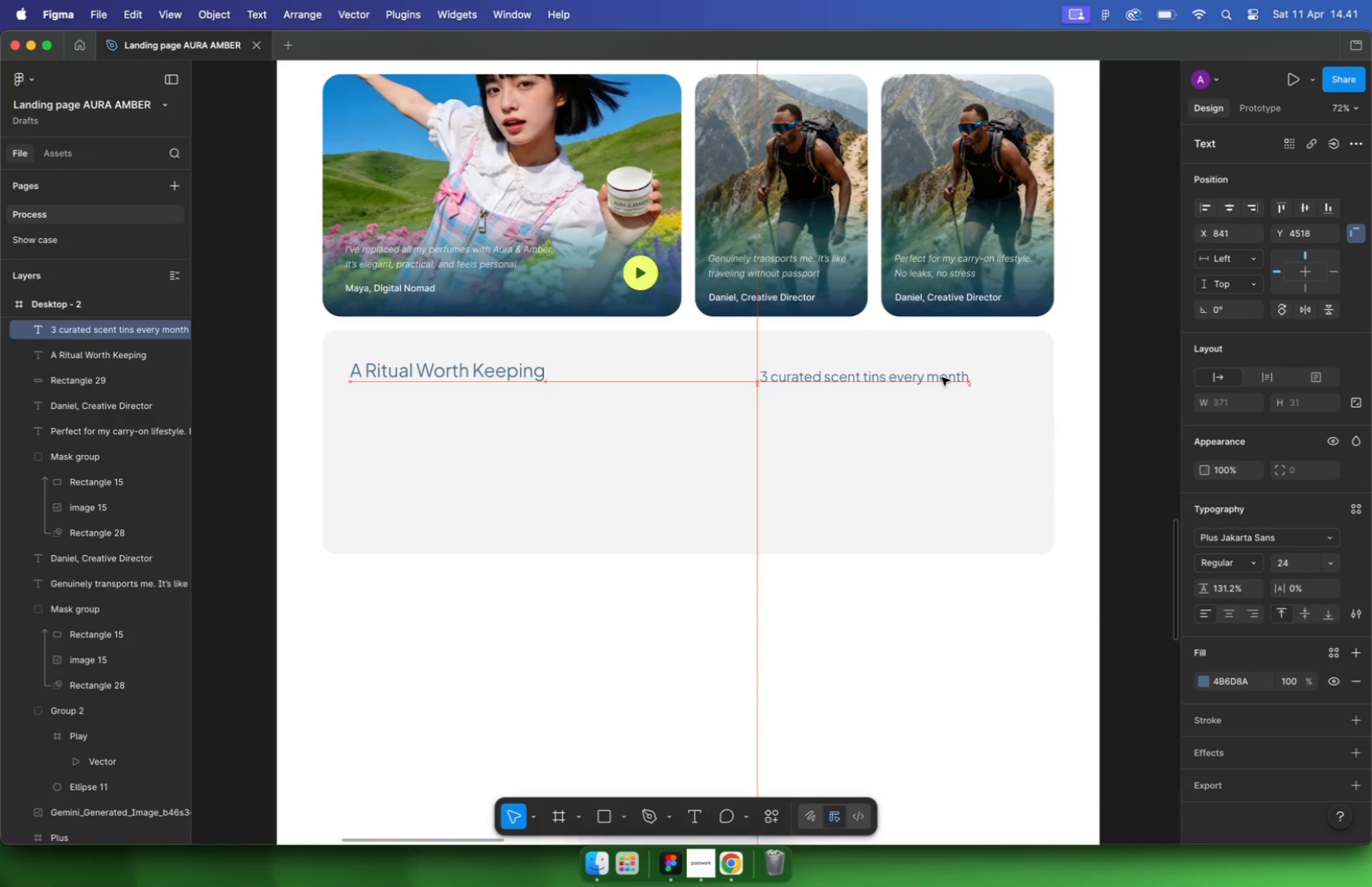 
left_click_drag(start_coordinate=[967, 377], to_coordinate=[529, 418])
 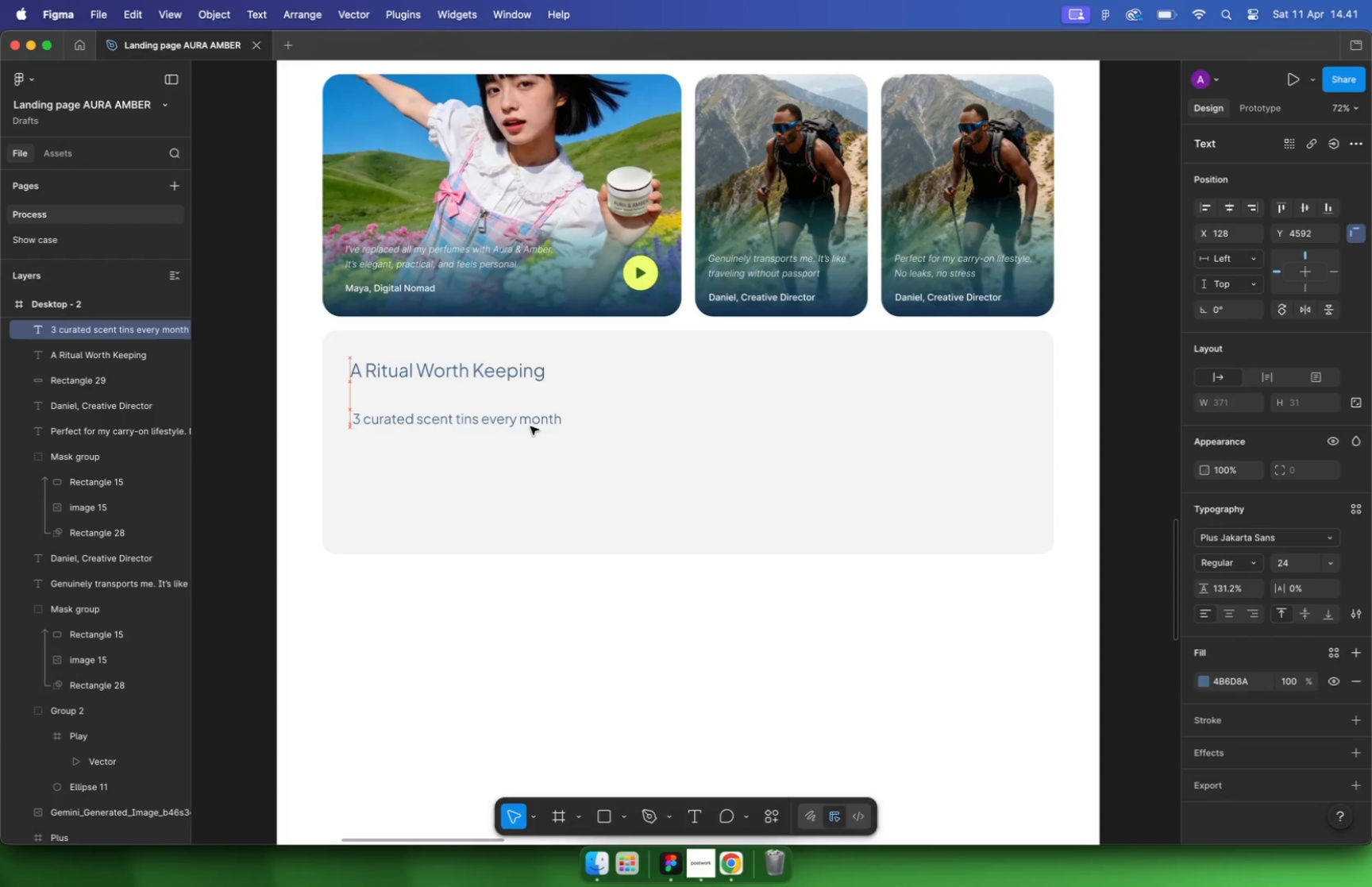 
left_click([512, 642])
 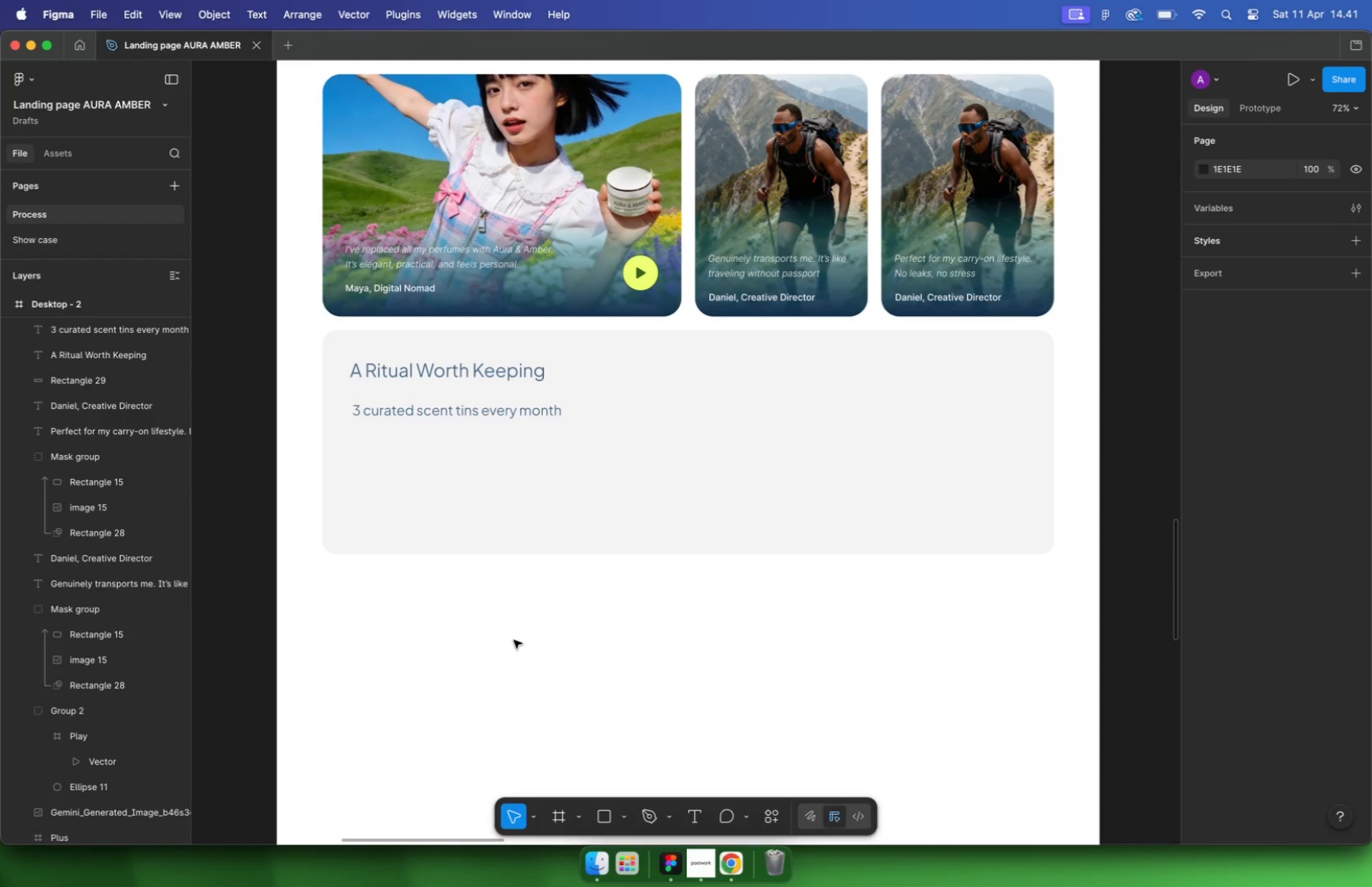 
hold_key(key=CommandLeft, duration=2.17)
scroll: coordinate [388, 453], scroll_direction: up, amount: 9.0
 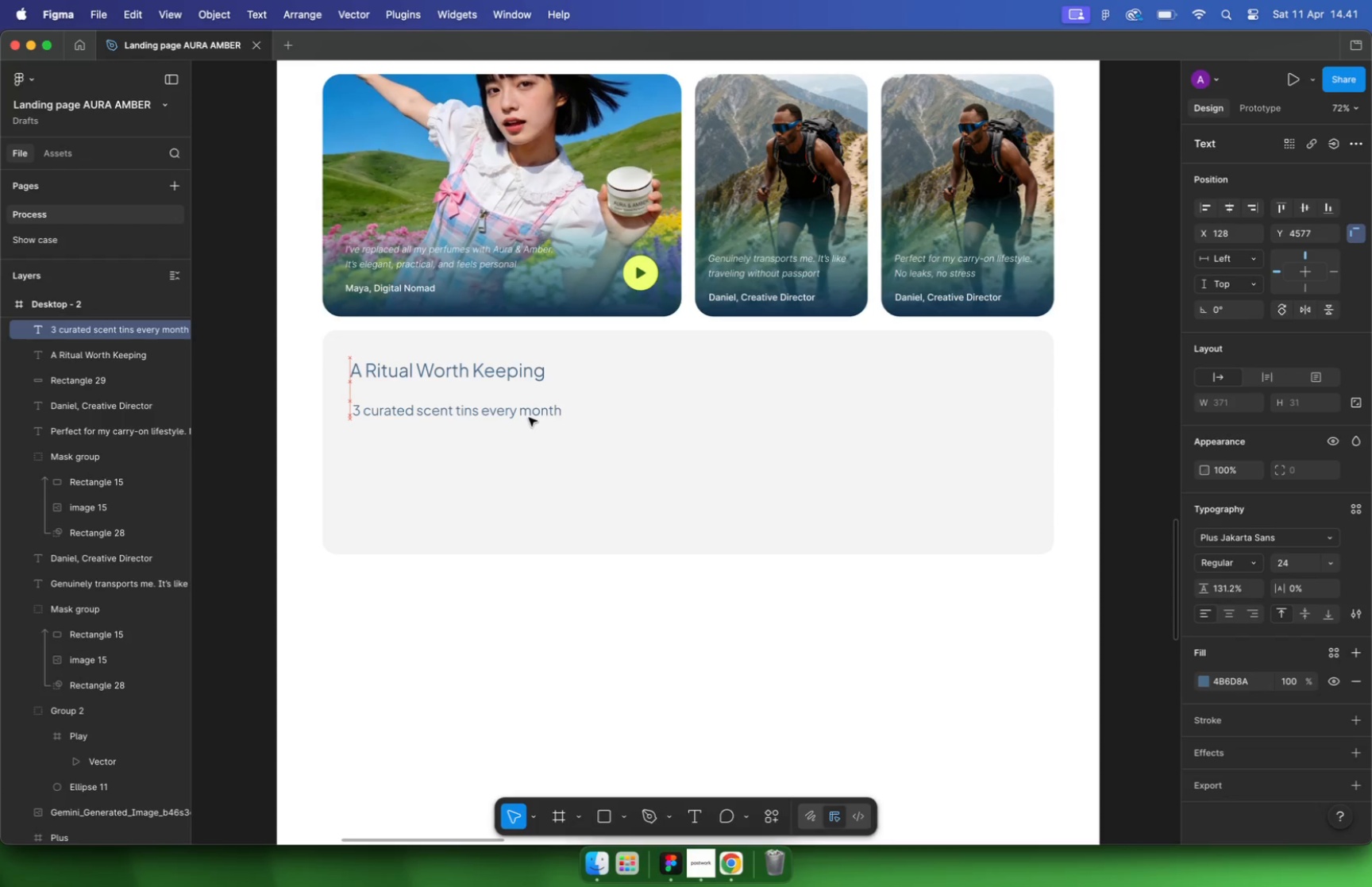 
scroll: coordinate [438, 473], scroll_direction: down, amount: 5.0
 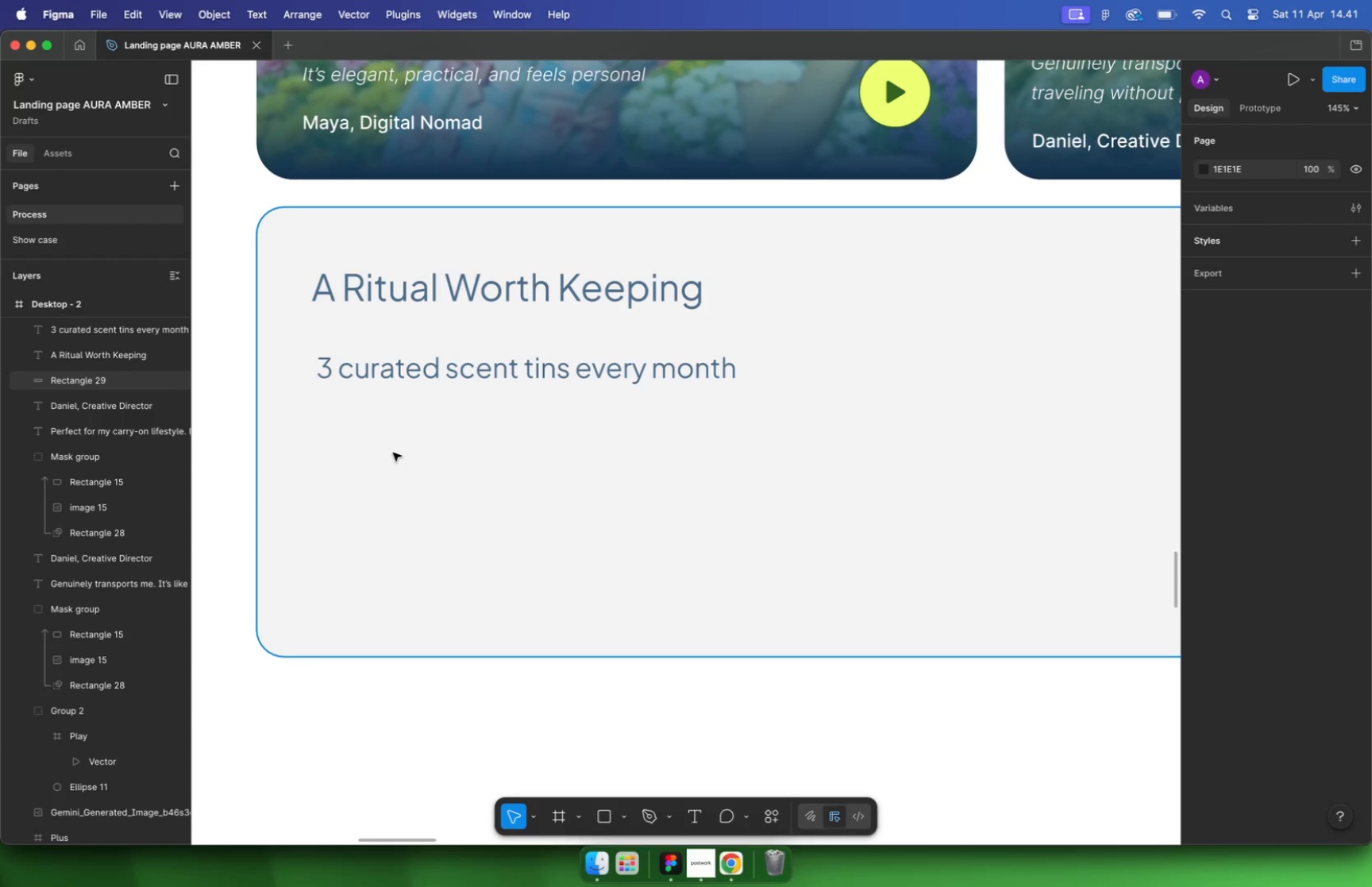 
left_click([519, 402])
 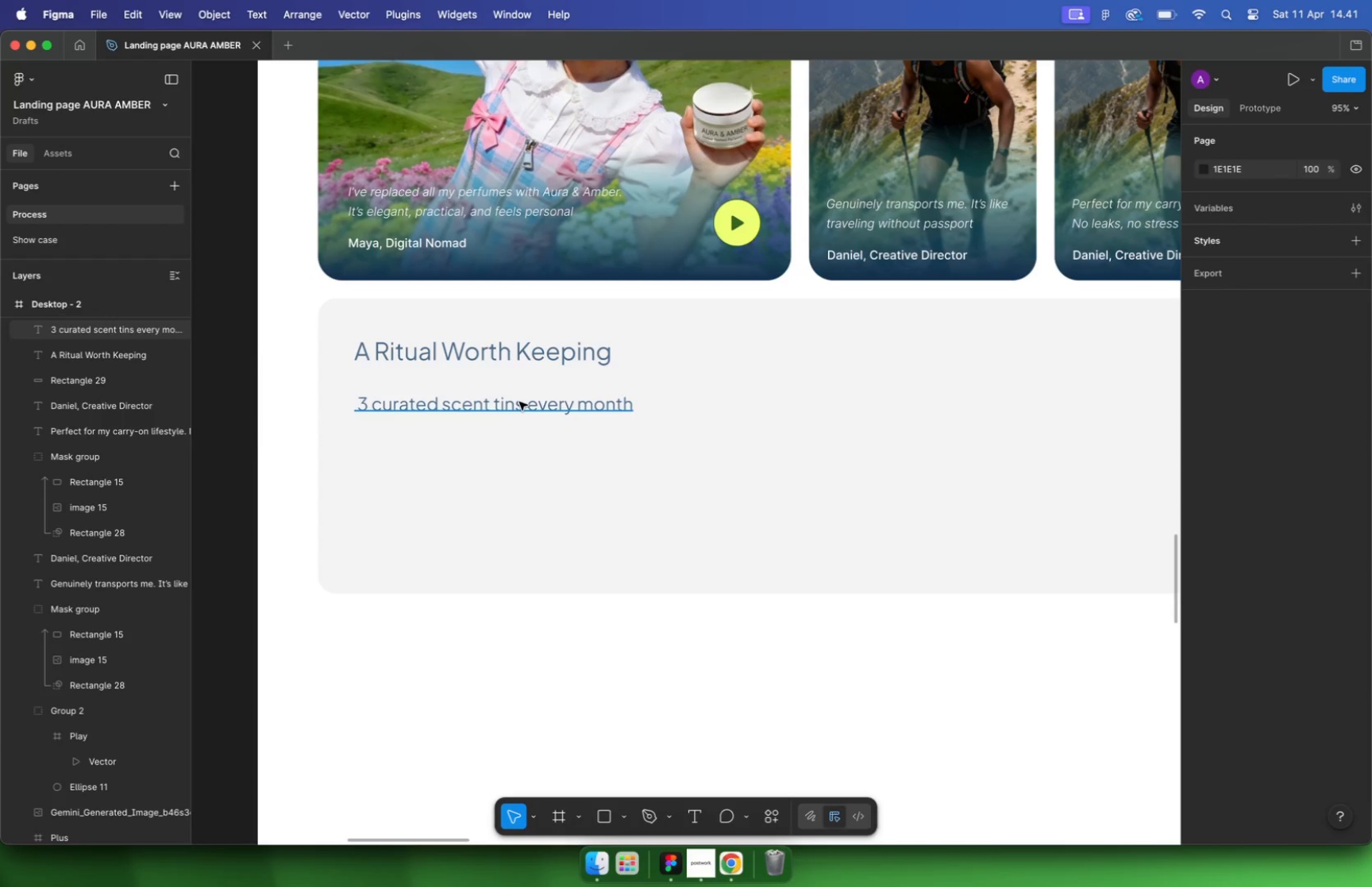 
hold_key(key=CommandLeft, duration=0.66)
scroll: coordinate [697, 433], scroll_direction: down, amount: 5.0
 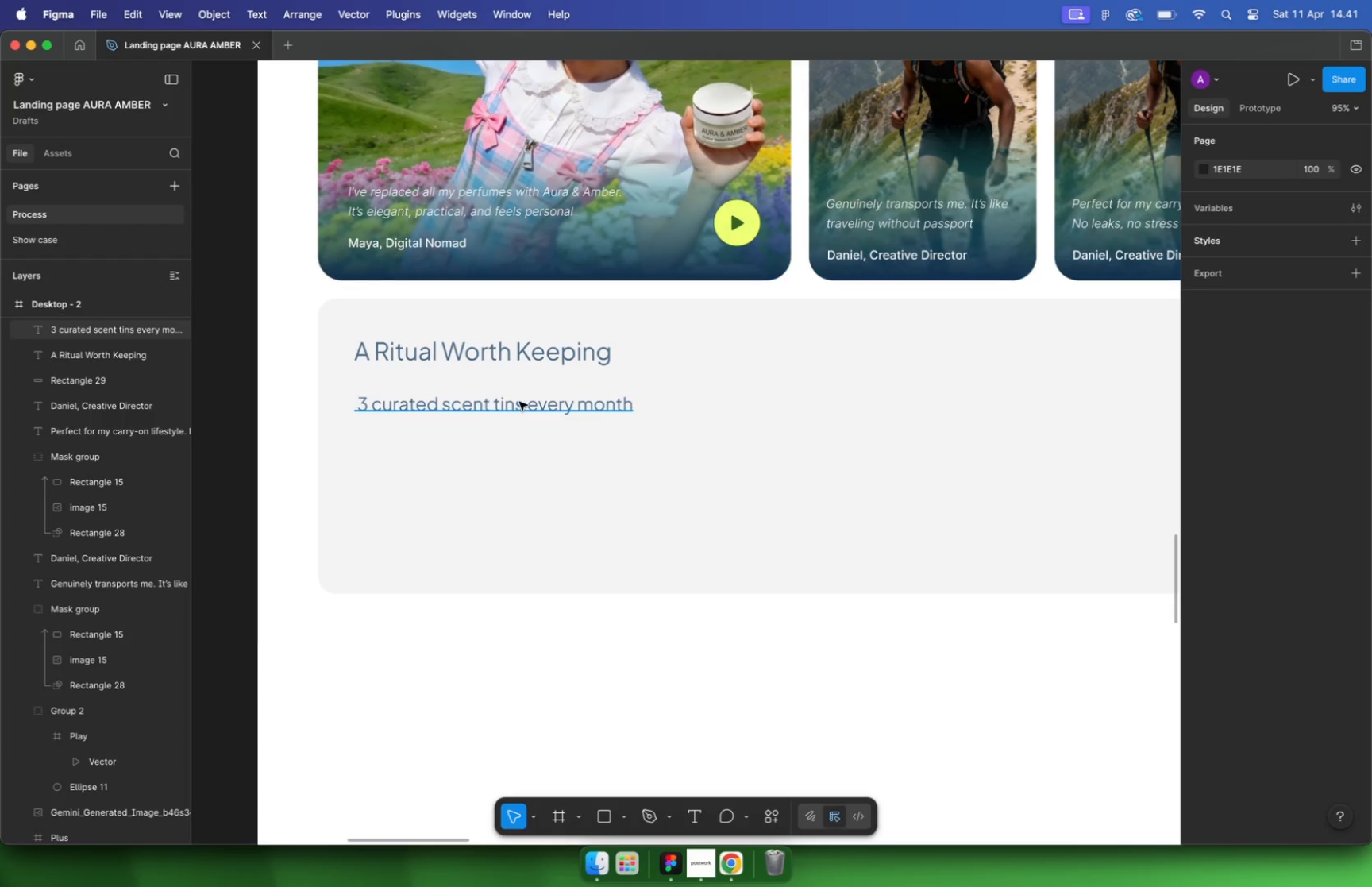 
hold_key(key=CommandLeft, duration=0.8)
scroll: coordinate [705, 512], scroll_direction: down, amount: 11.0
 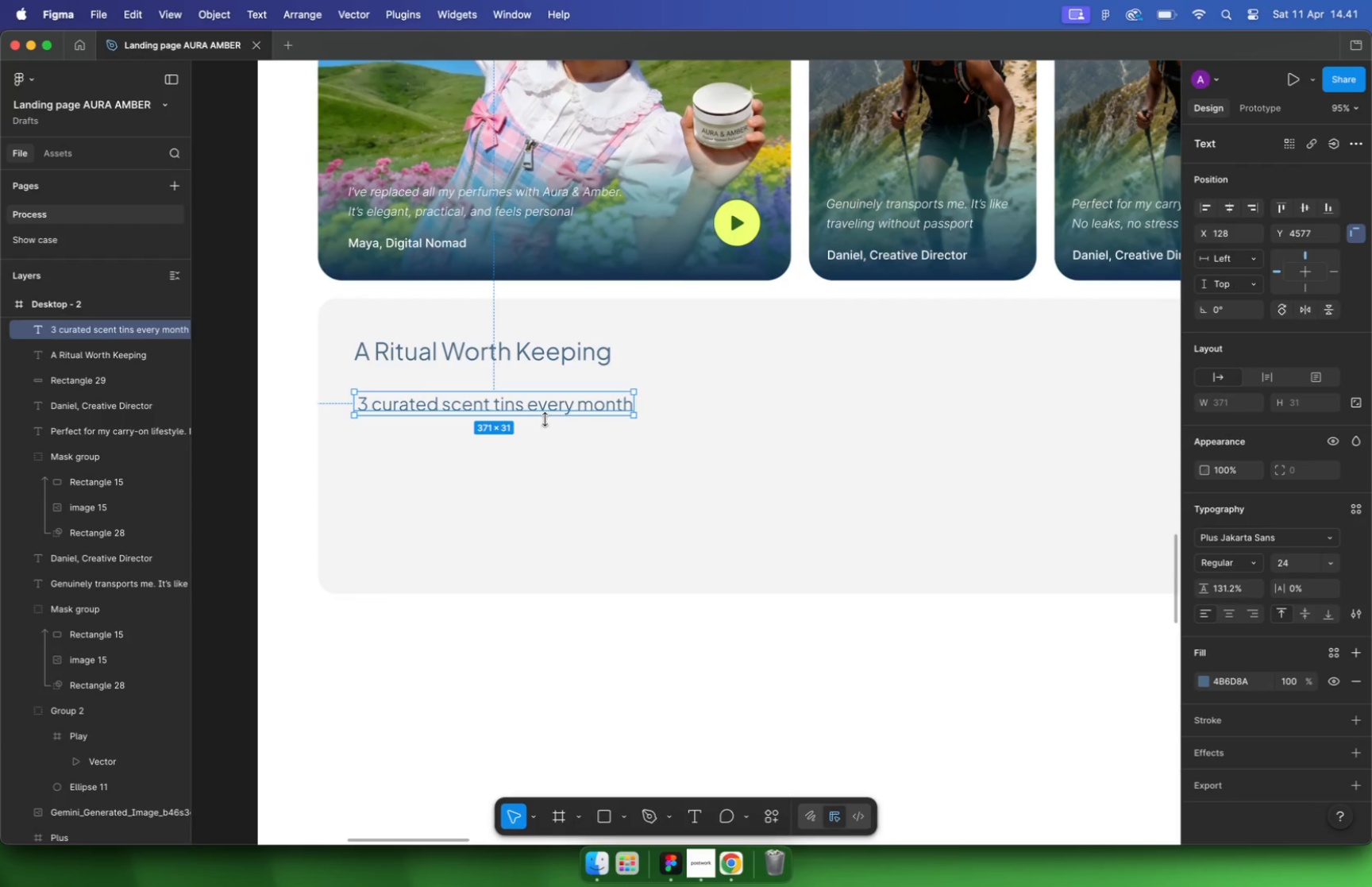 
hold_key(key=CommandLeft, duration=0.79)
scroll: coordinate [743, 519], scroll_direction: up, amount: 17.0
 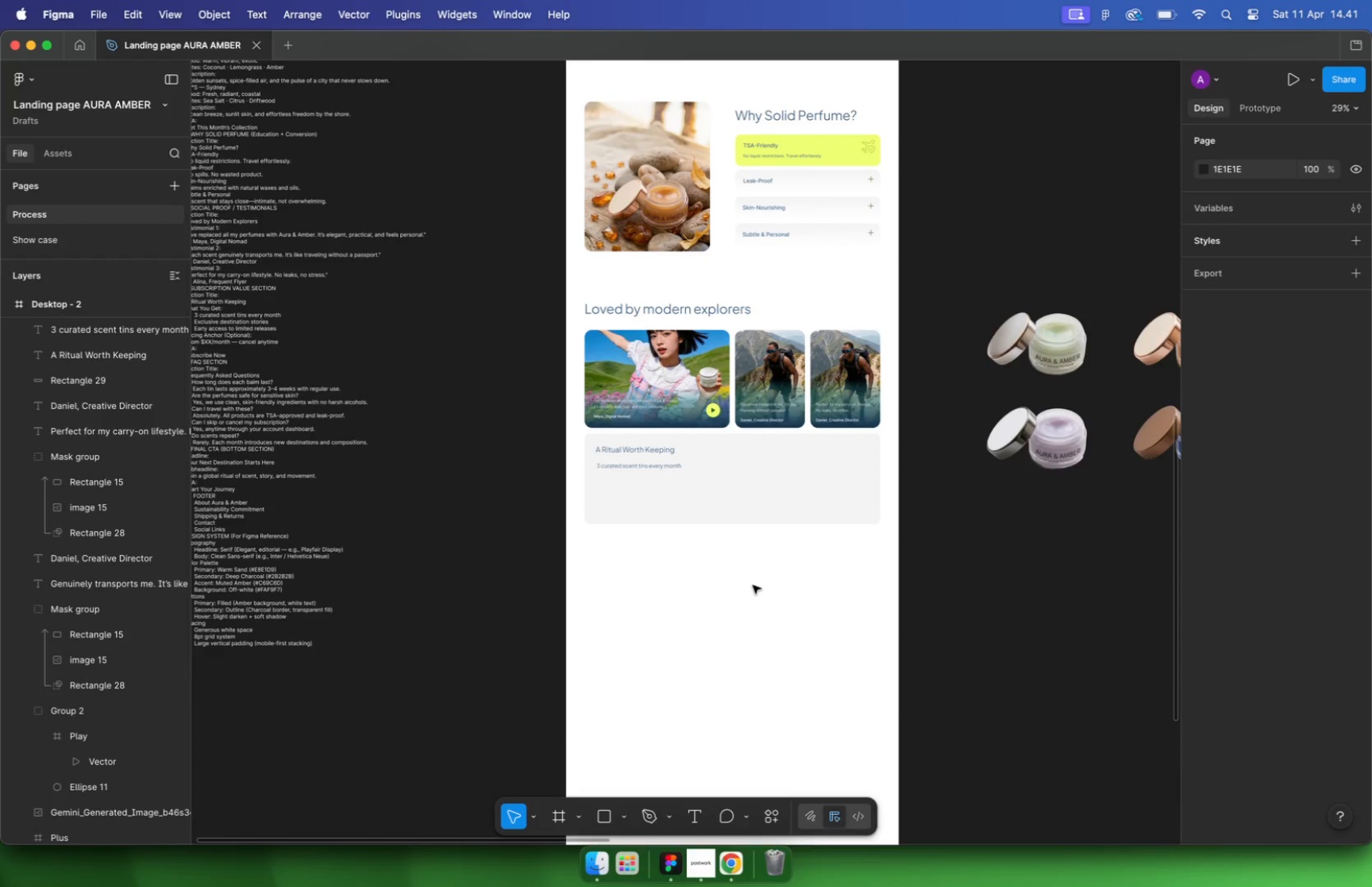 
left_click_drag(start_coordinate=[534, 371], to_coordinate=[988, 334])
 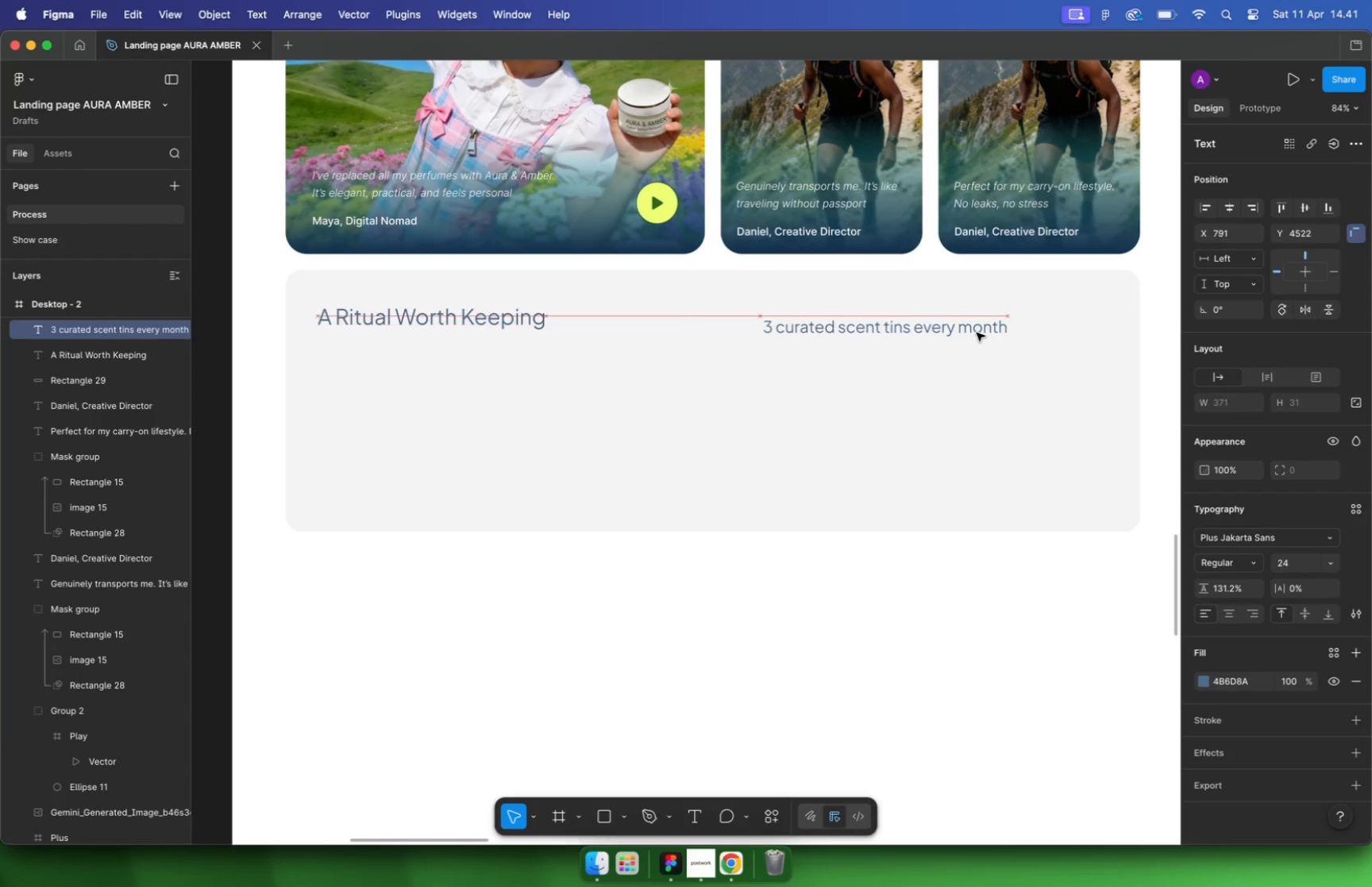 
key(Meta+P)
 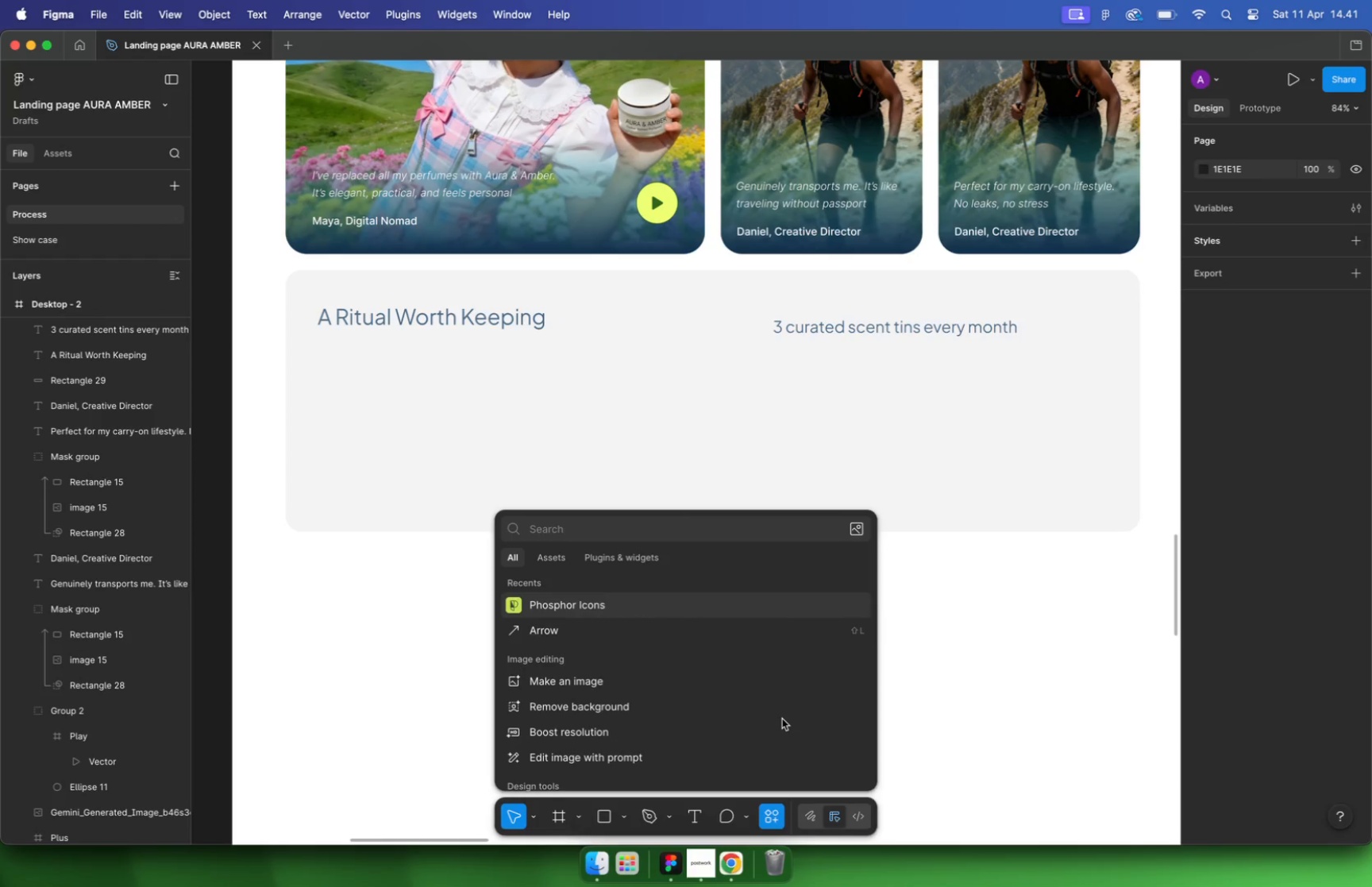 
left_click([561, 617])
 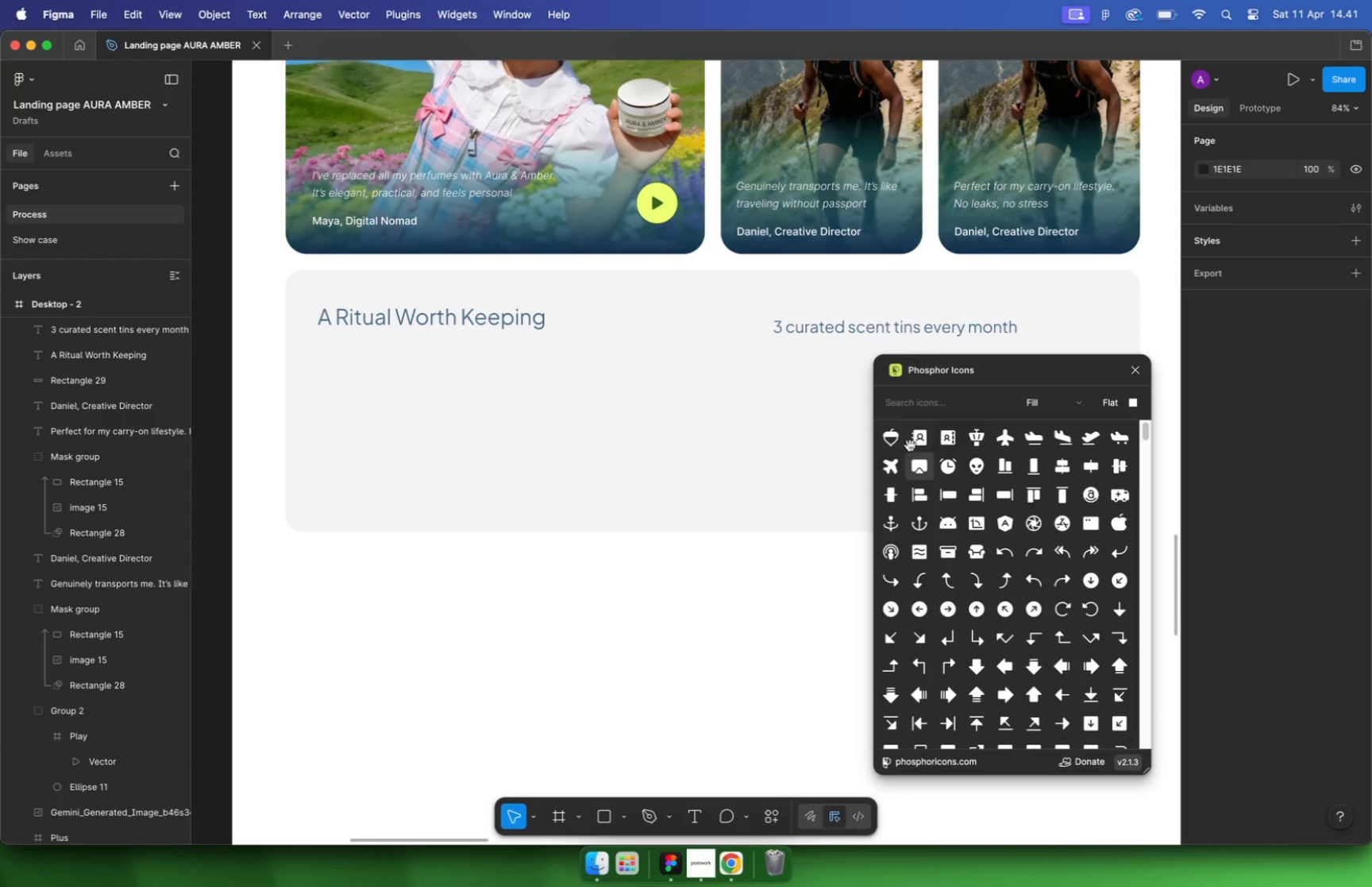 
left_click([896, 405])
 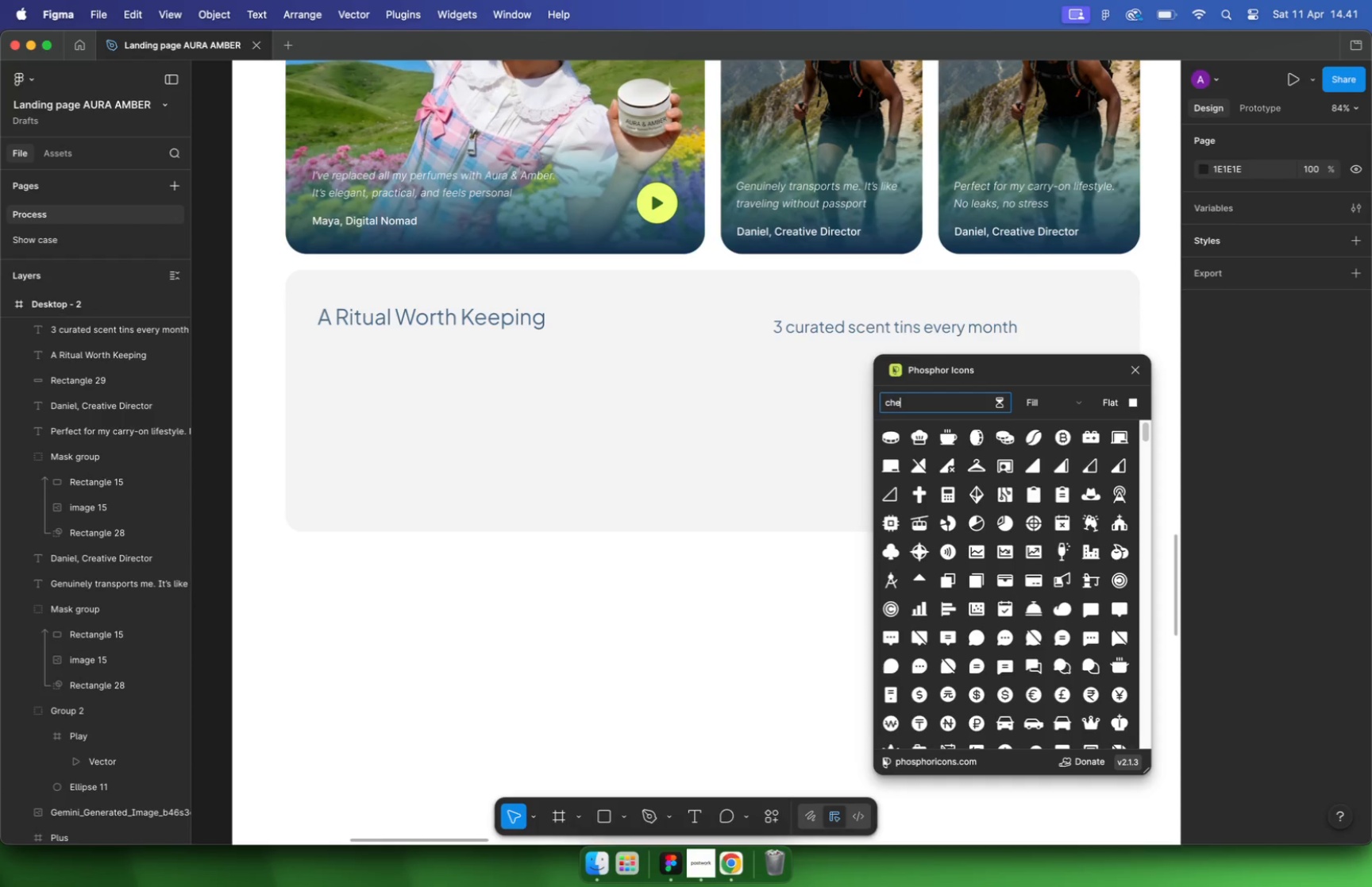 
type(check)
 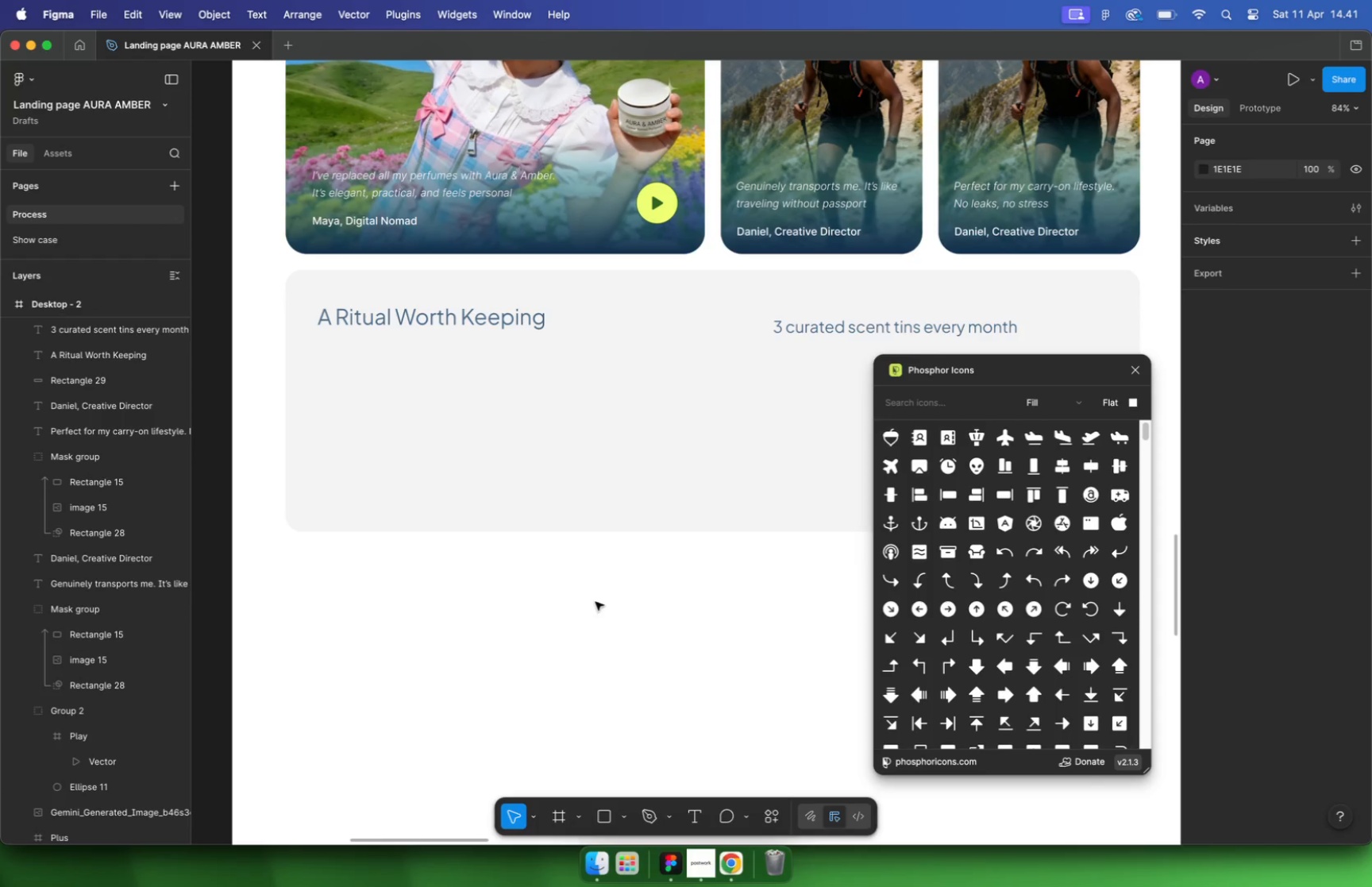 
key(Enter)
 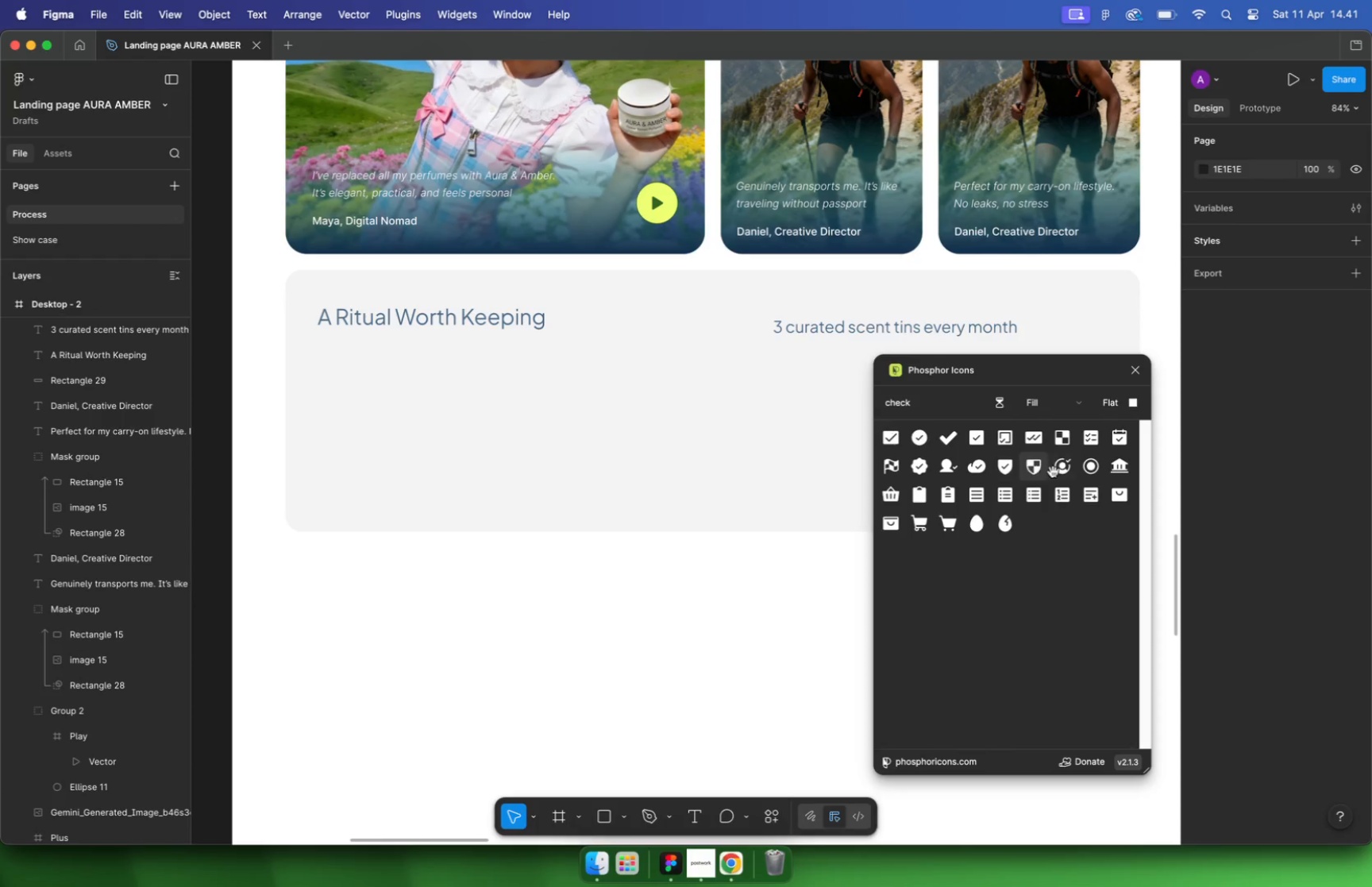 
wait(5.62)
 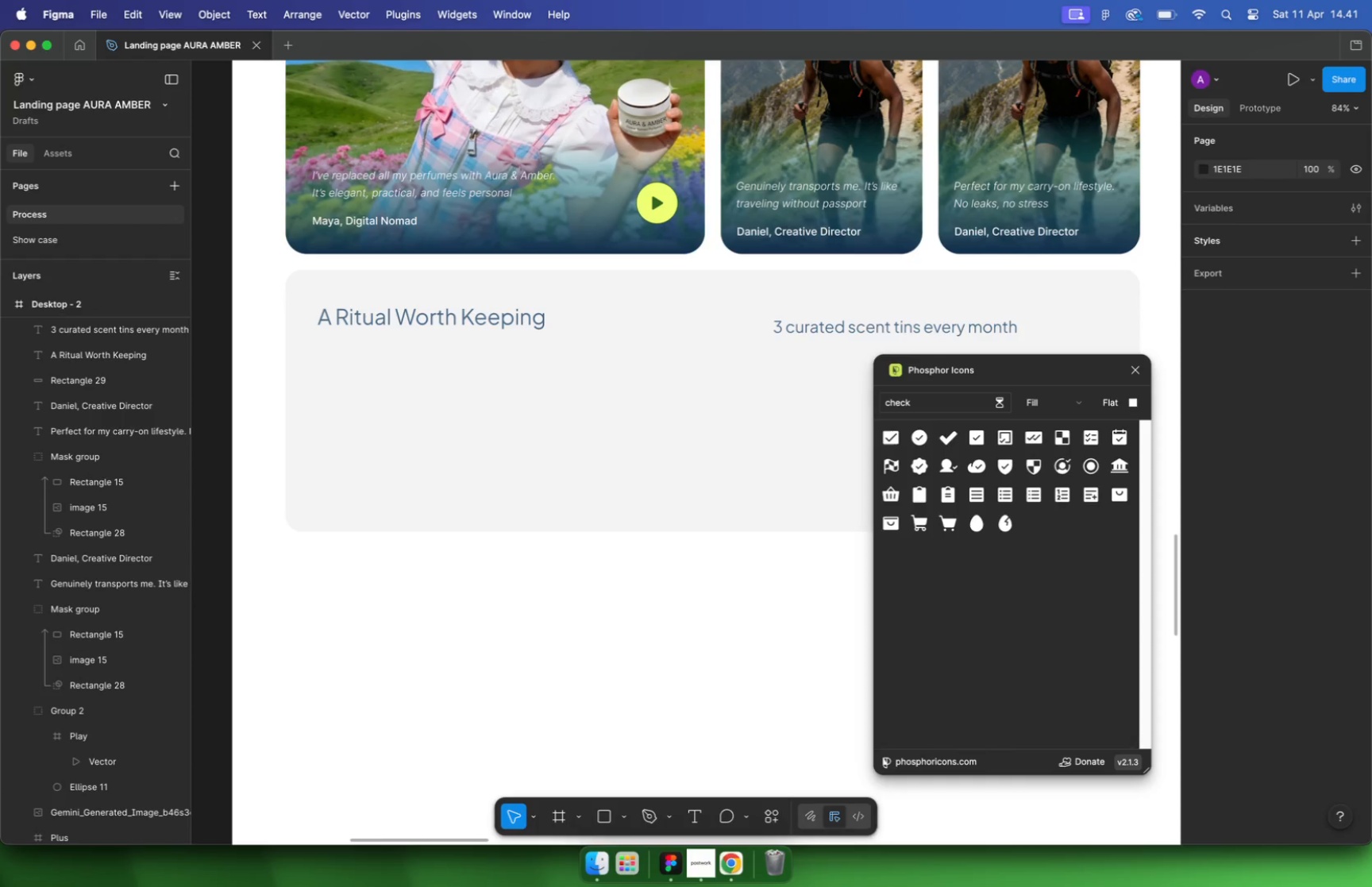 
scroll: coordinate [990, 580], scroll_direction: up, amount: 17.0
 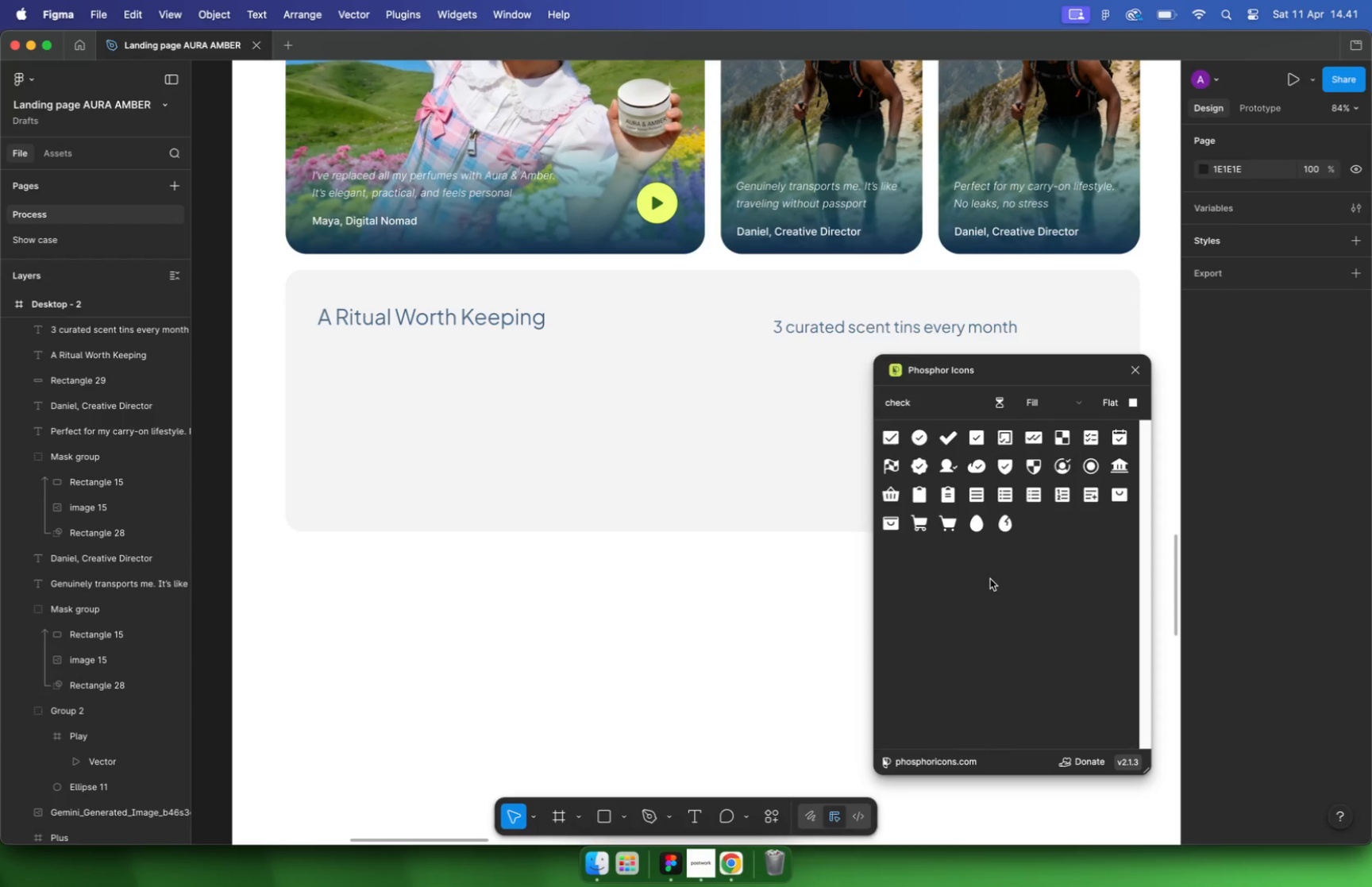 
mouse_move([1058, 388])
 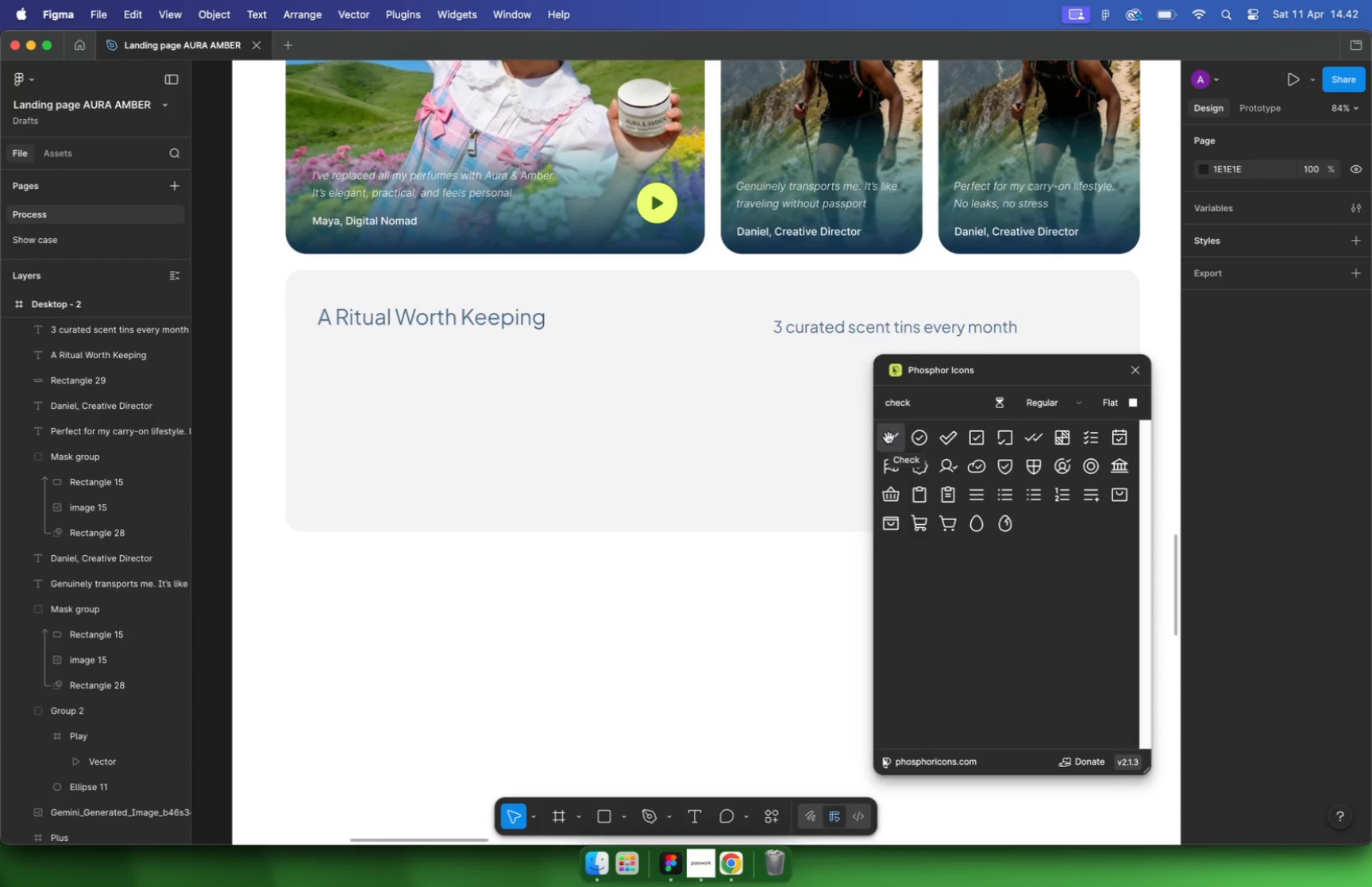 
wait(7.72)
 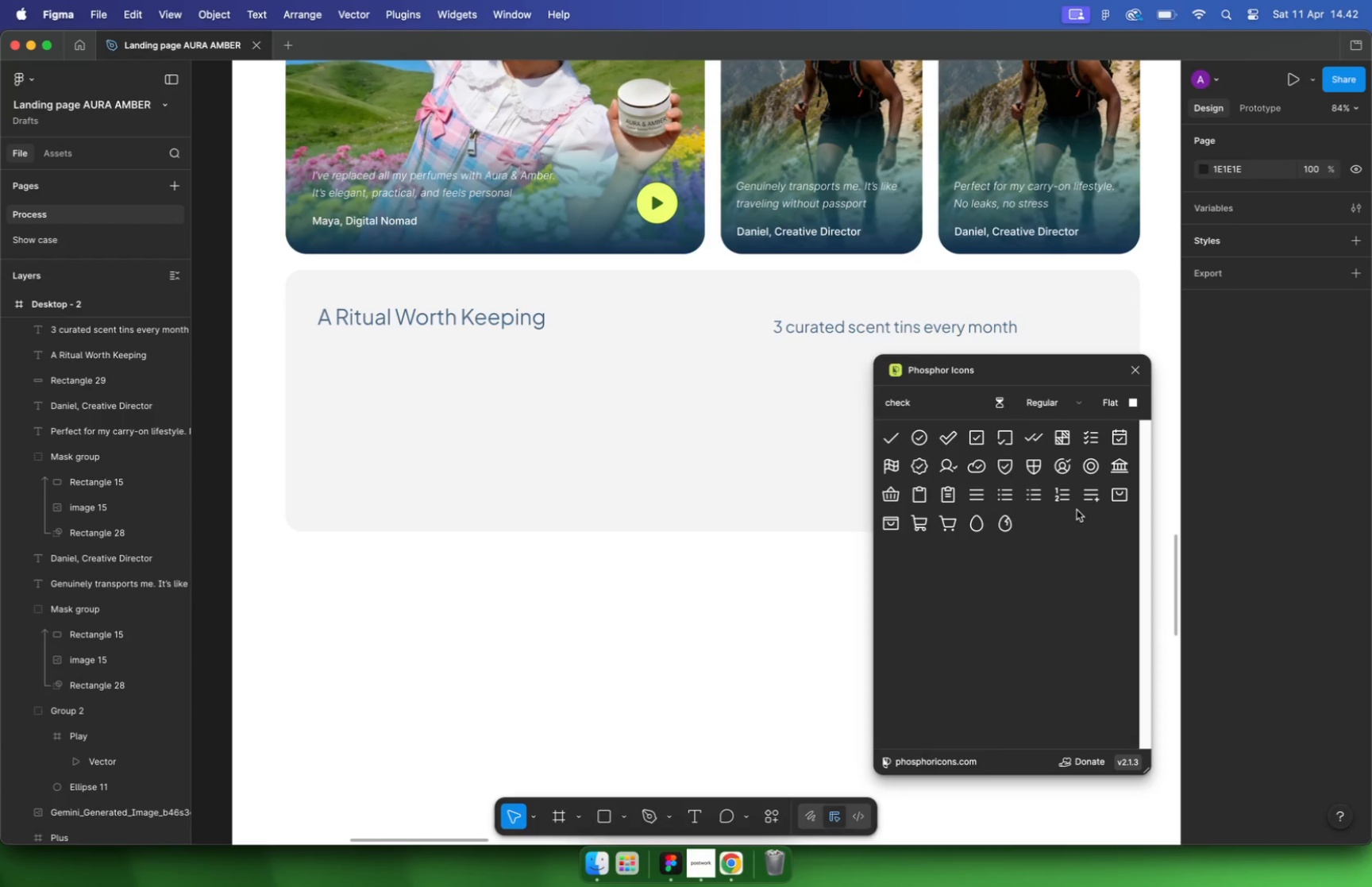 
left_click_drag(start_coordinate=[888, 436], to_coordinate=[726, 441])
 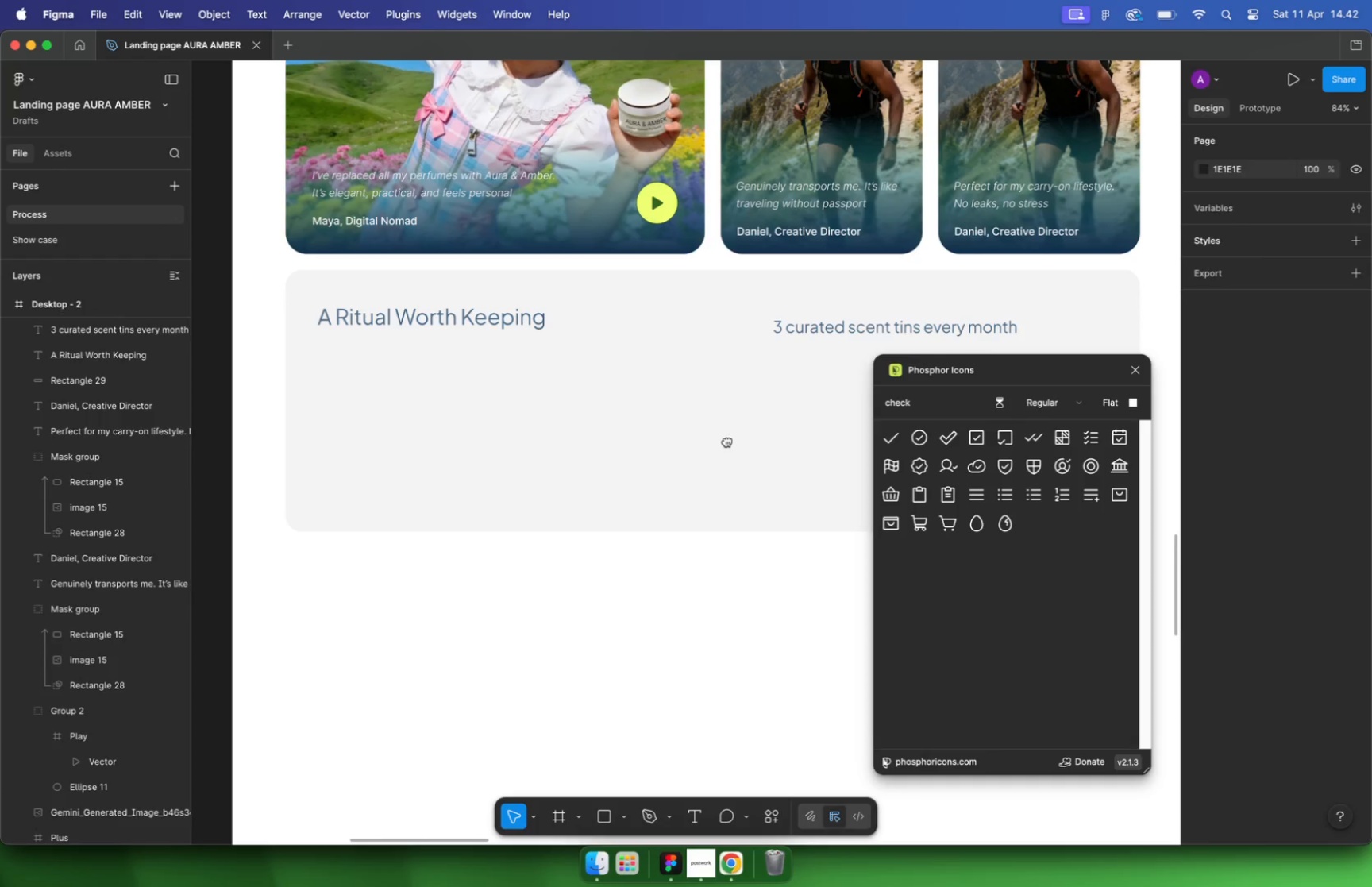 
scroll: coordinate [741, 395], scroll_direction: up, amount: 1.0
 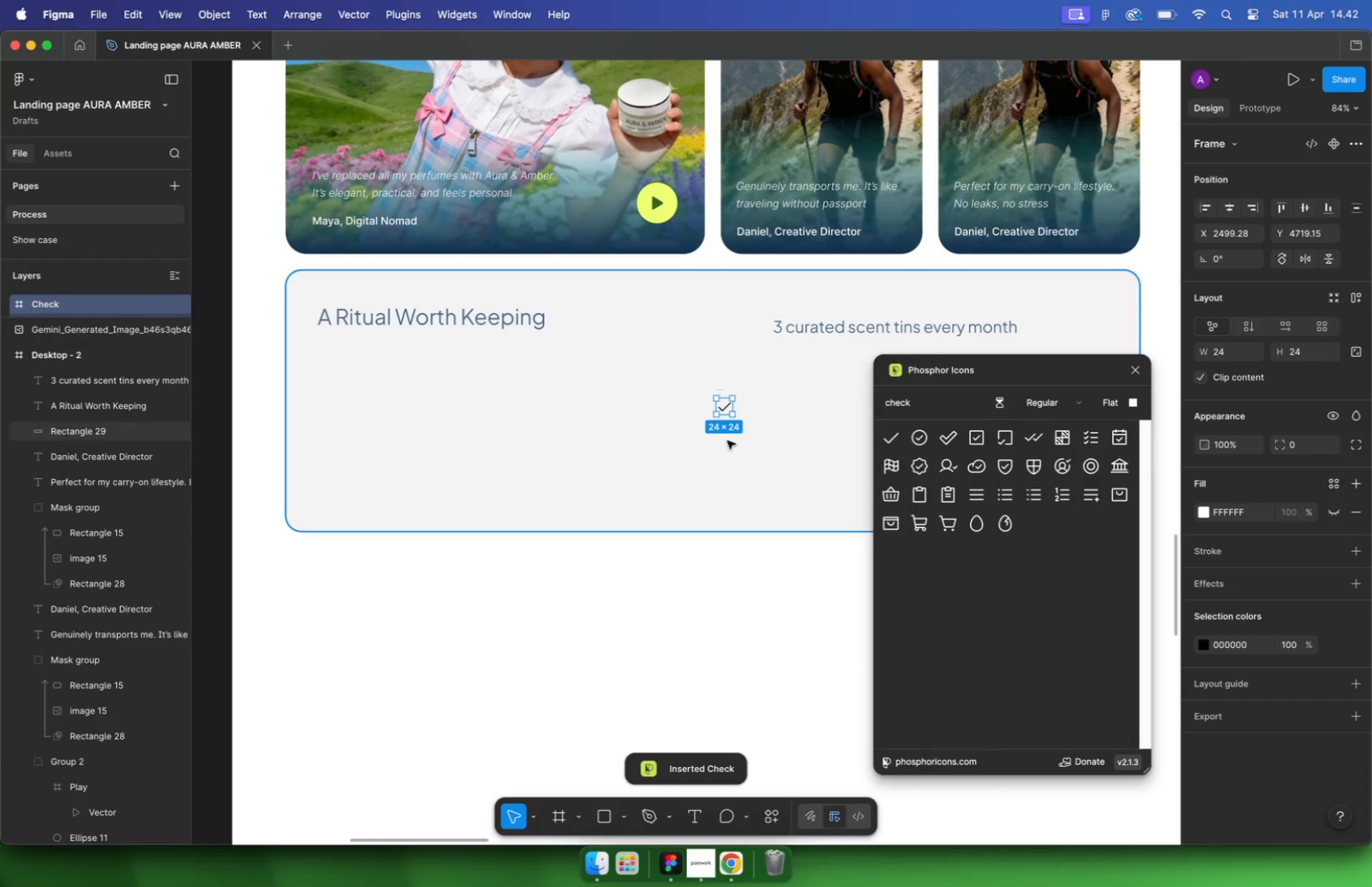 
hold_key(key=CommandLeft, duration=0.32)
 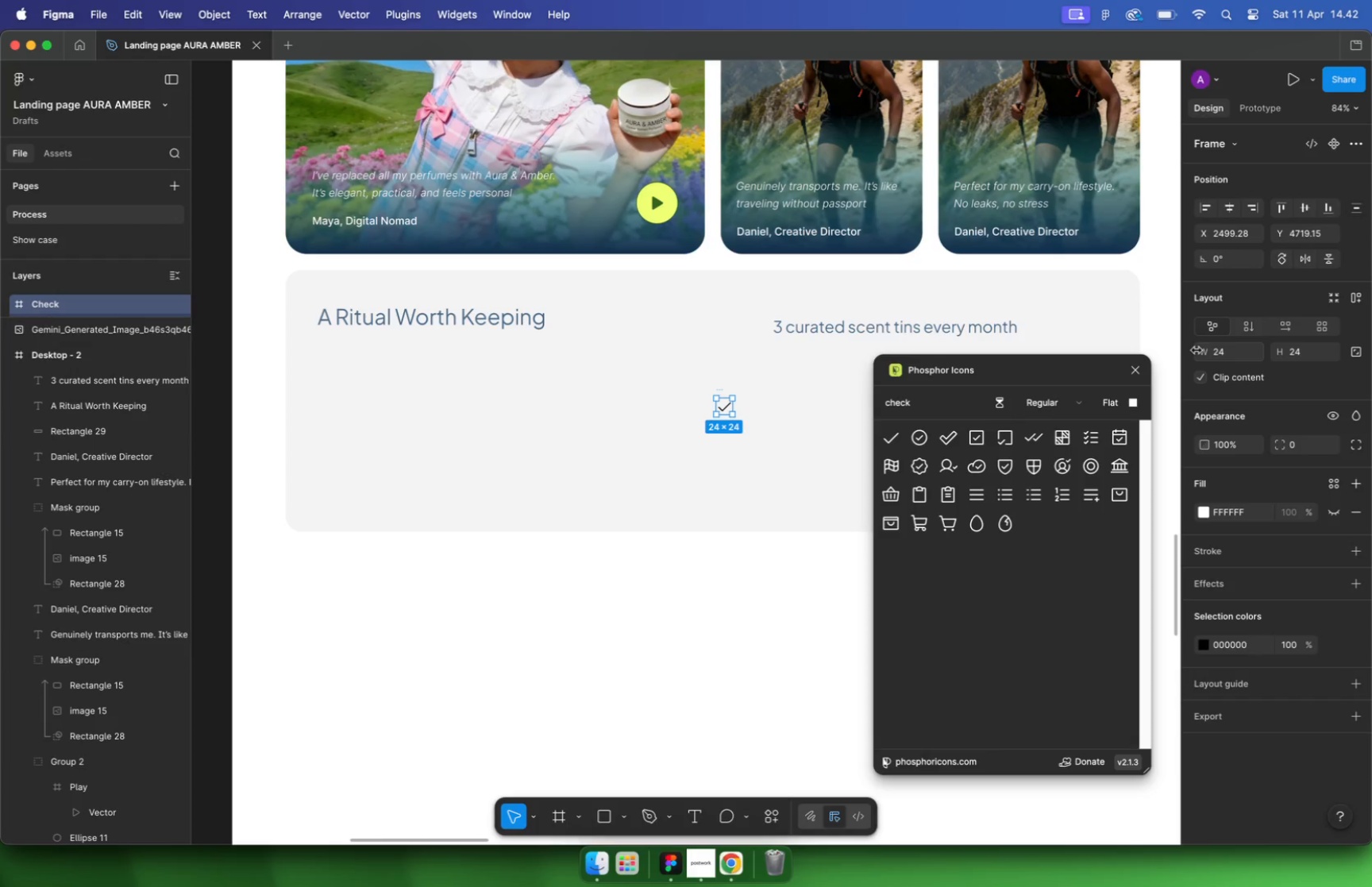 
left_click_drag(start_coordinate=[723, 398], to_coordinate=[1098, 376])
 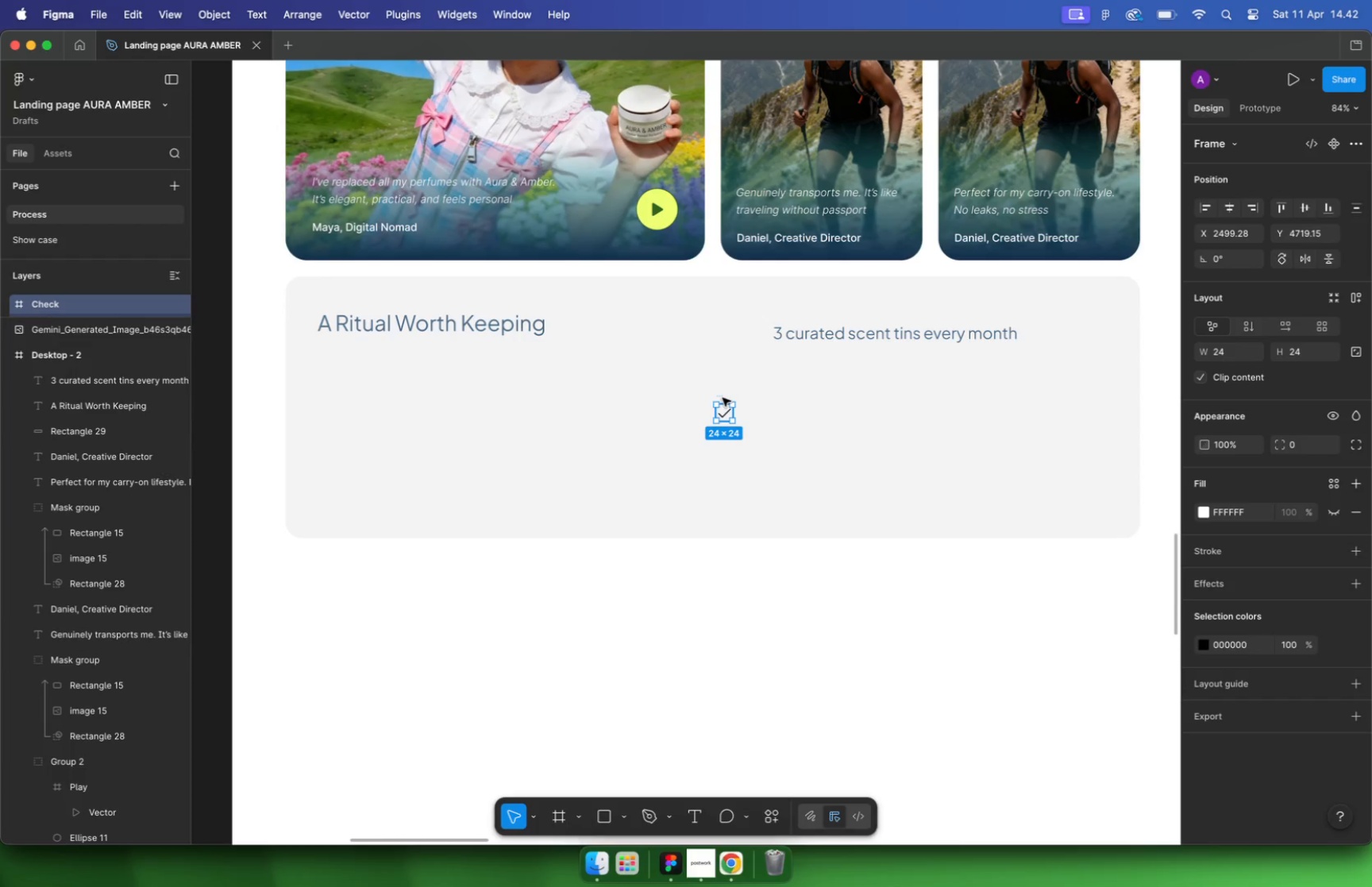 
left_click_drag(start_coordinate=[1101, 376], to_coordinate=[557, 370])
 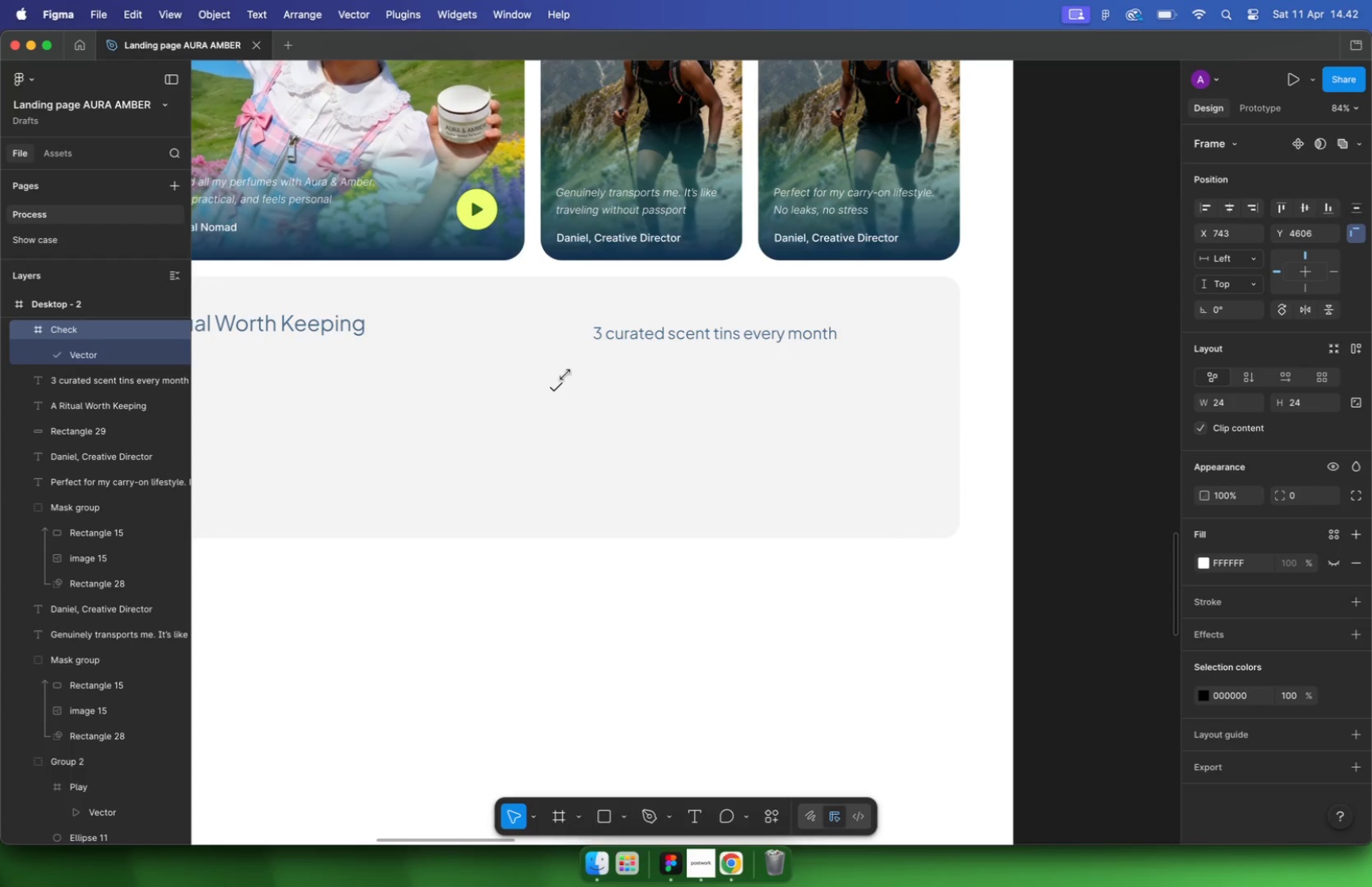 
left_click([1202, 694])
 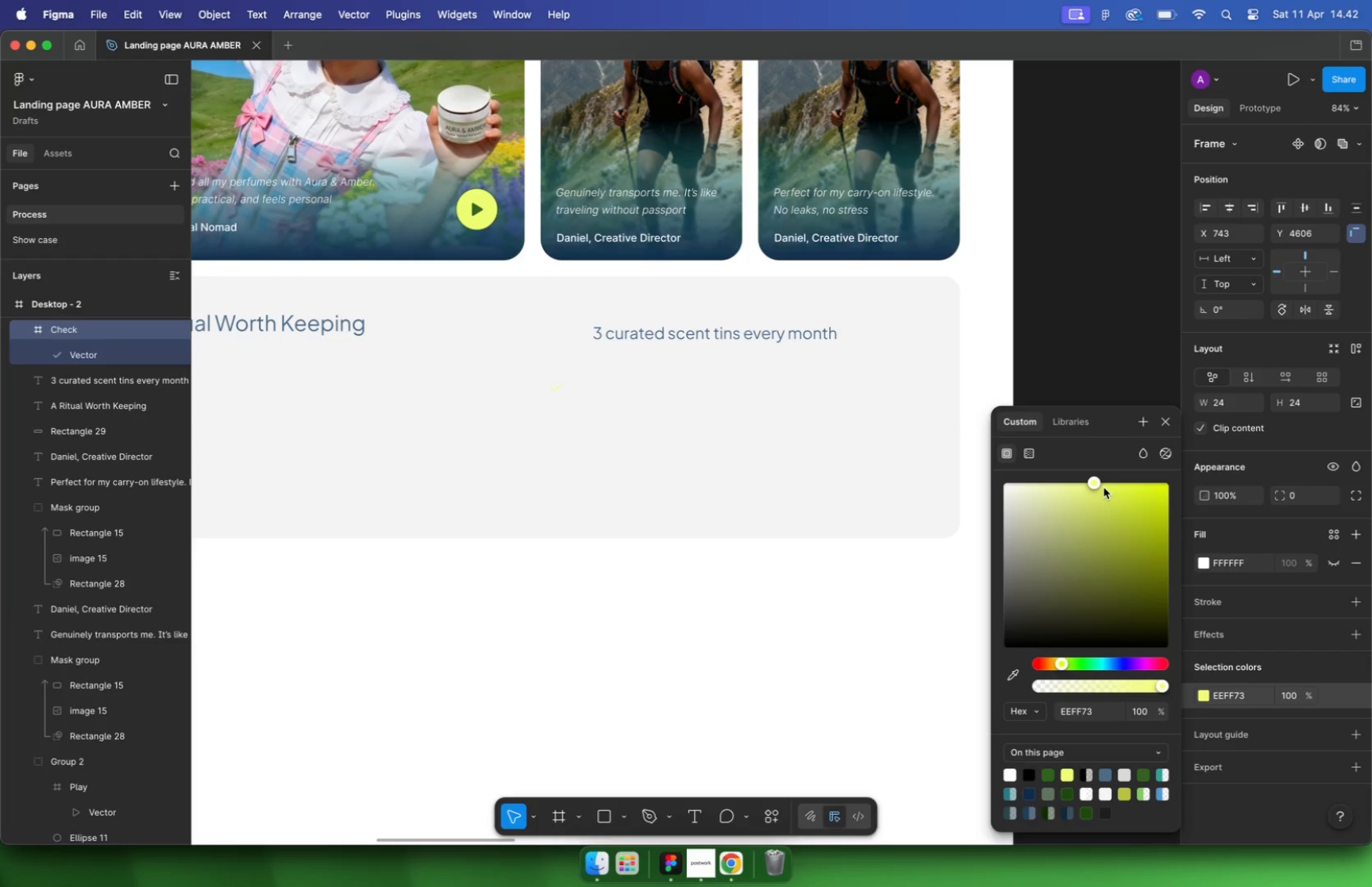 
left_click([1123, 793])
 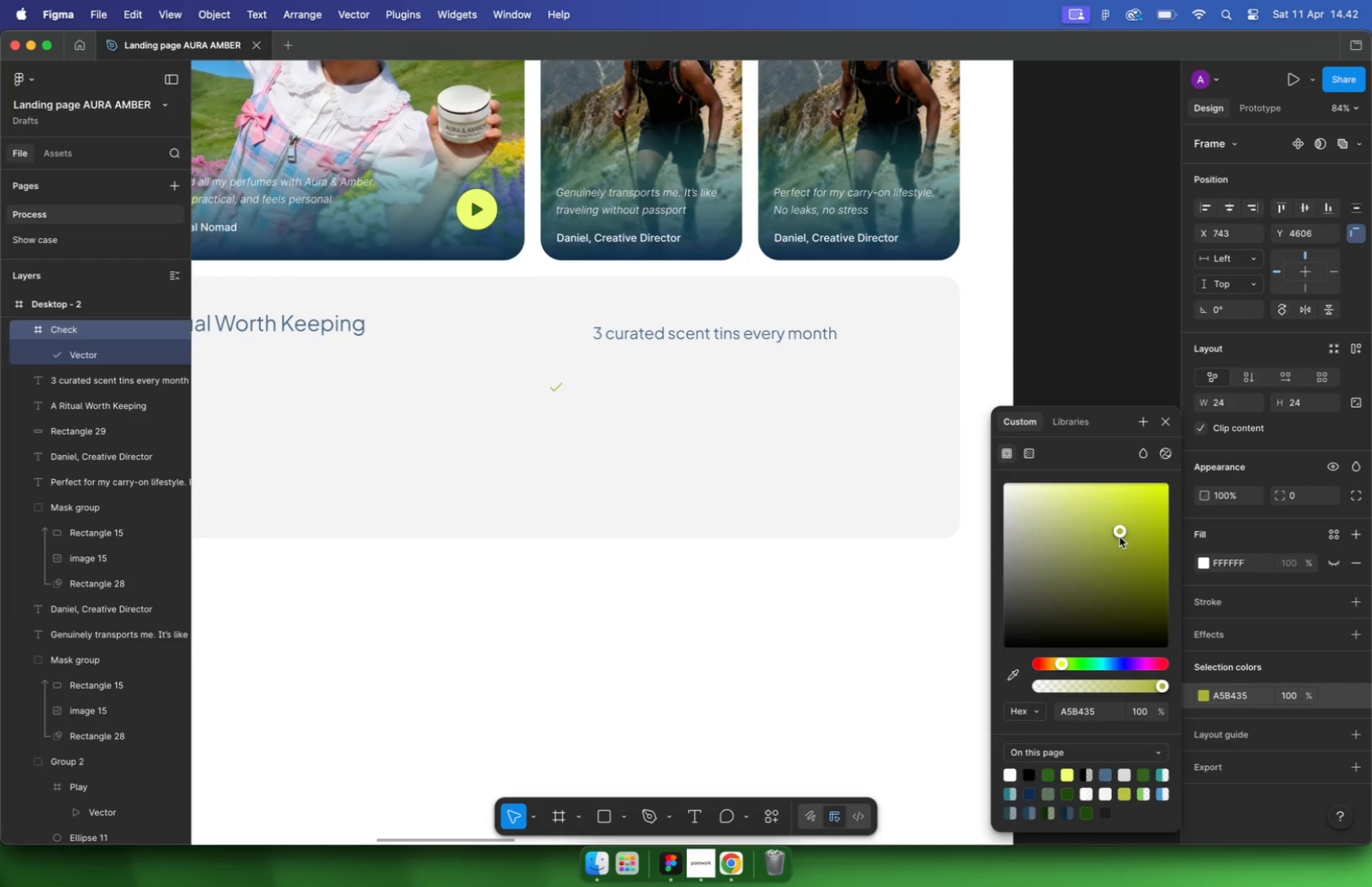 
left_click_drag(start_coordinate=[1116, 515], to_coordinate=[1121, 539])
 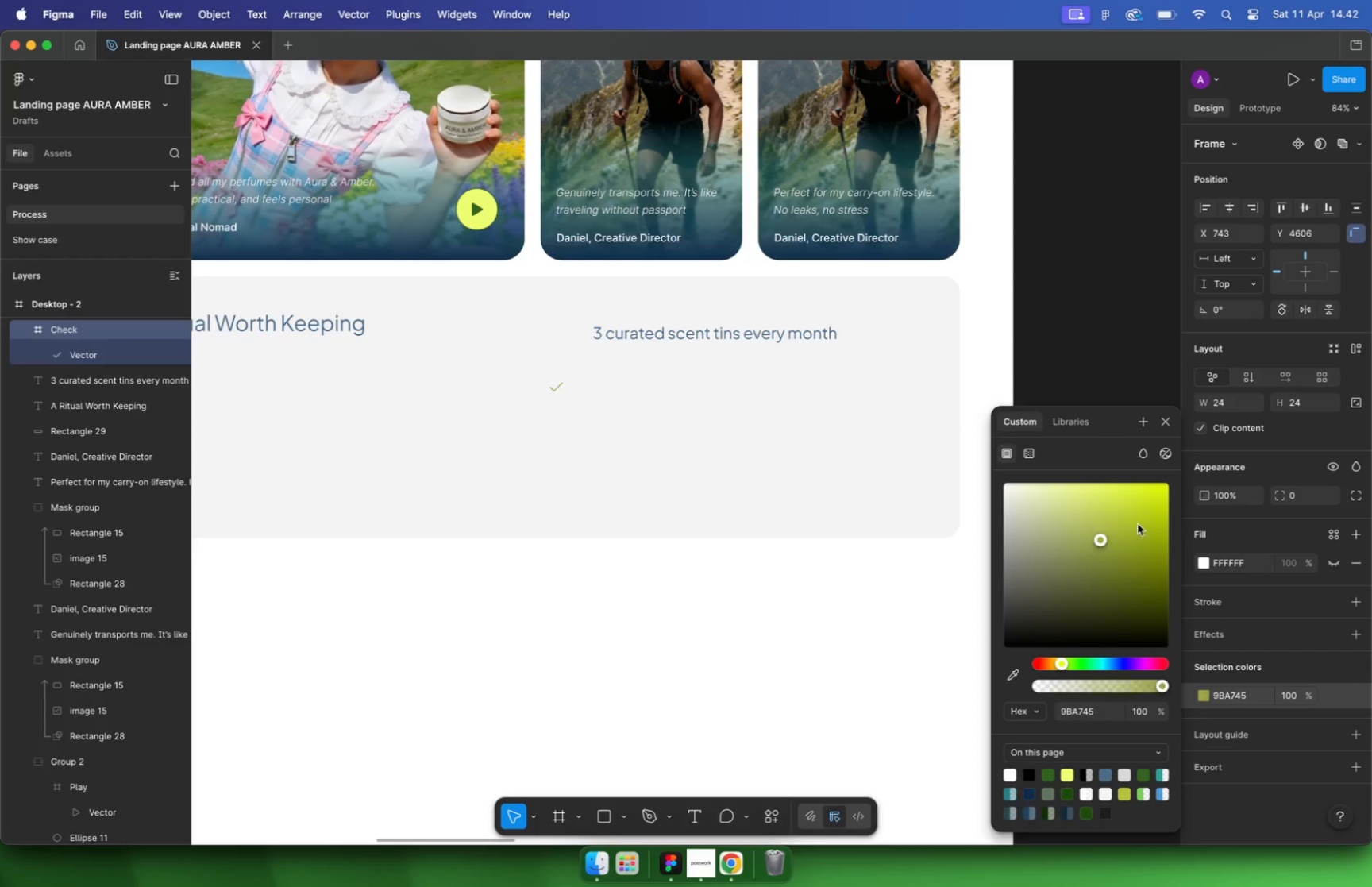 
left_click([1031, 795])
 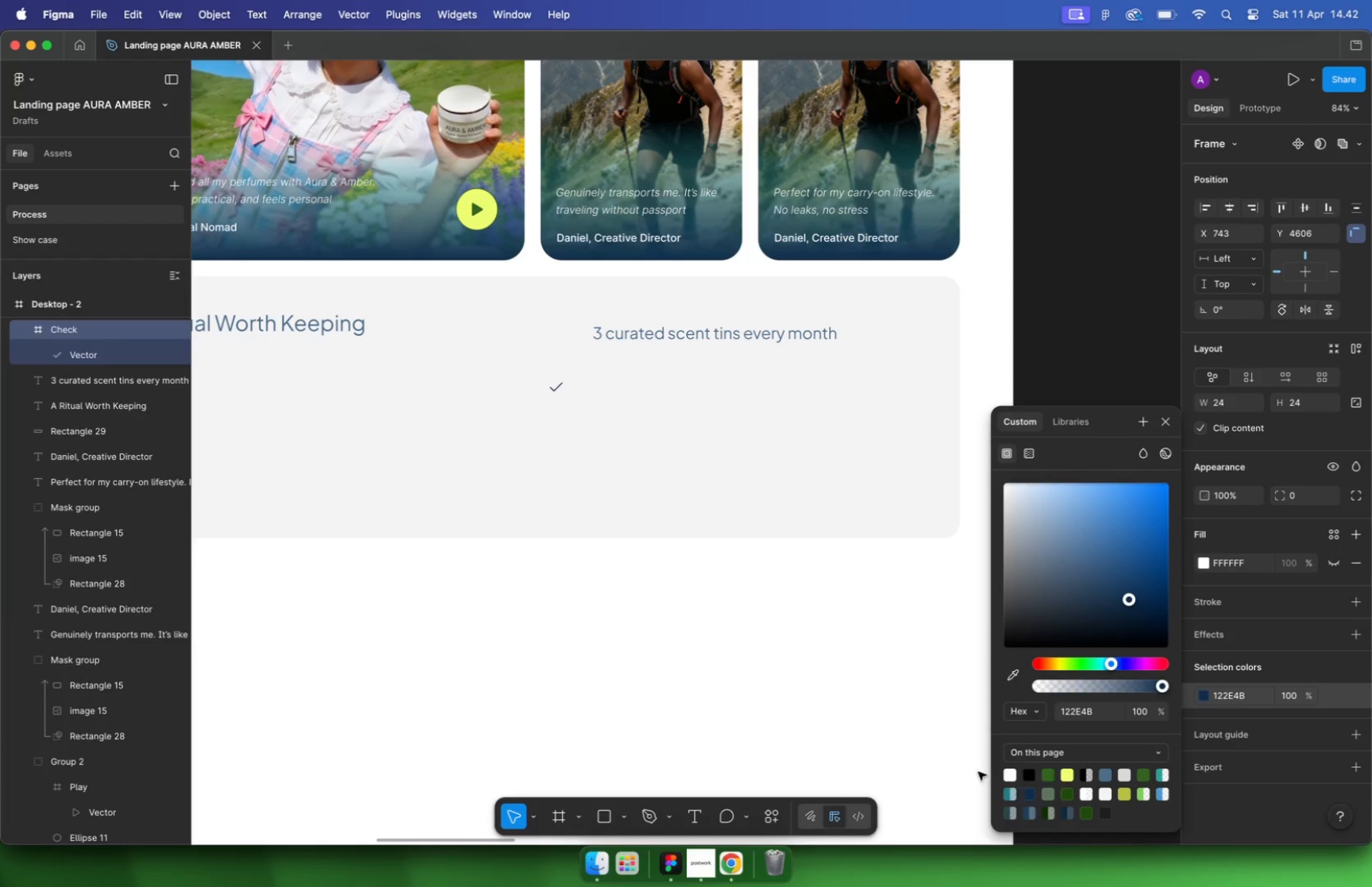 
left_click([689, 627])
 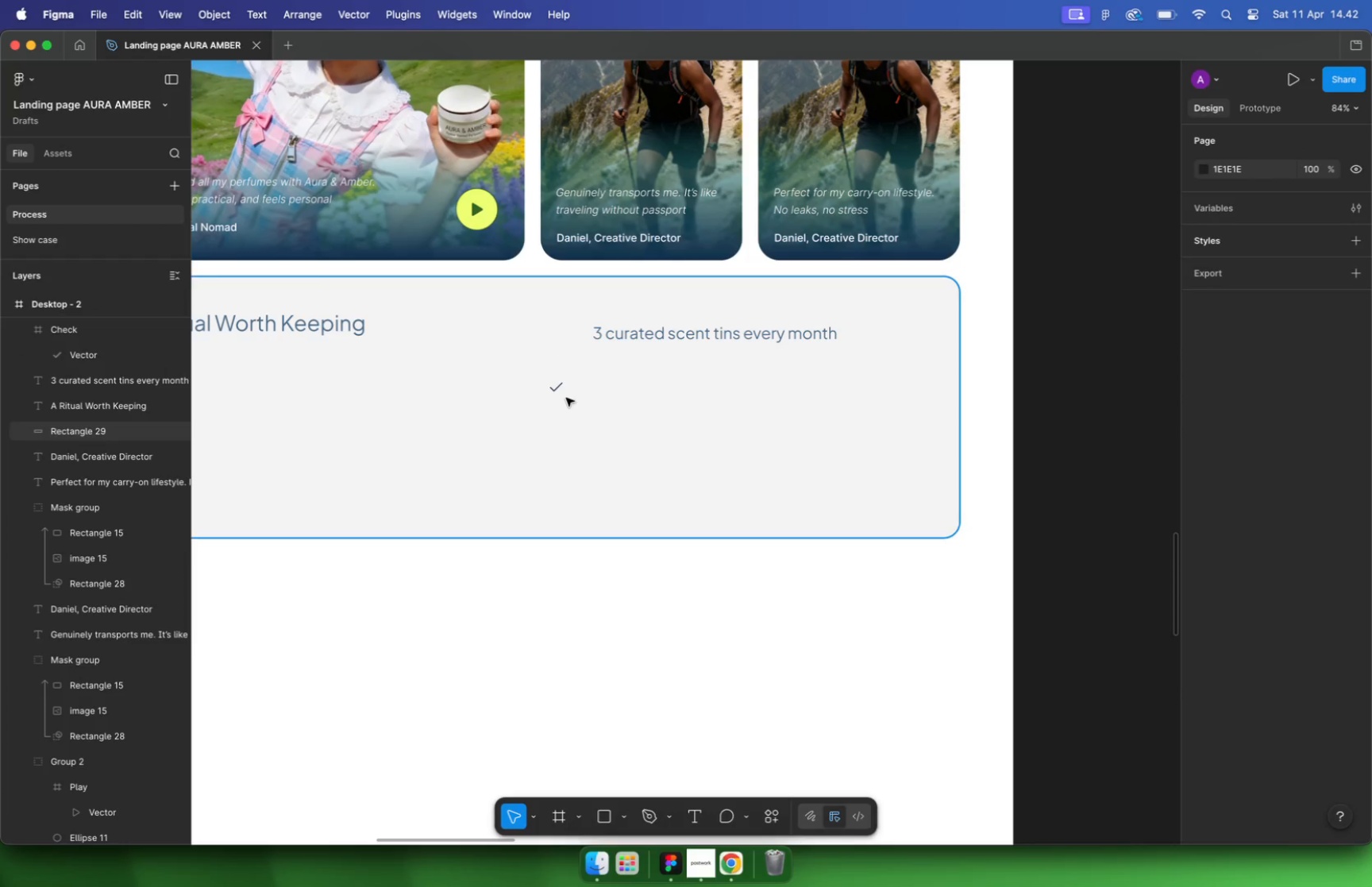 
hold_key(key=CommandLeft, duration=0.37)
 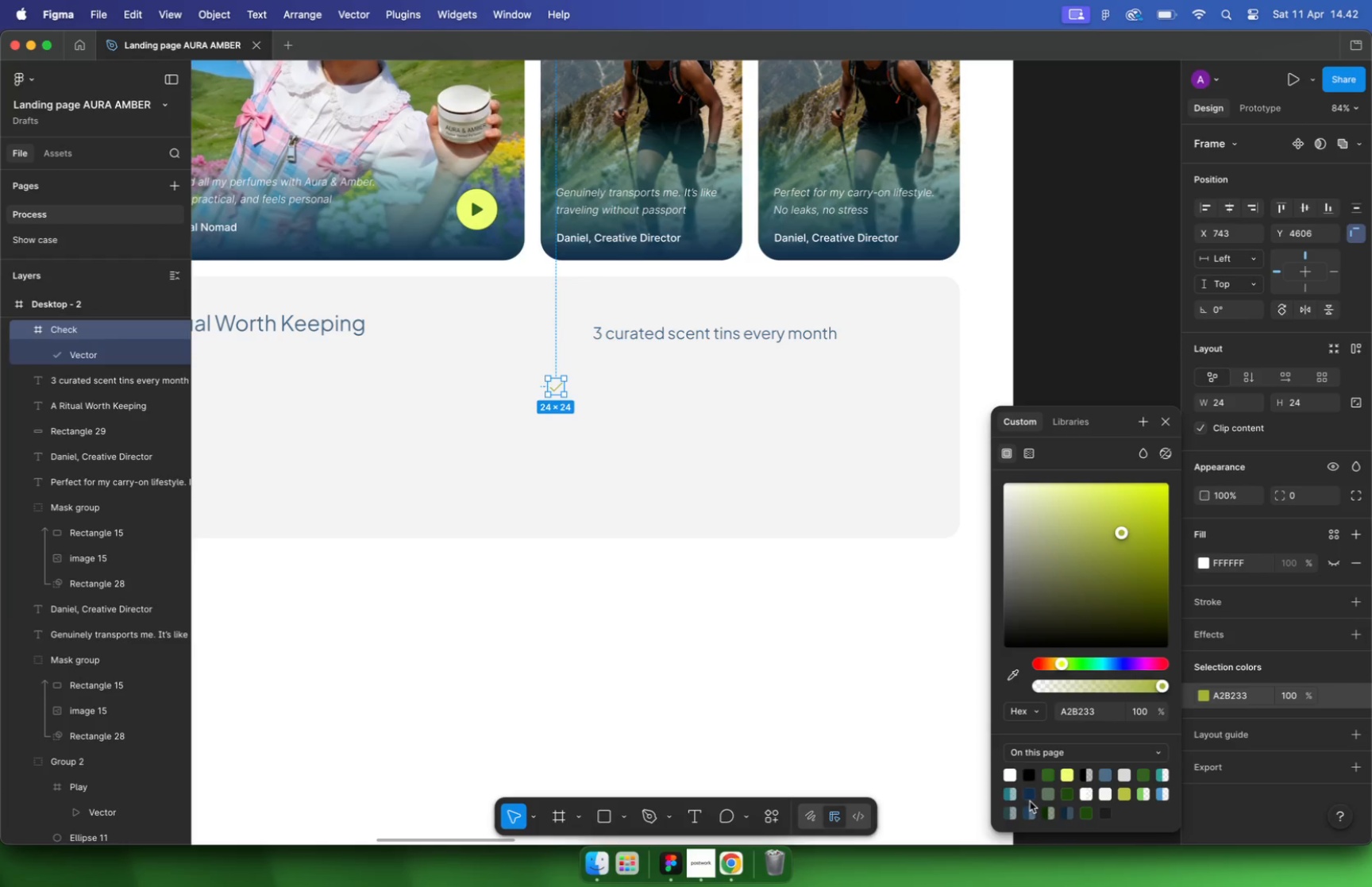 
left_click([562, 392])
 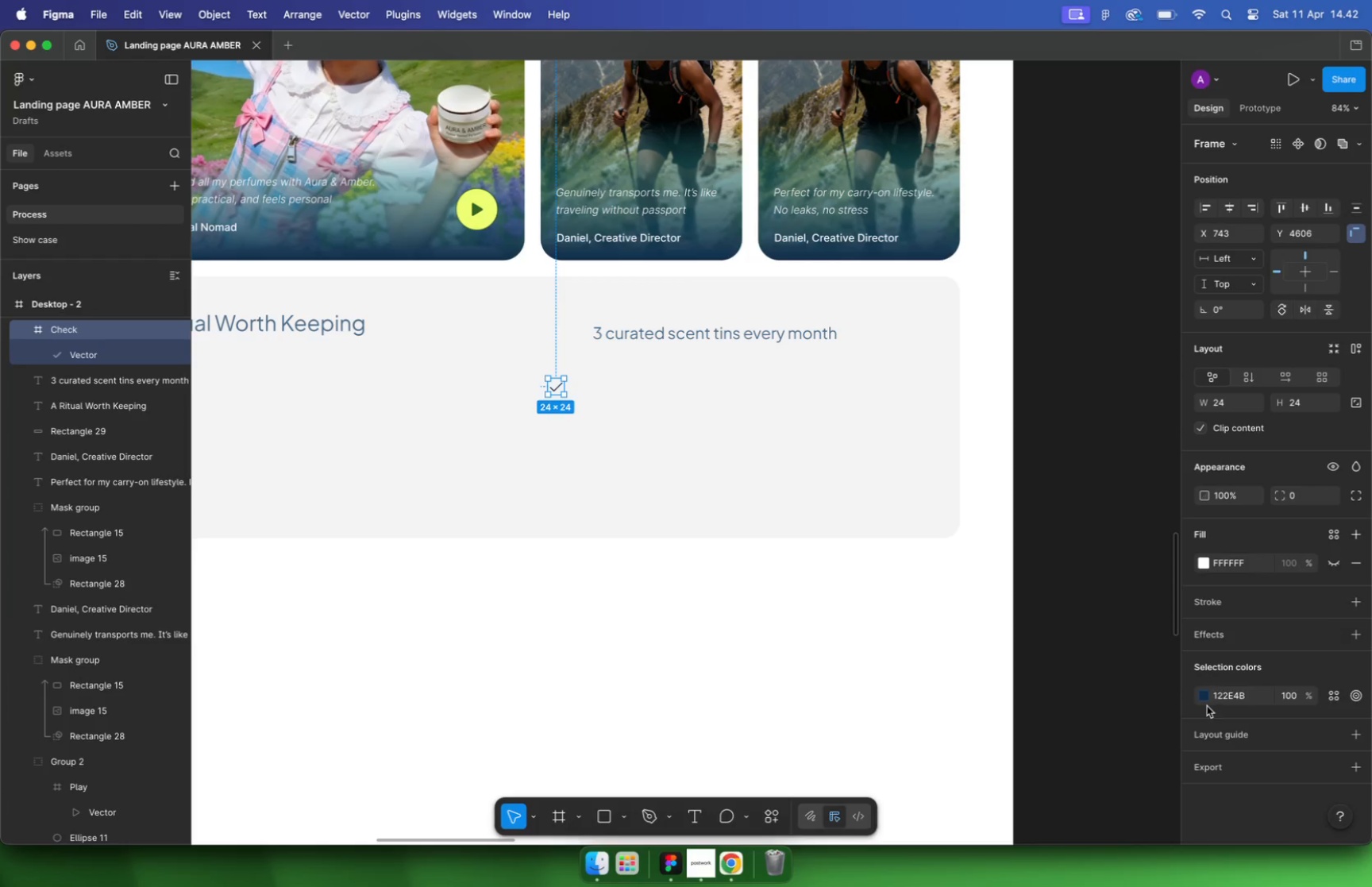 
left_click([1209, 696])
 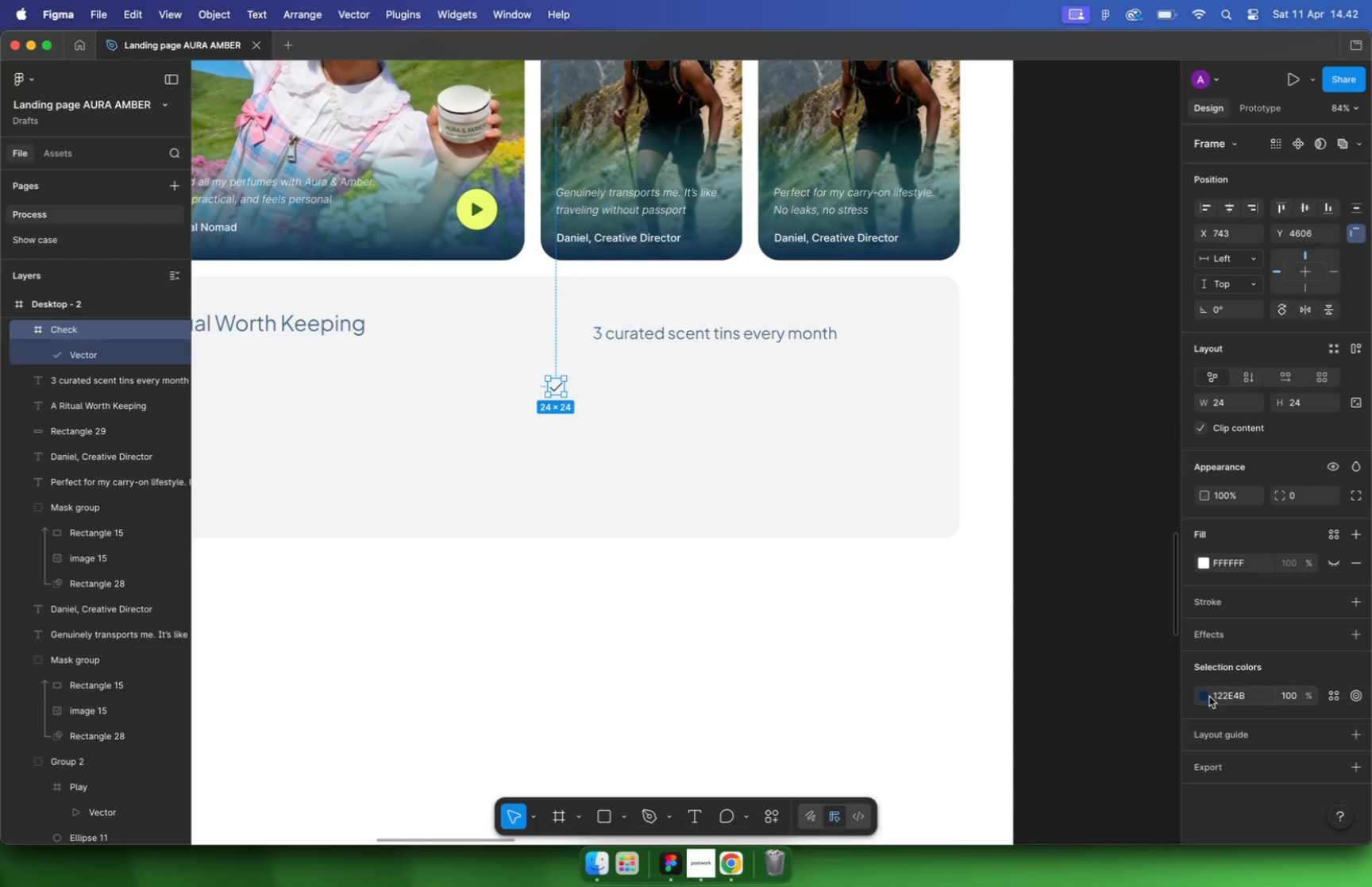 
left_click([1208, 690])
 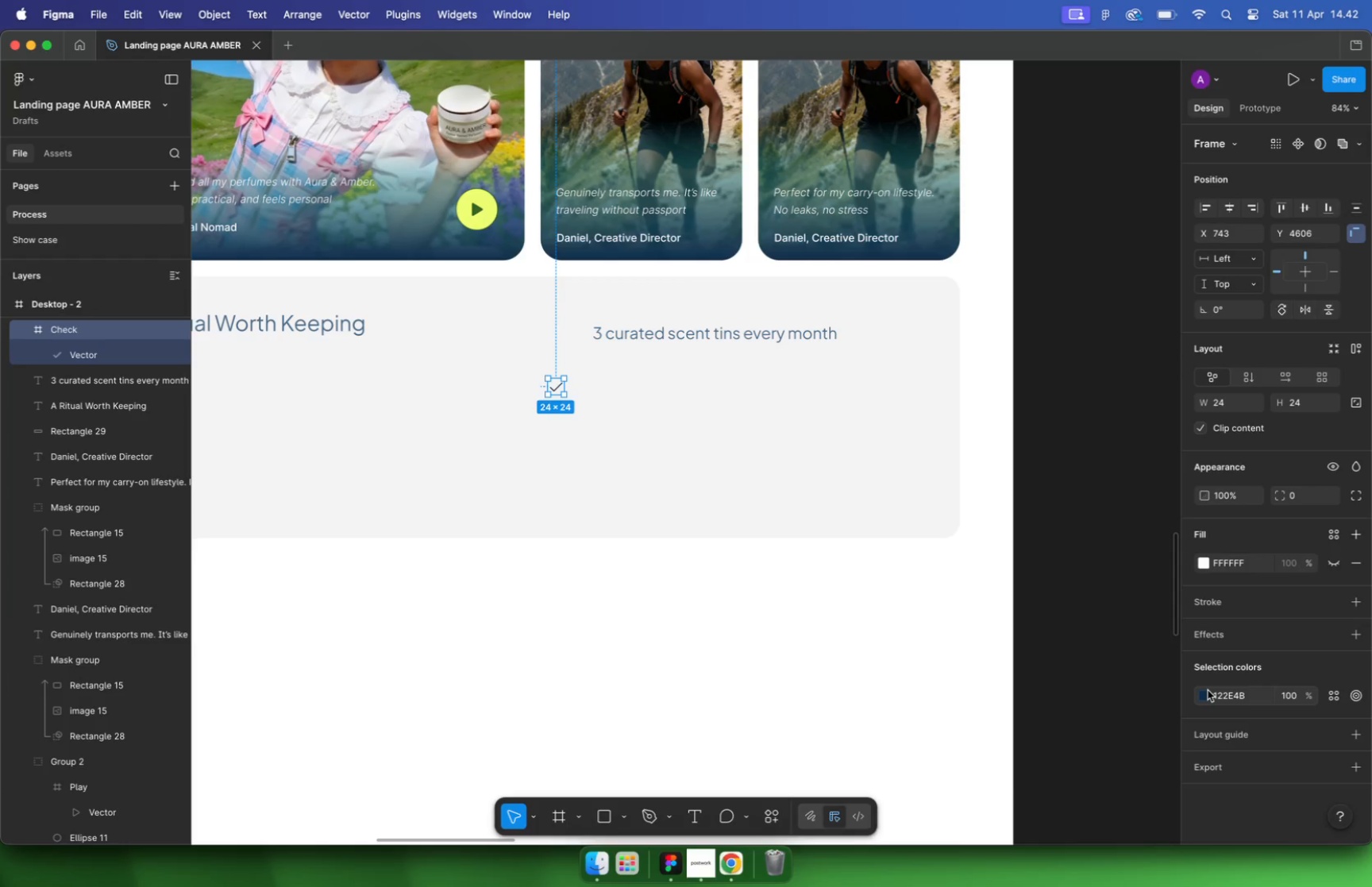 
left_click([1165, 778])
 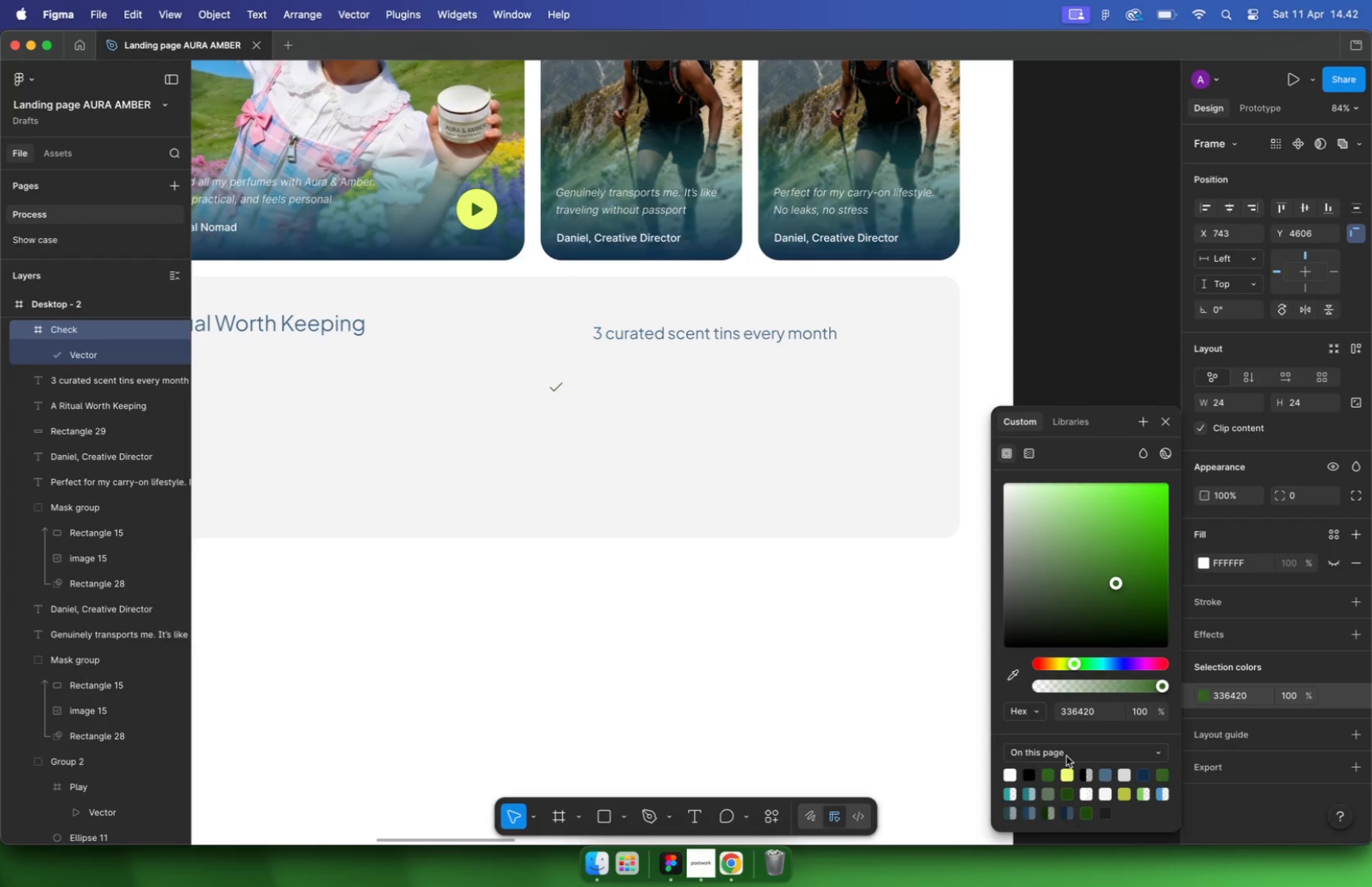 
left_click([823, 662])
 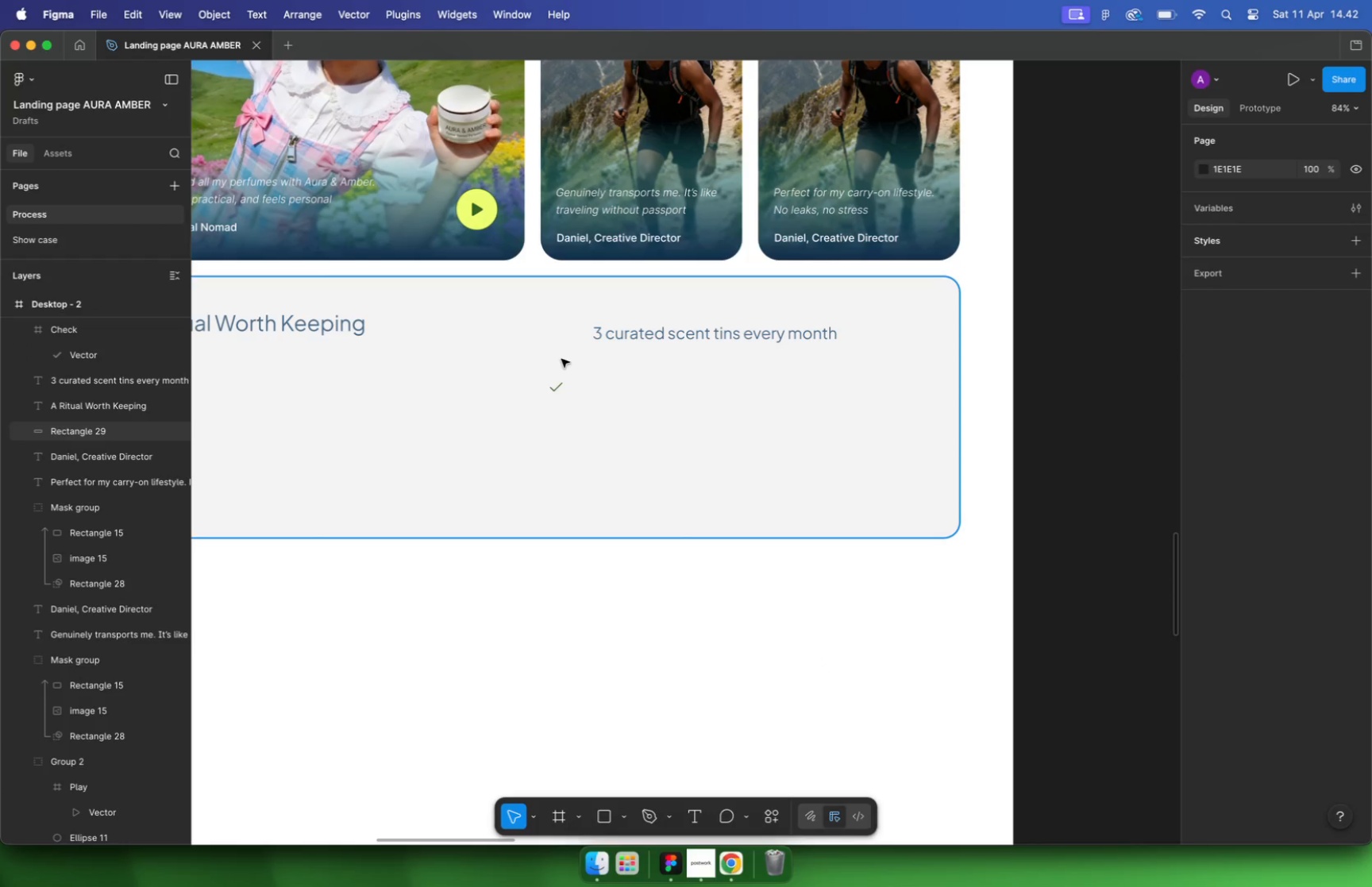 
hold_key(key=CommandLeft, duration=1.21)
scroll: coordinate [575, 480], scroll_direction: up, amount: 17.0
 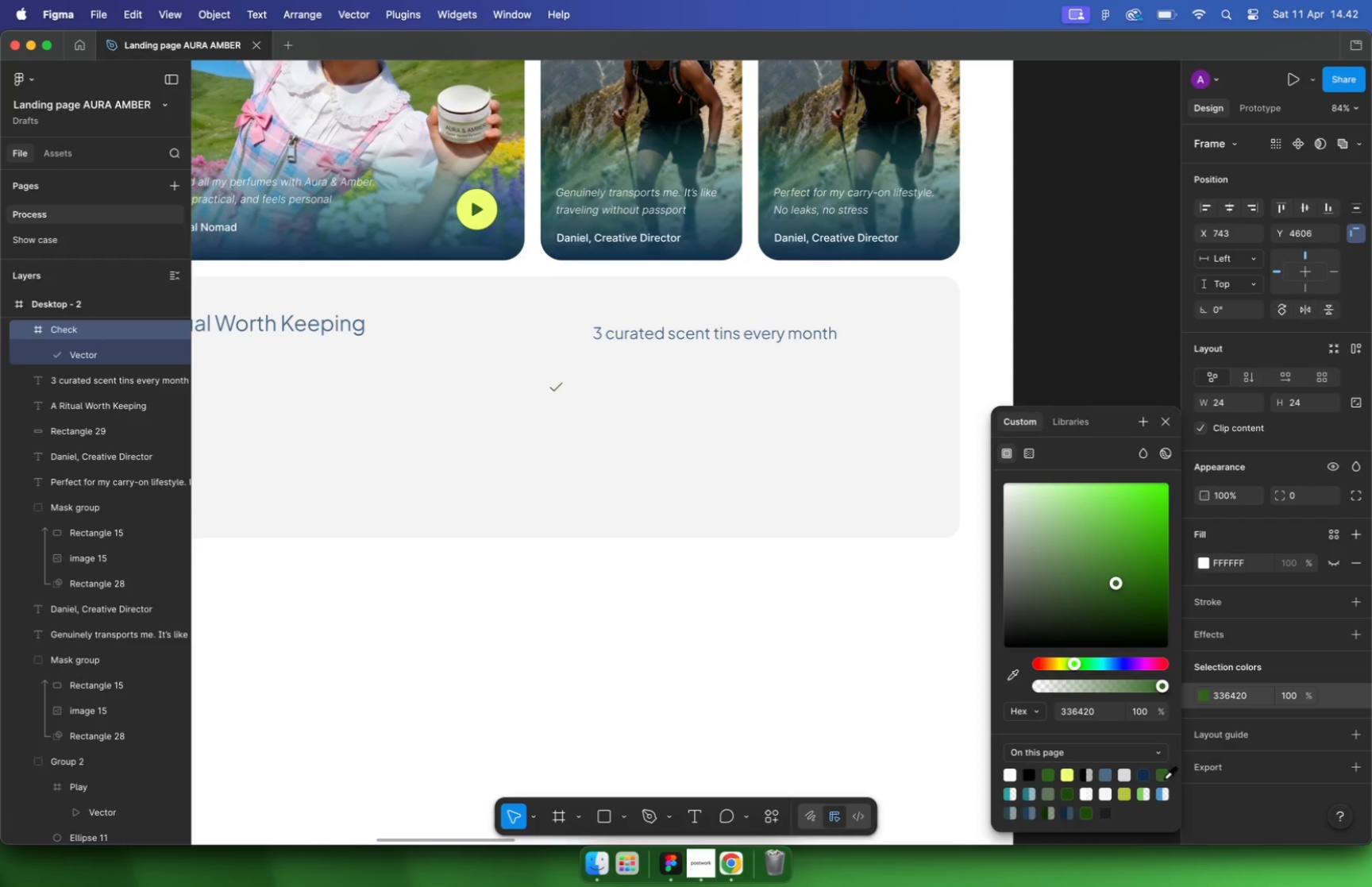 
double_click([692, 571])
 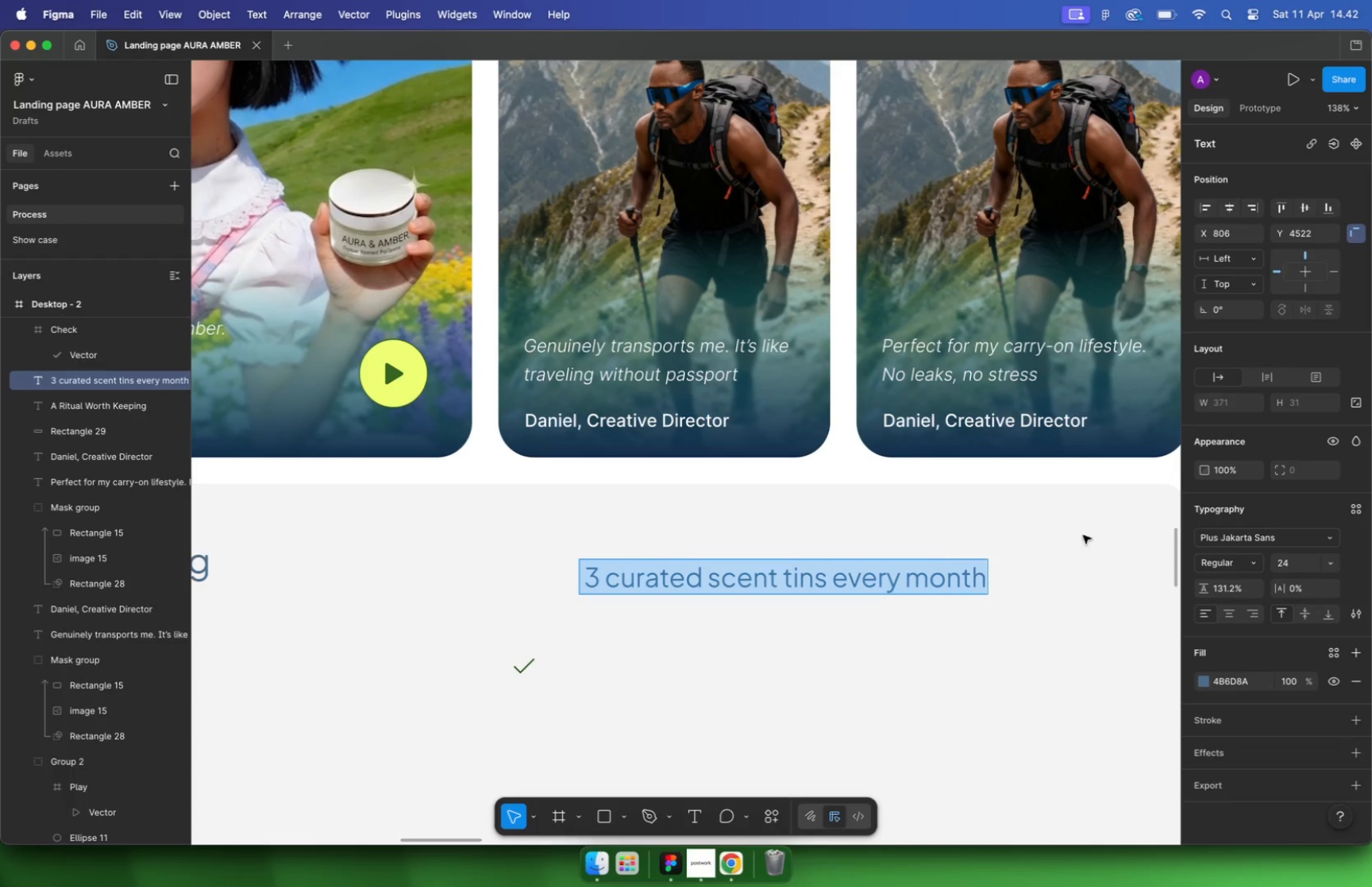 
key(Meta+C)
 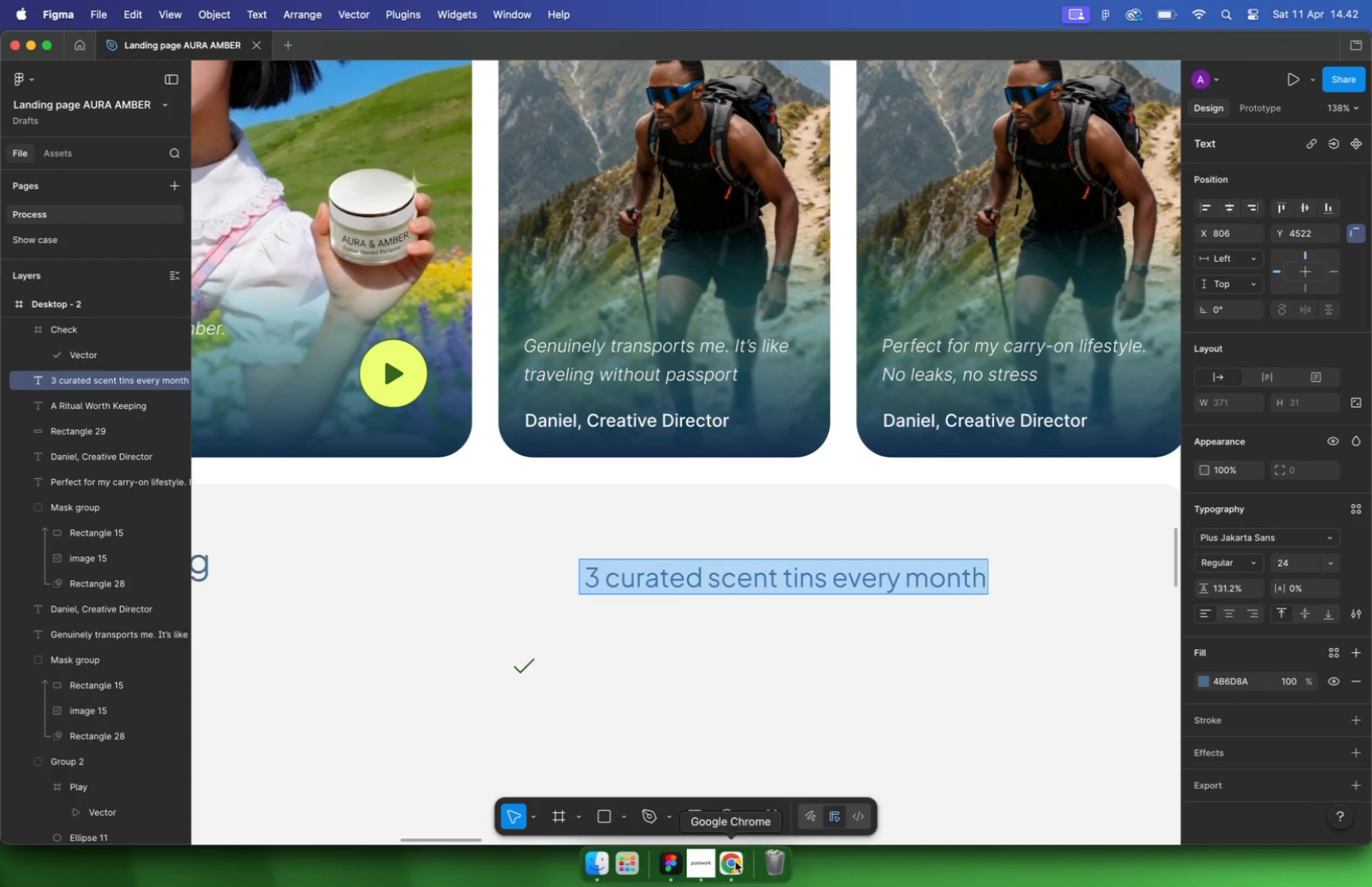 
left_click([656, 44])
 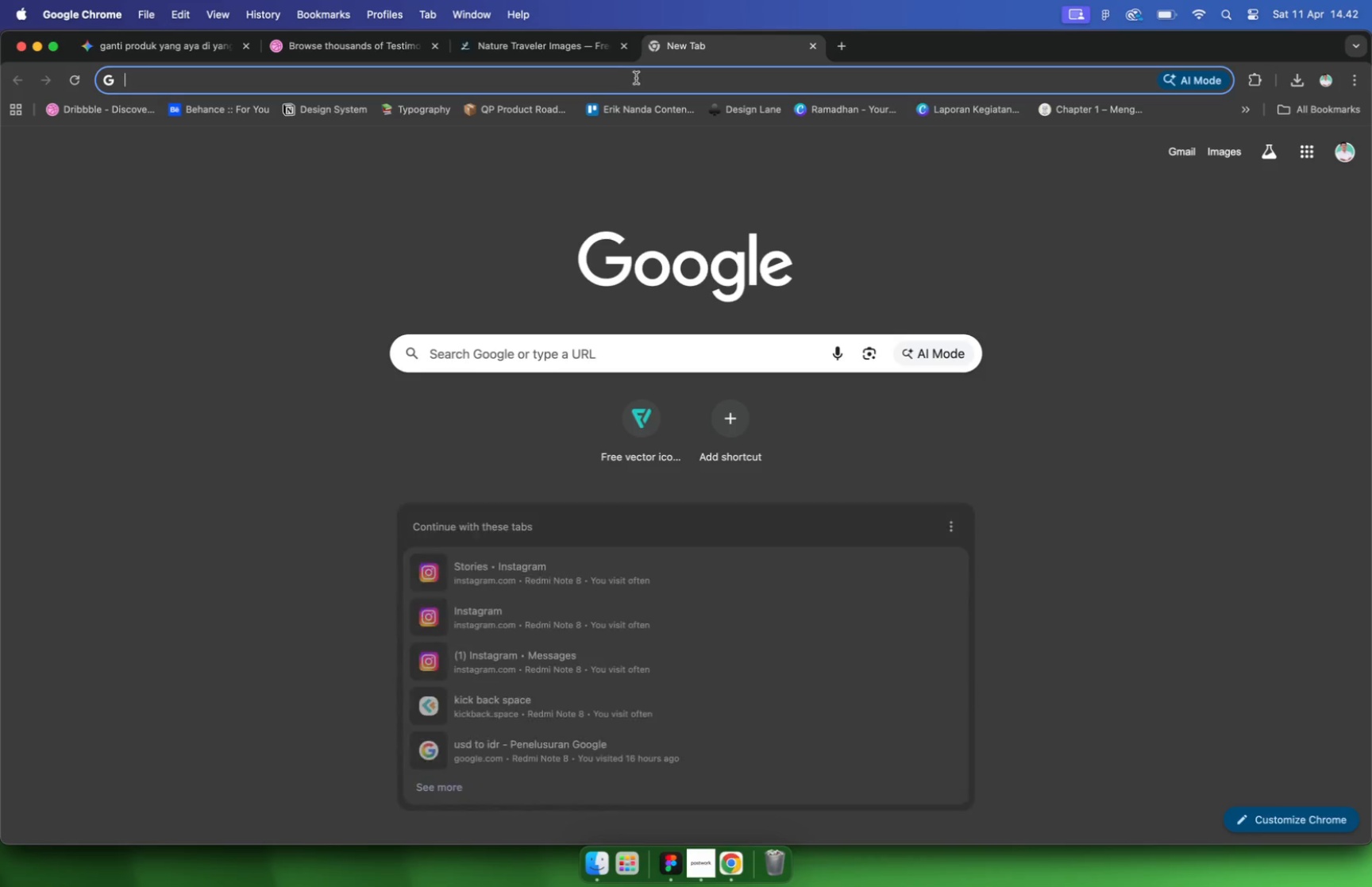 
type(tra)
 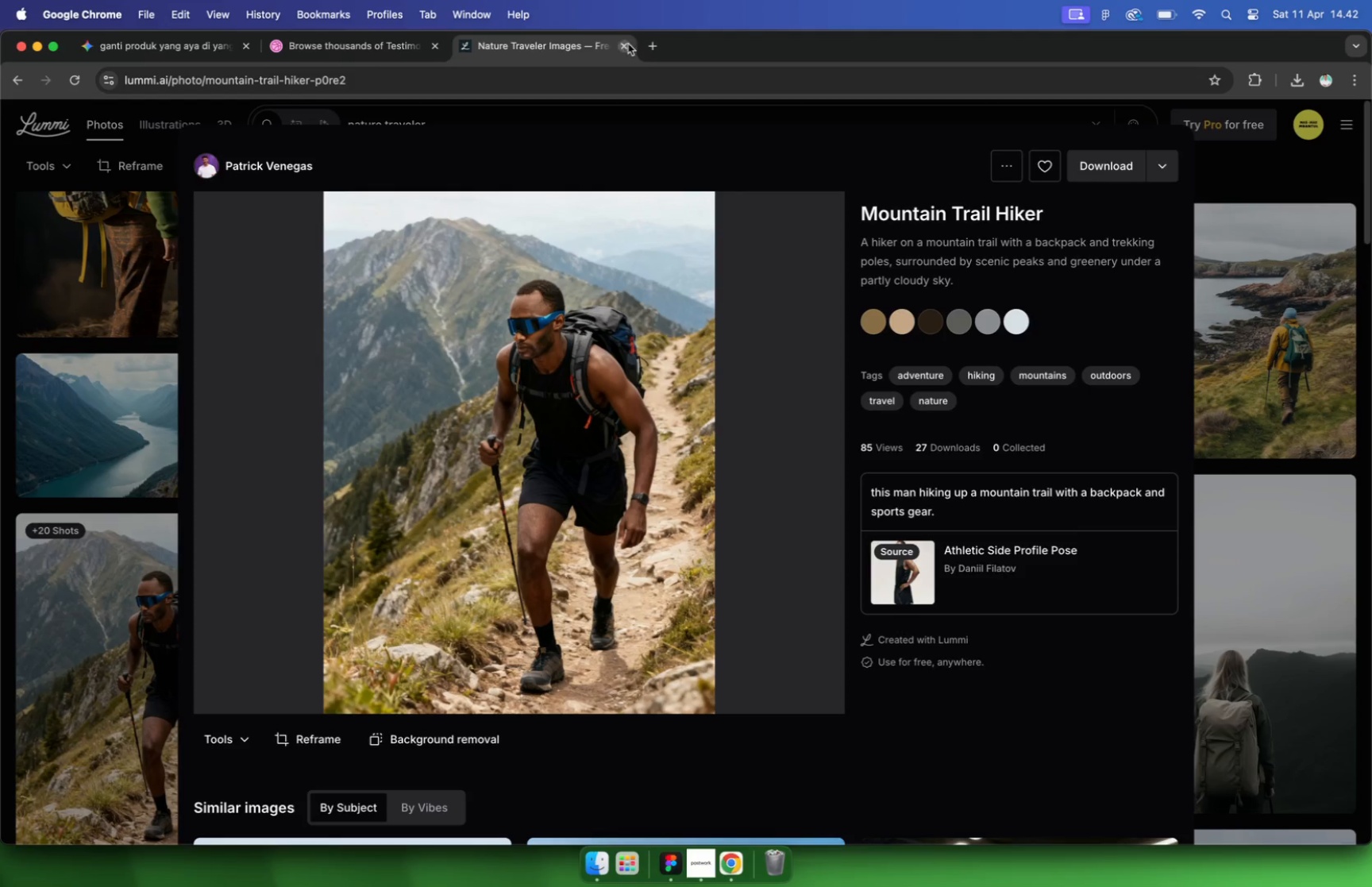 
key(Enter)
 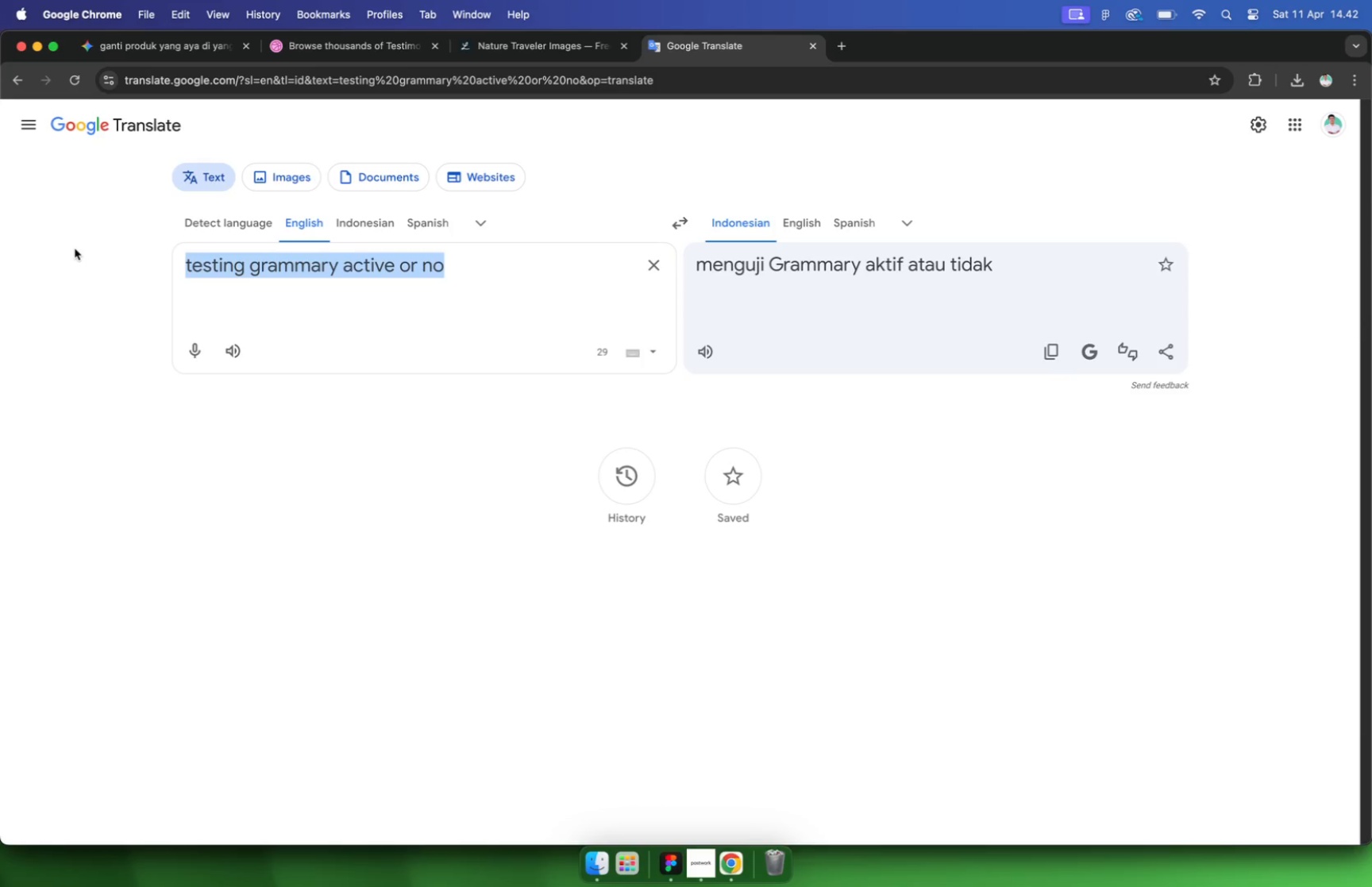 
left_click_drag(start_coordinate=[454, 264], to_coordinate=[94, 249])
 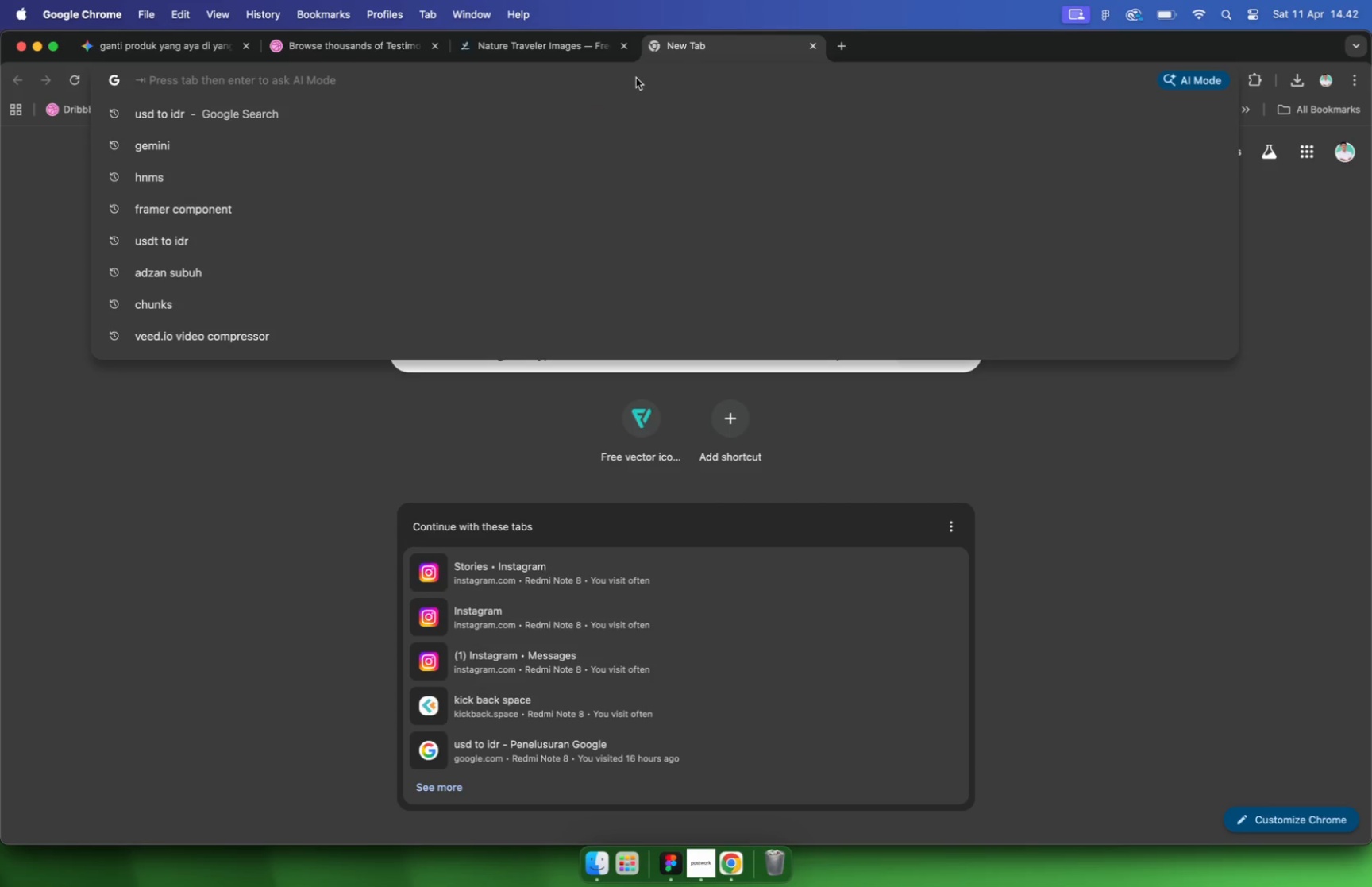 
key(Meta+V)
 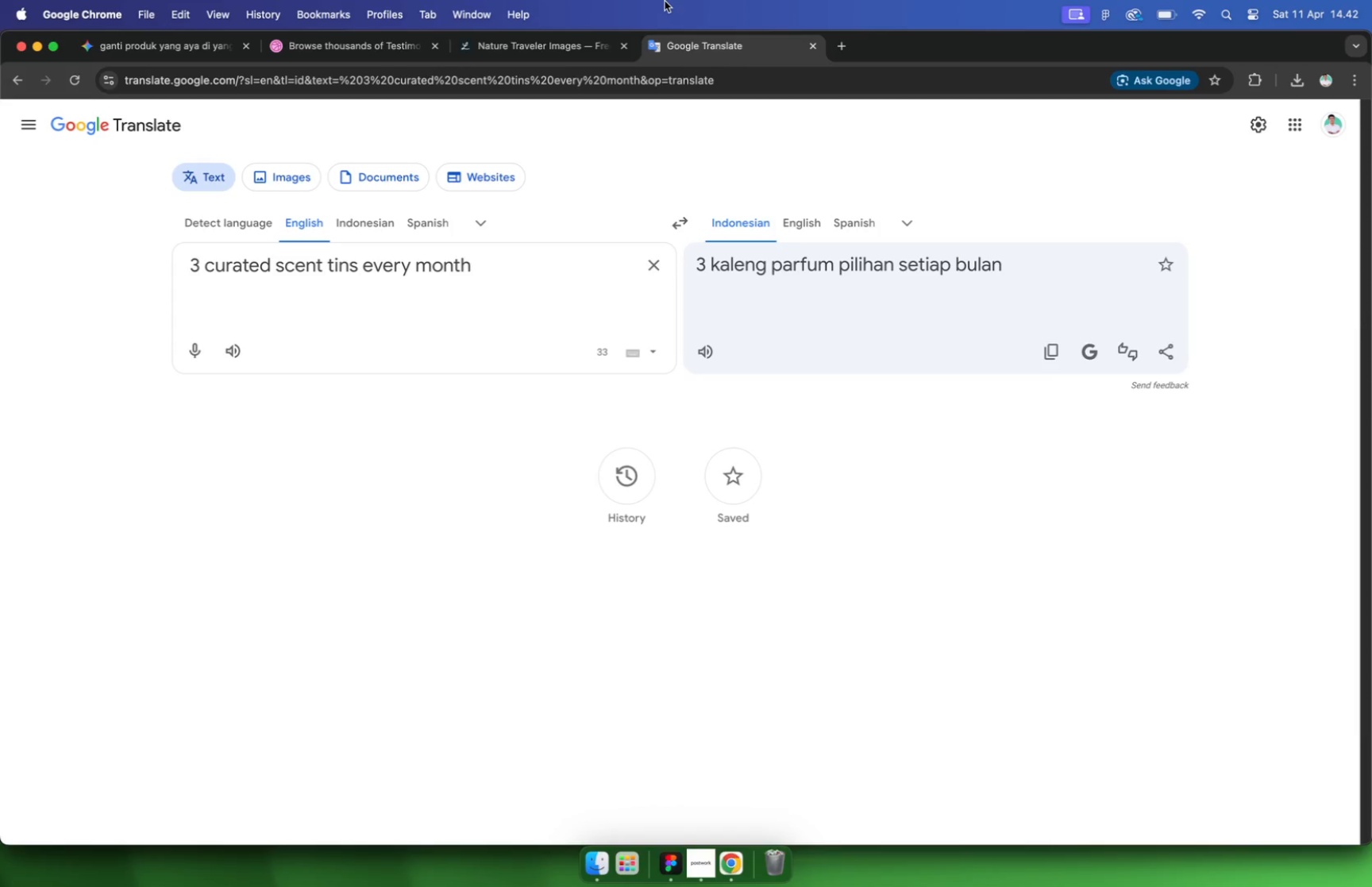 
wait(6.92)
 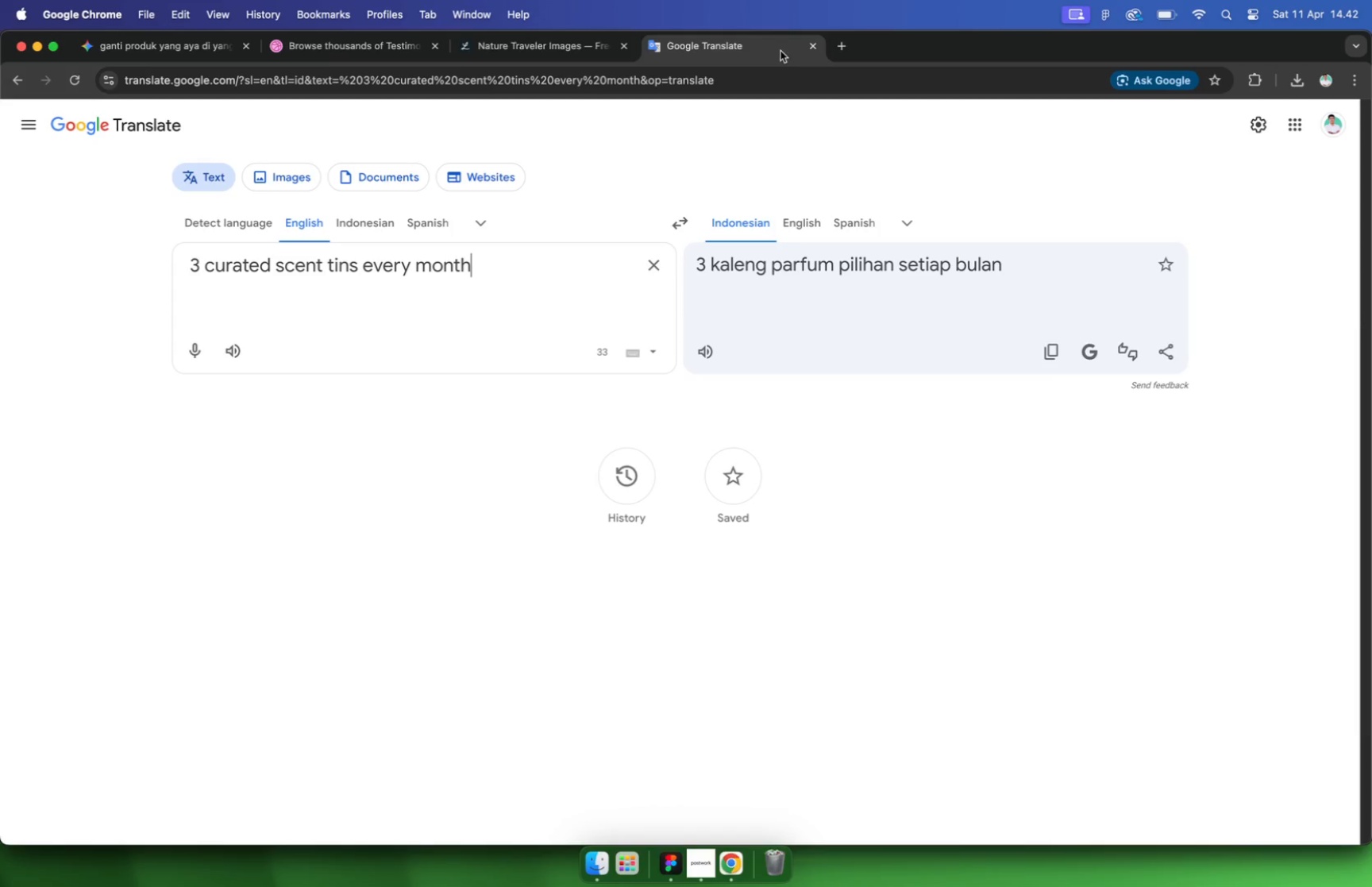 
left_click([840, 48])
 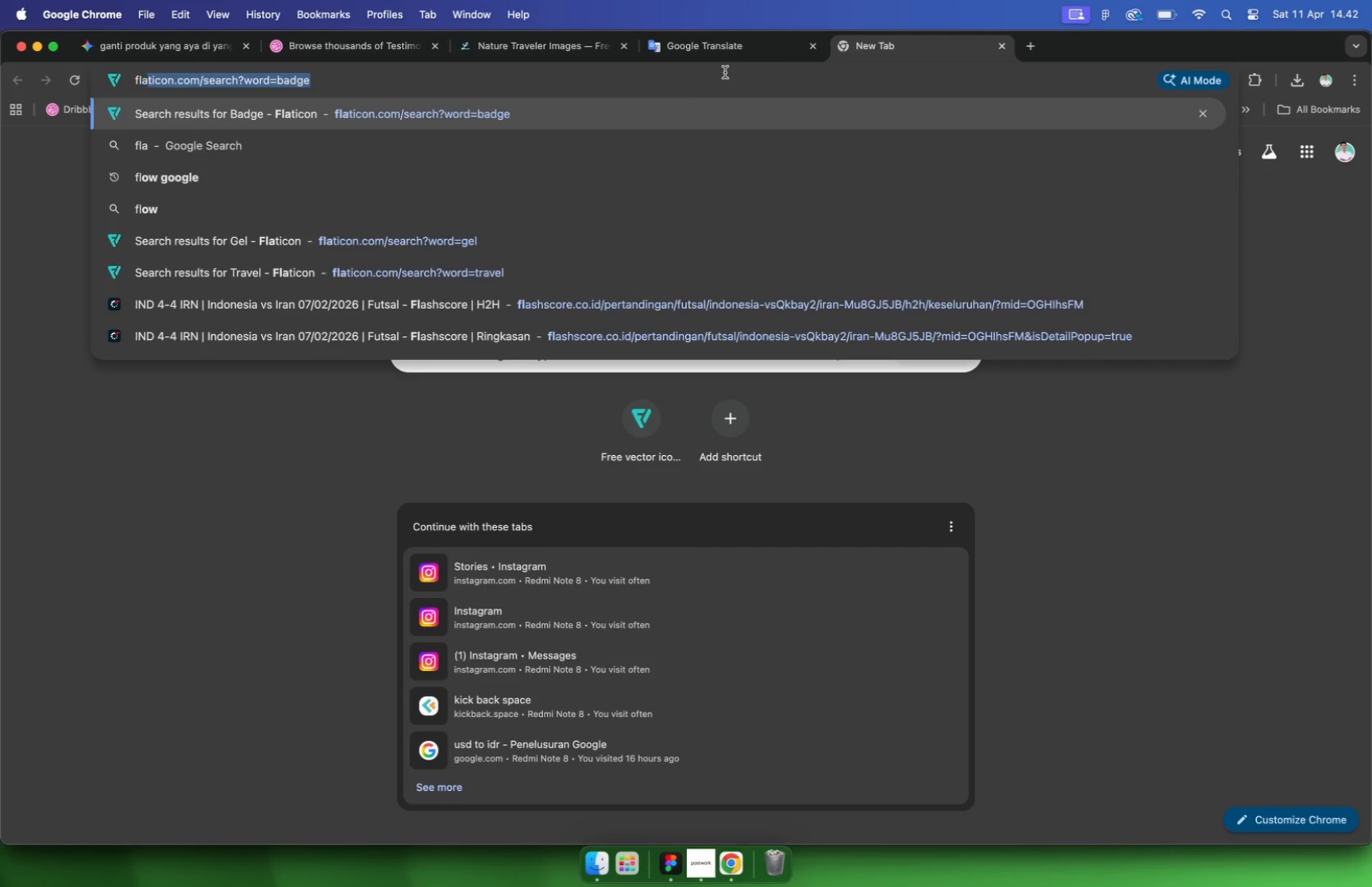 
type(flat)
 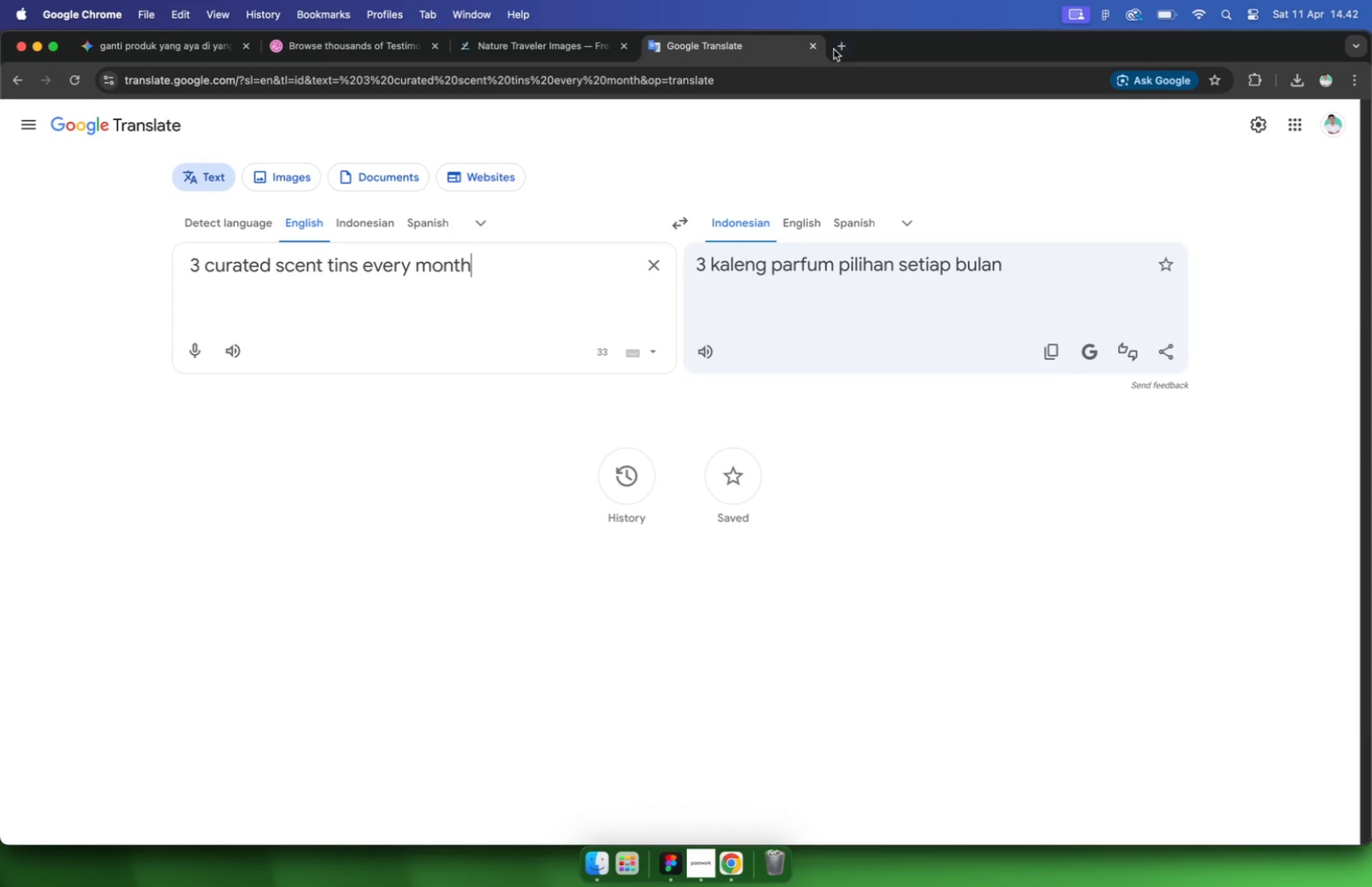 
key(Enter)
 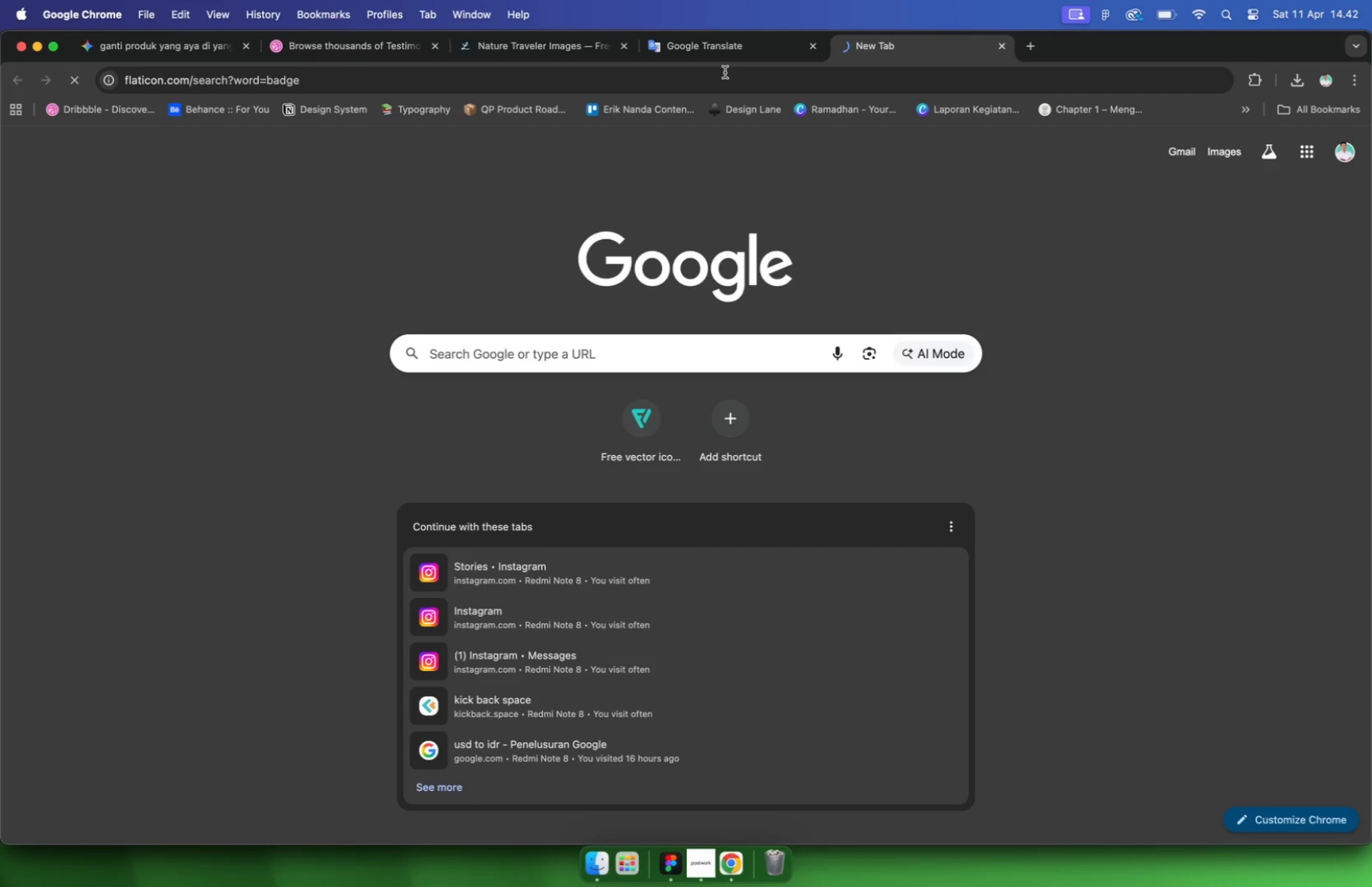 
left_click_drag(start_coordinate=[208, 174], to_coordinate=[37, 151])
 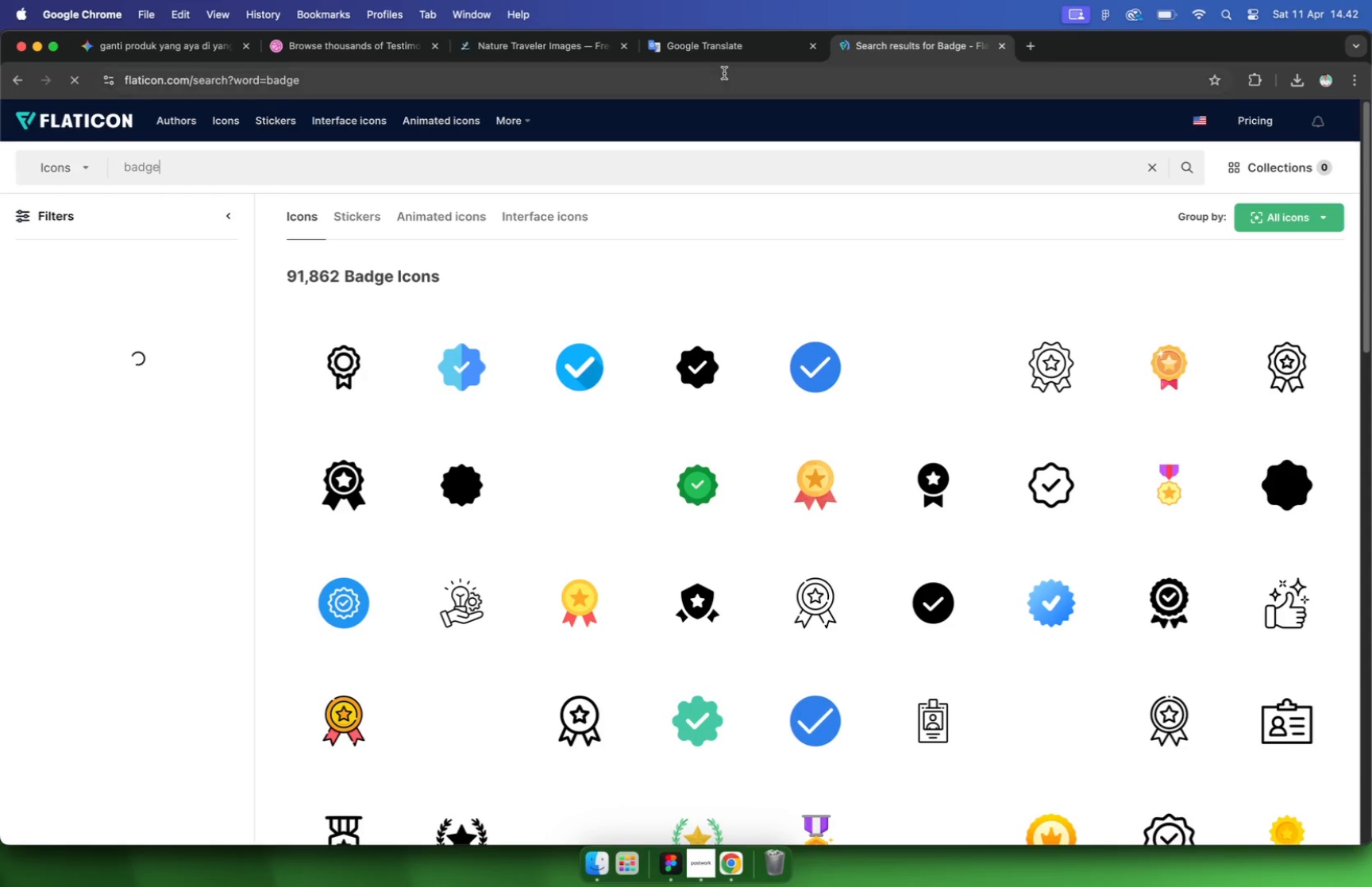 
type(parfume)
 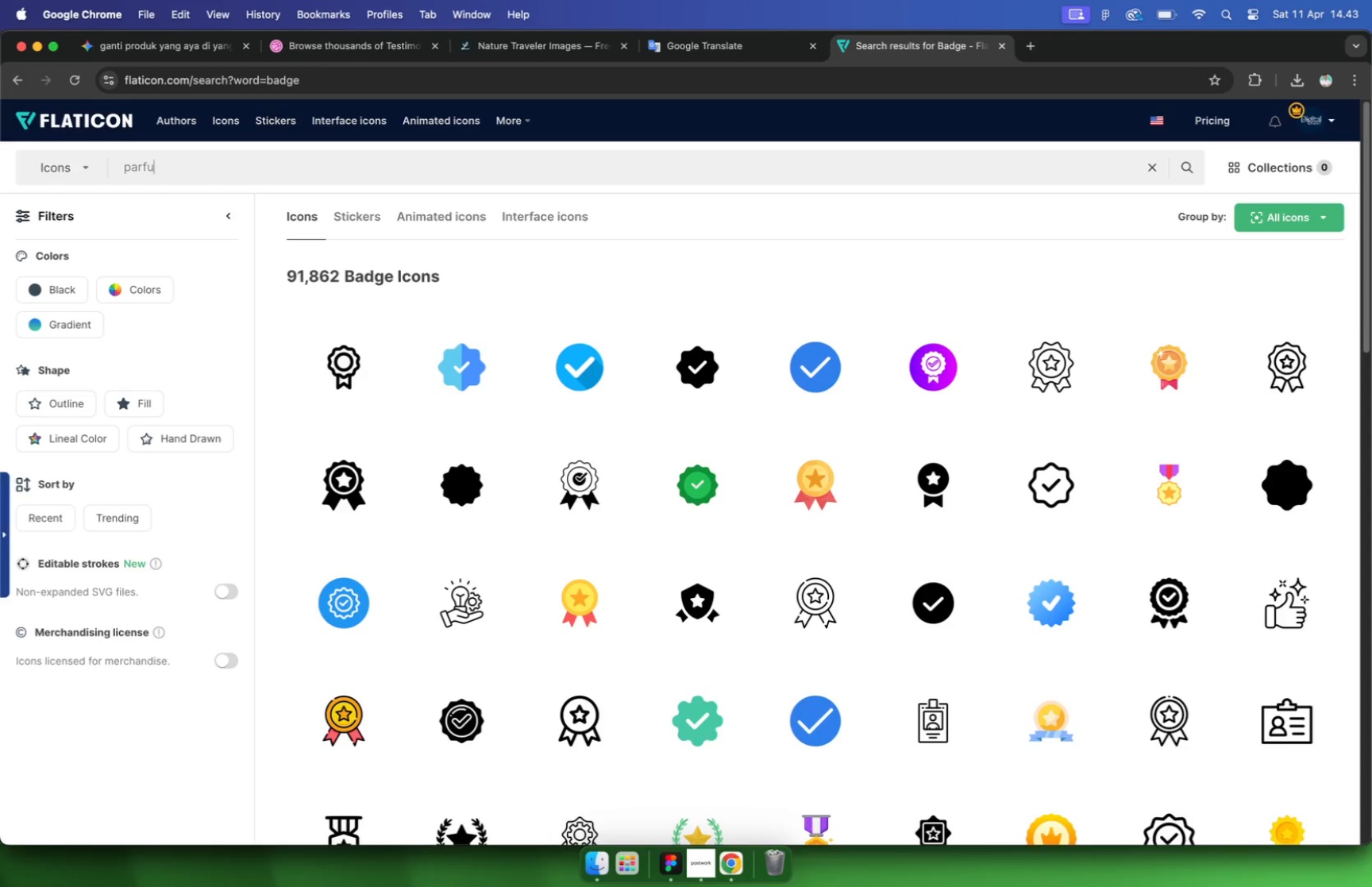 
key(Enter)
 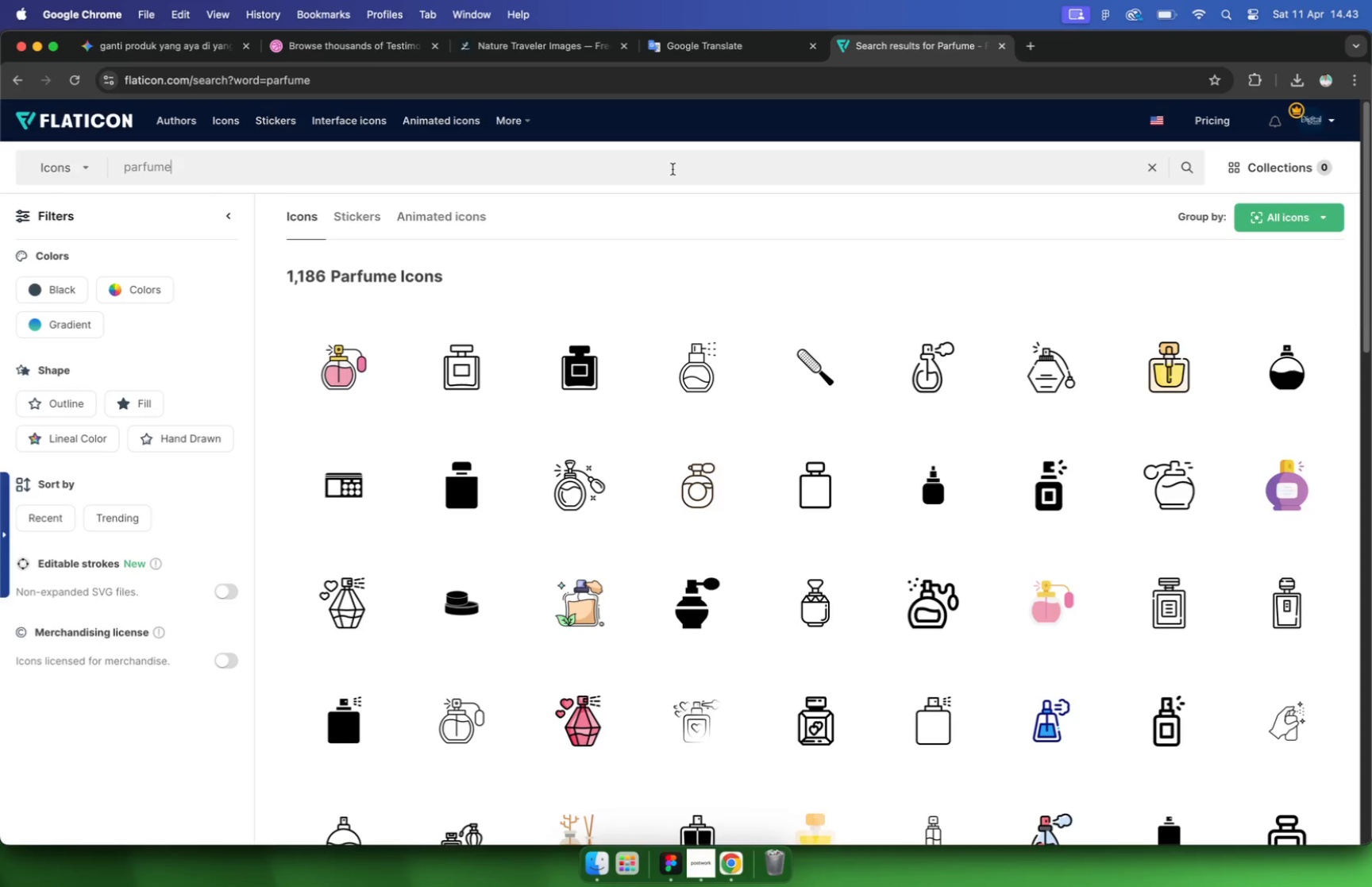 
wait(5.01)
 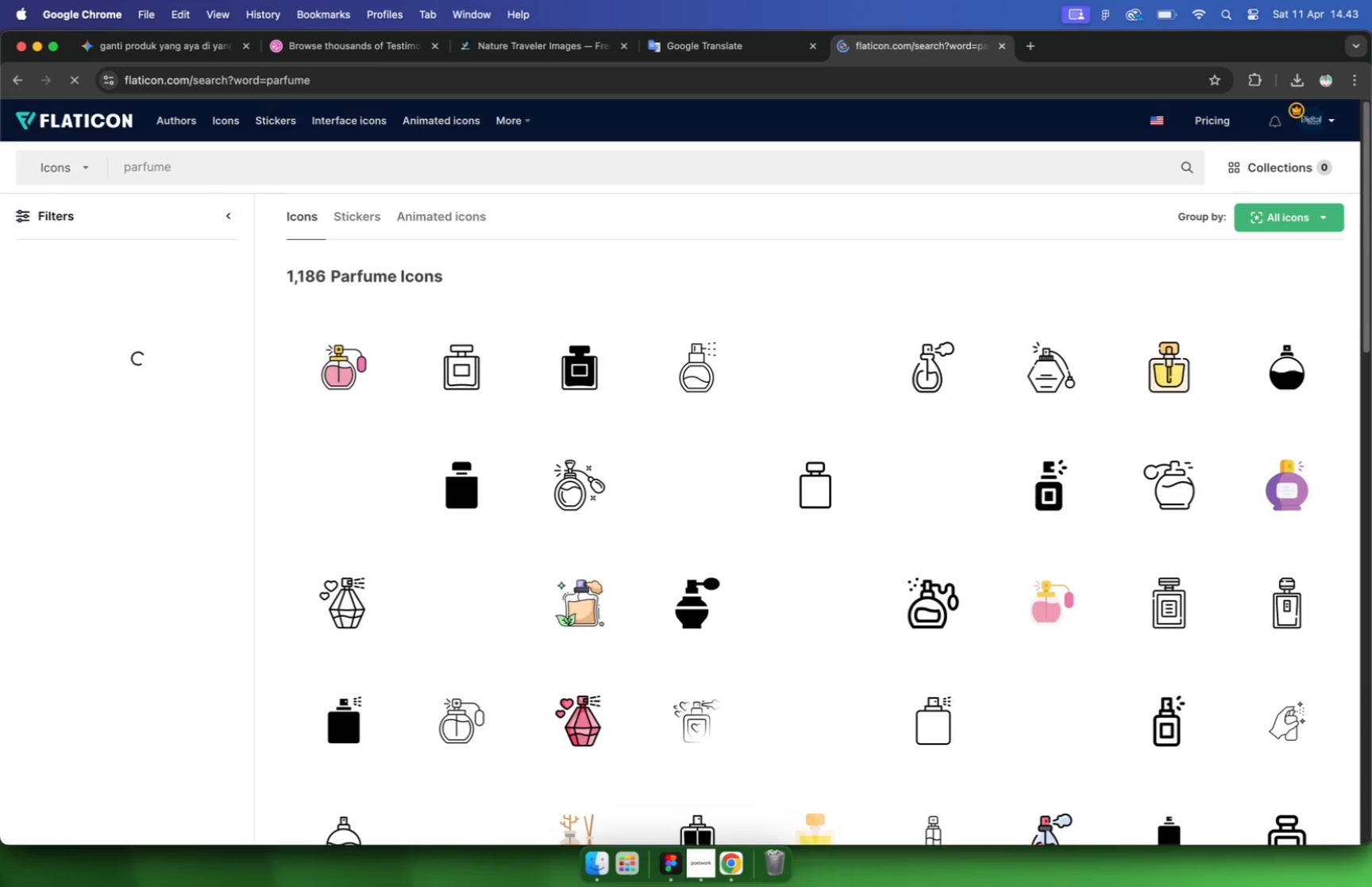 
scroll: coordinate [855, 264], scroll_direction: down, amount: 31.0
 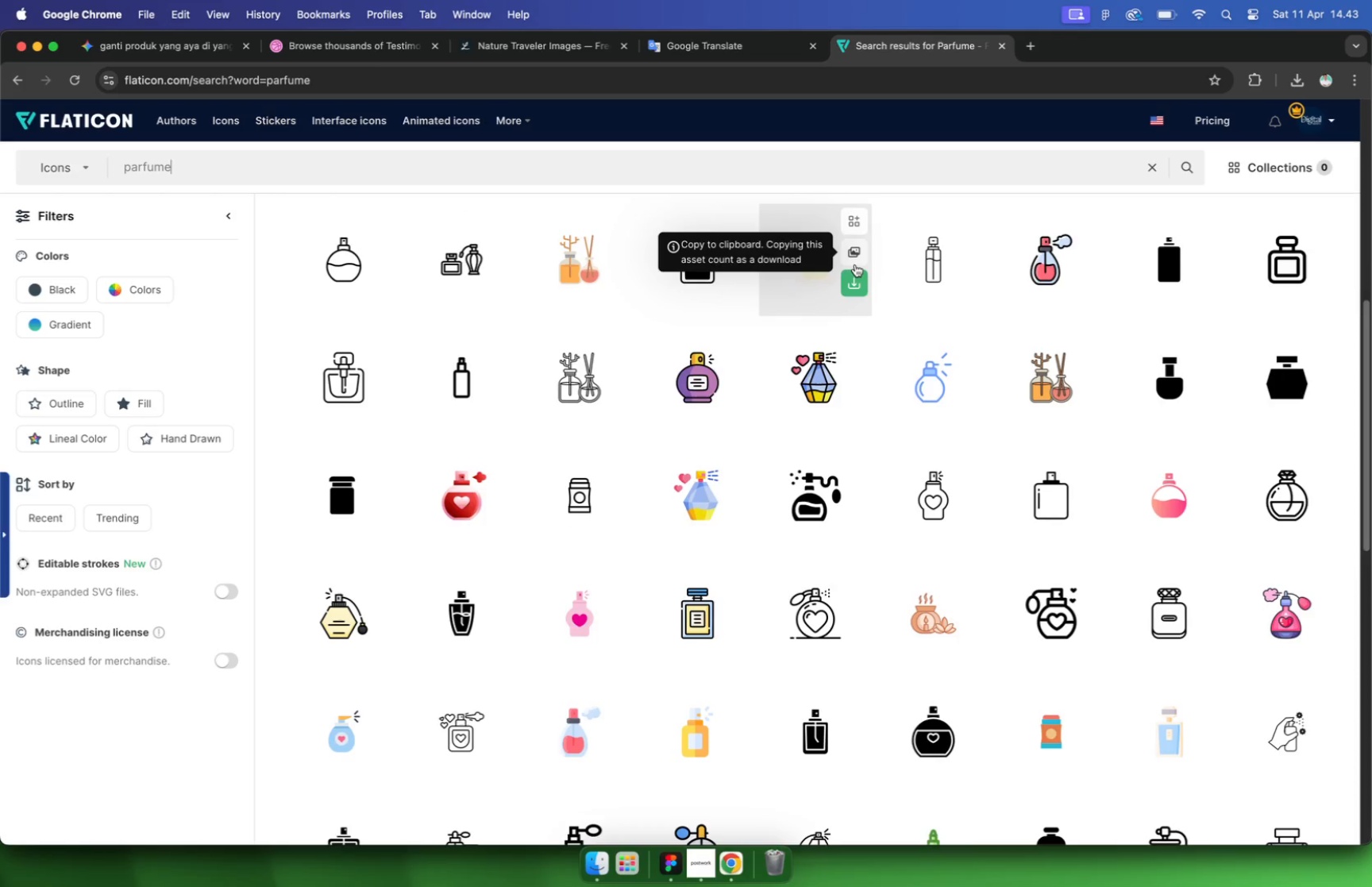 
scroll: coordinate [813, 420], scroll_direction: up, amount: 33.0
 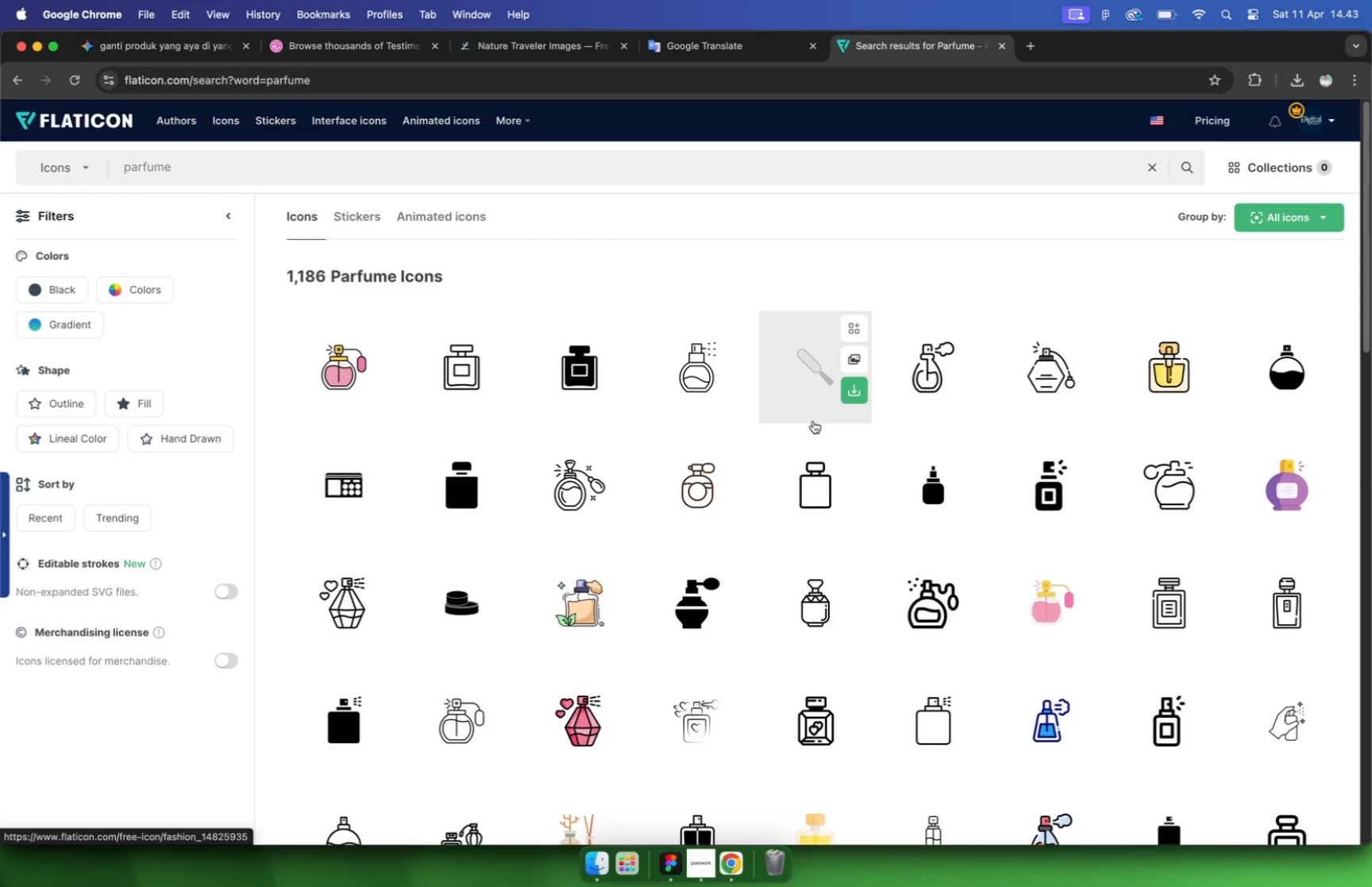 
scroll: coordinate [998, 516], scroll_direction: down, amount: 17.0
 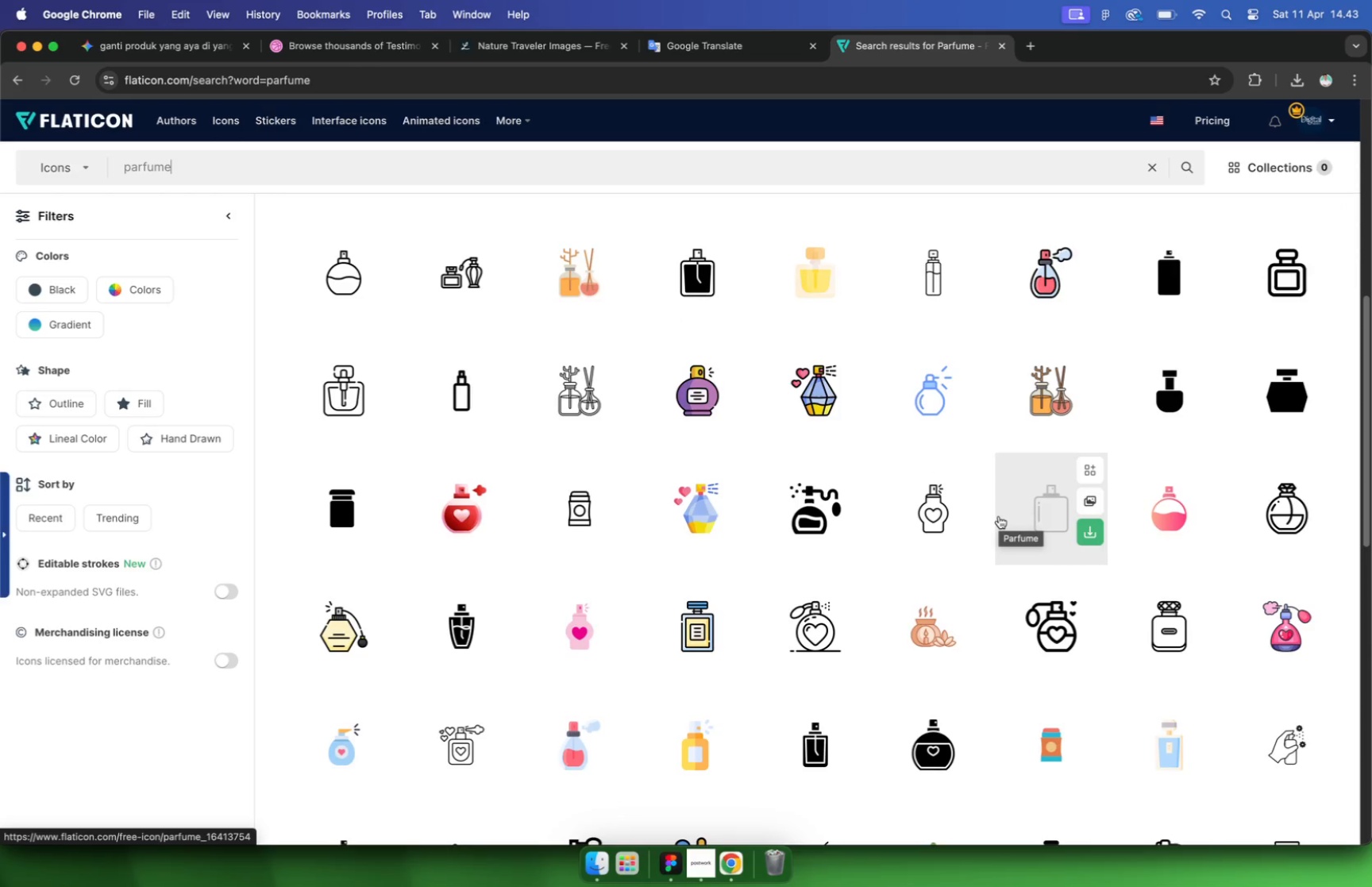 
left_click([809, 658])
 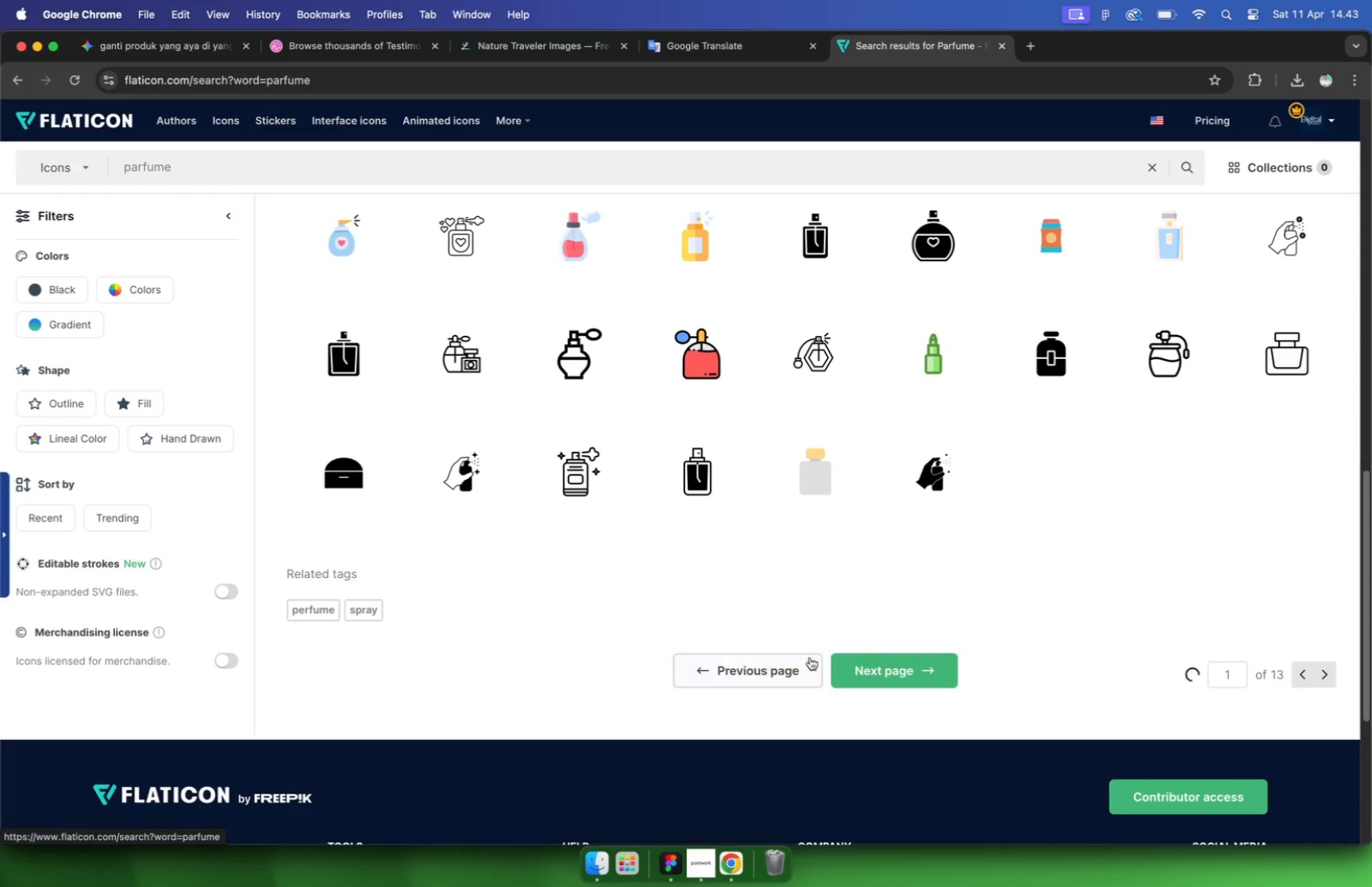 
mouse_move([953, 625])
 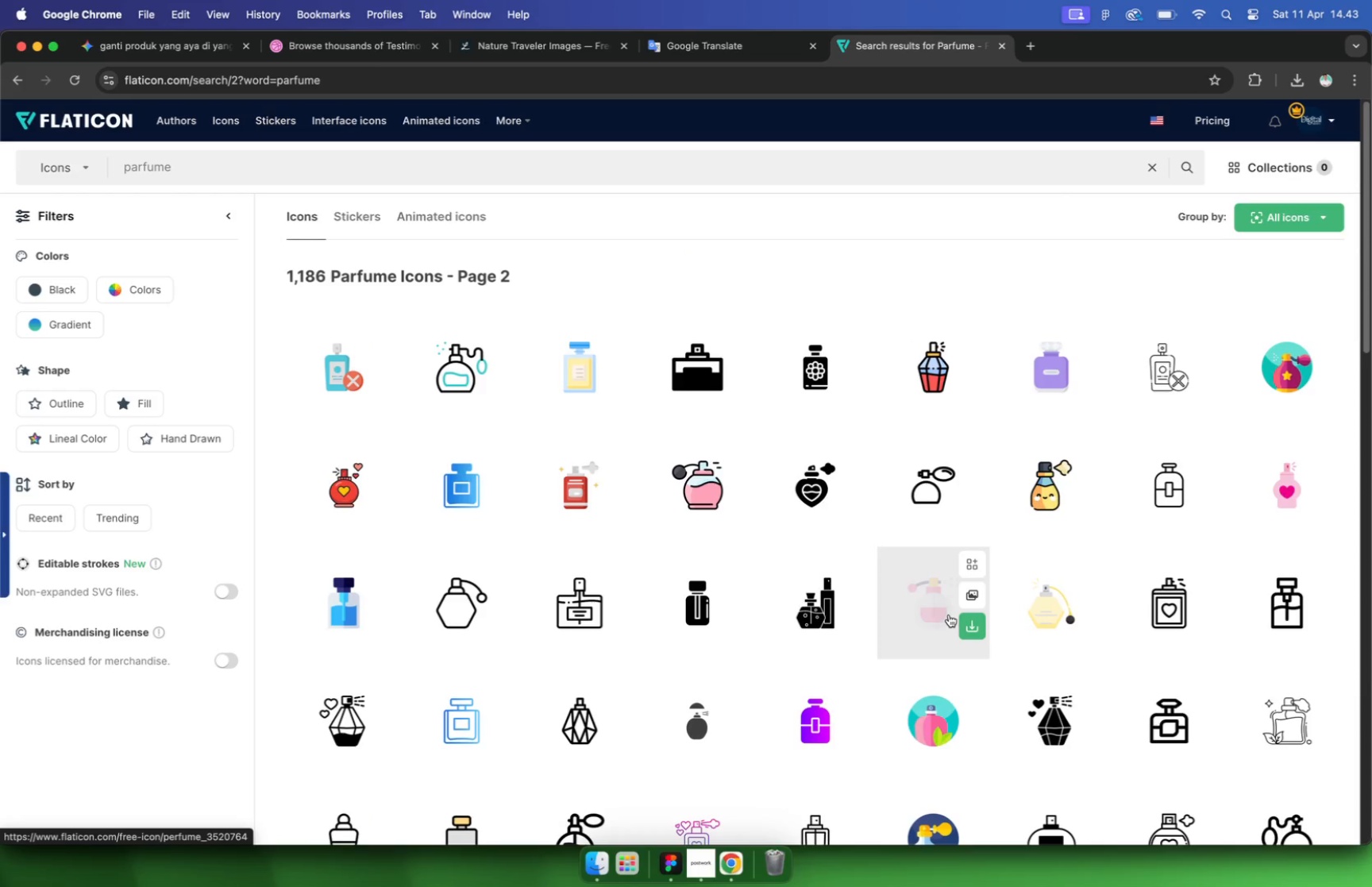 
scroll: coordinate [938, 638], scroll_direction: down, amount: 35.0
 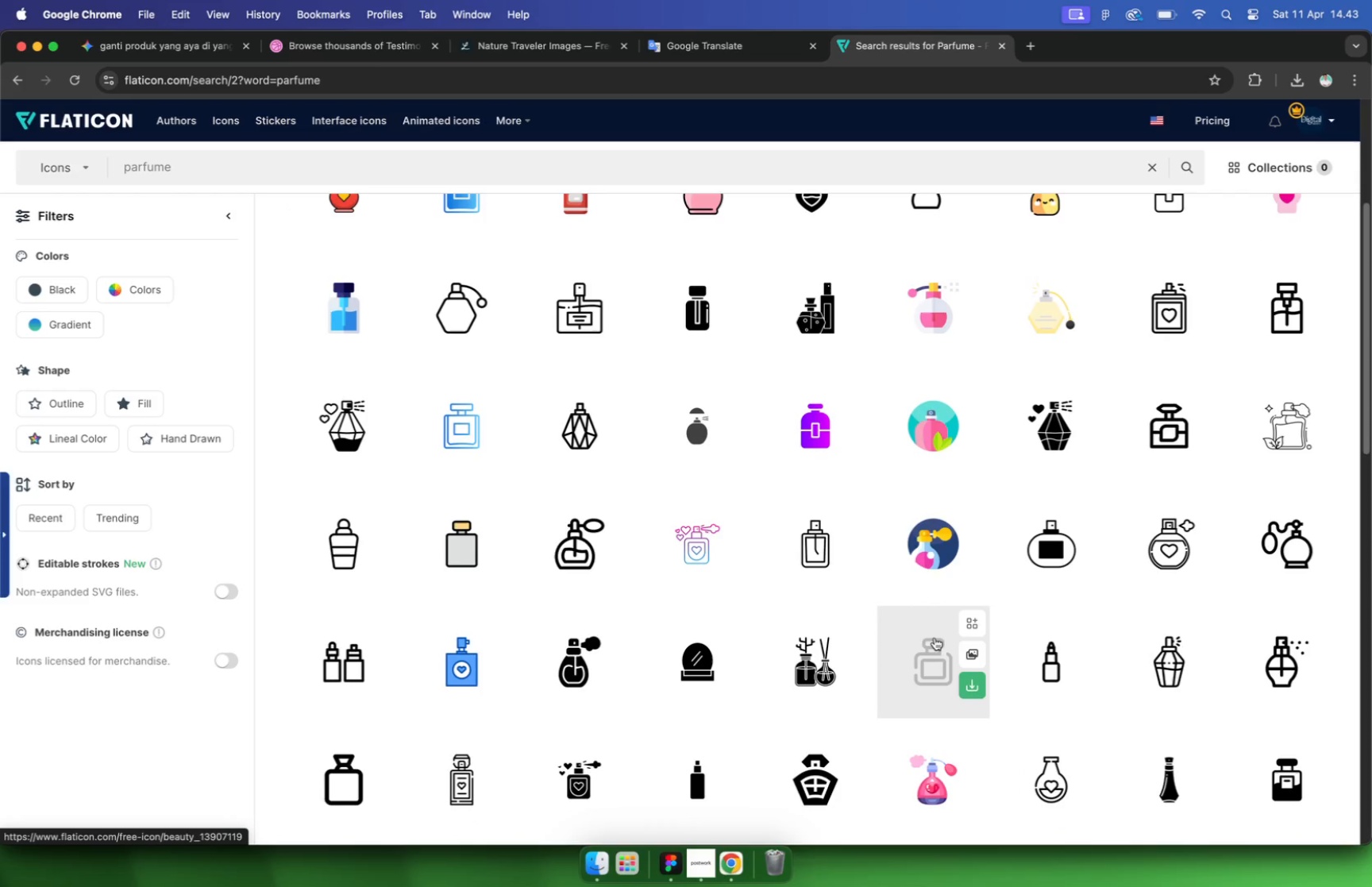 
scroll: coordinate [938, 640], scroll_direction: up, amount: 51.0
 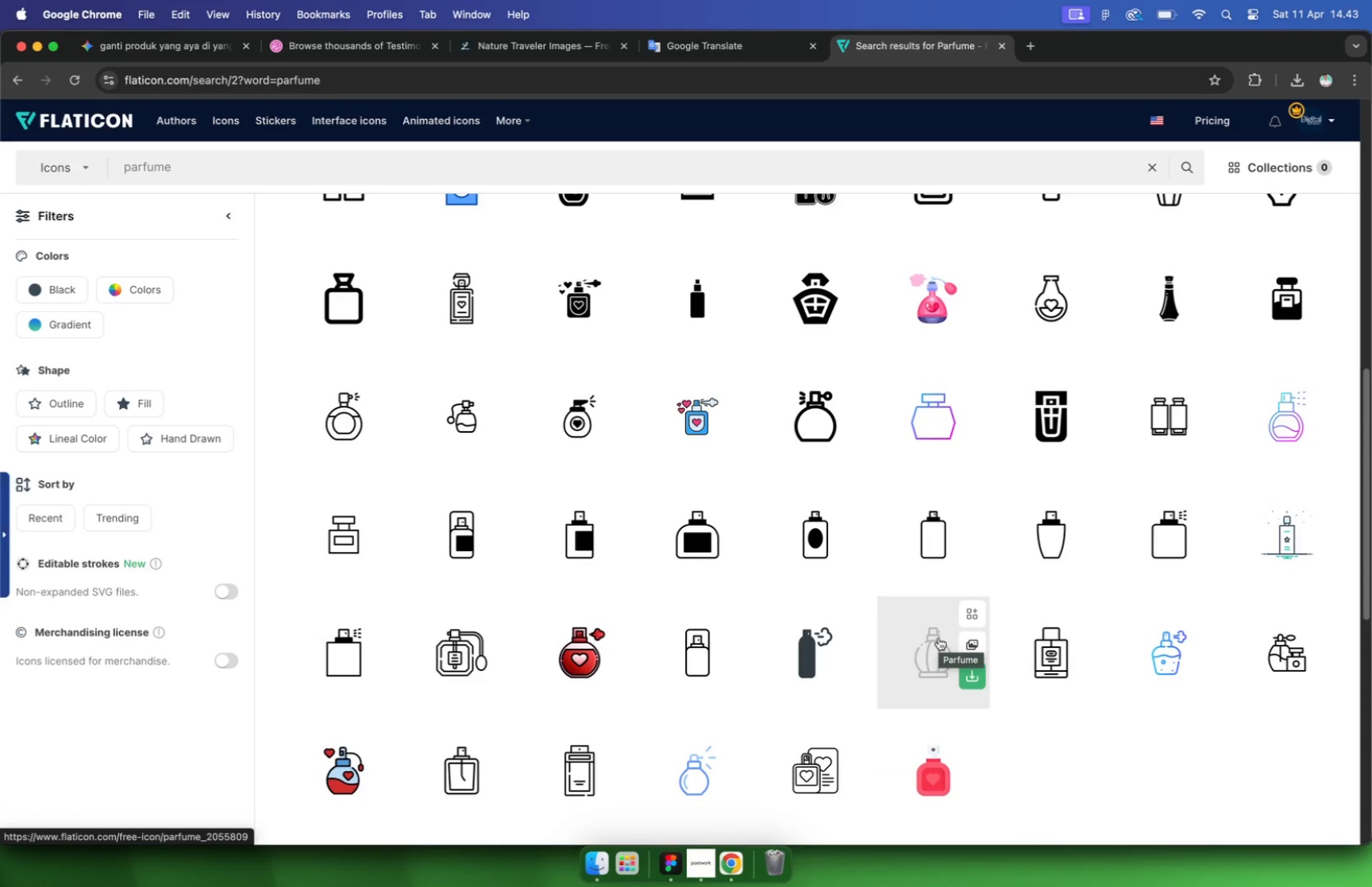 
scroll: coordinate [924, 621], scroll_direction: down, amount: 38.0
 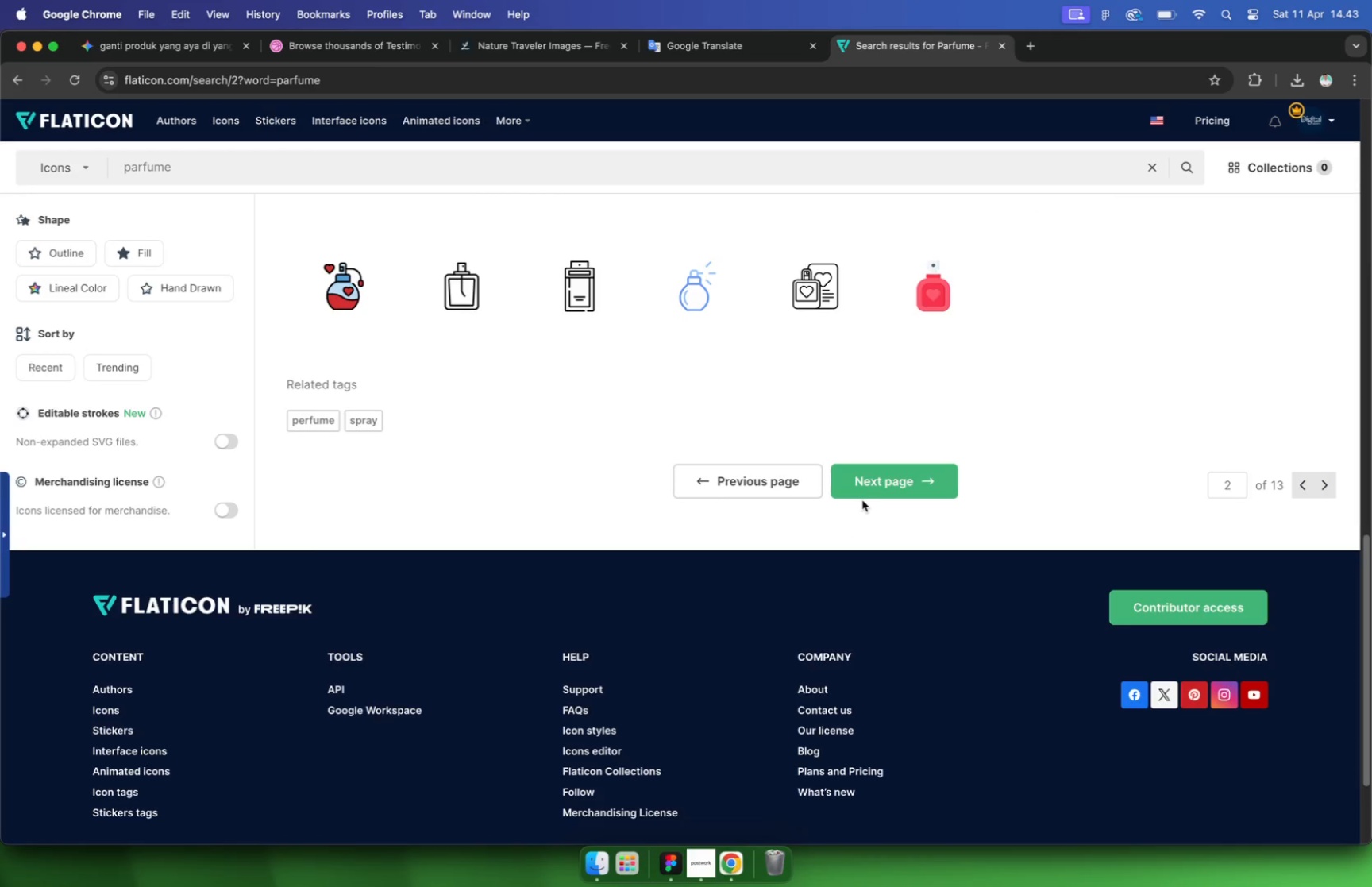 
wait(5.16)
 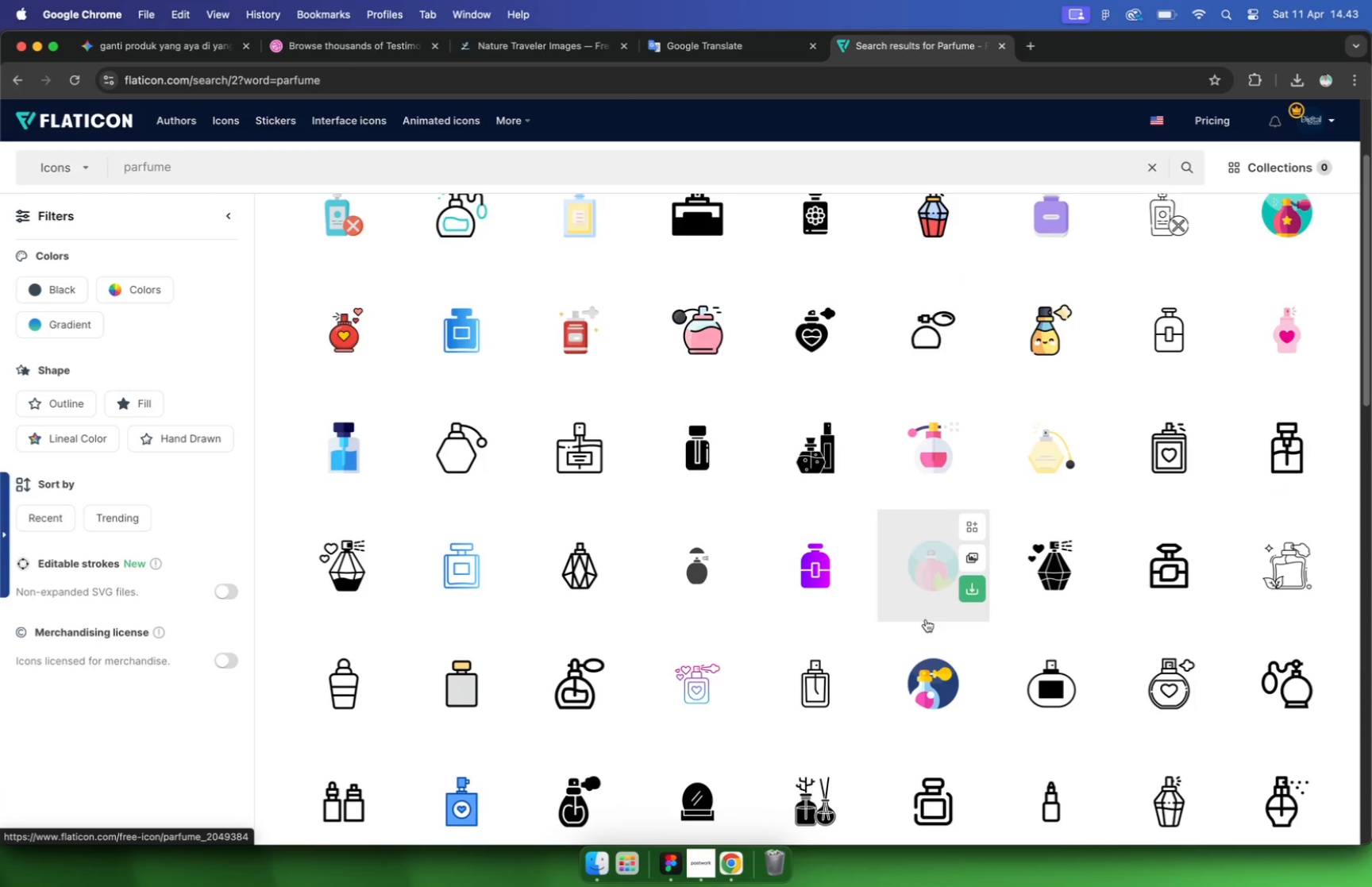 
scroll: coordinate [864, 489], scroll_direction: down, amount: 10.0
 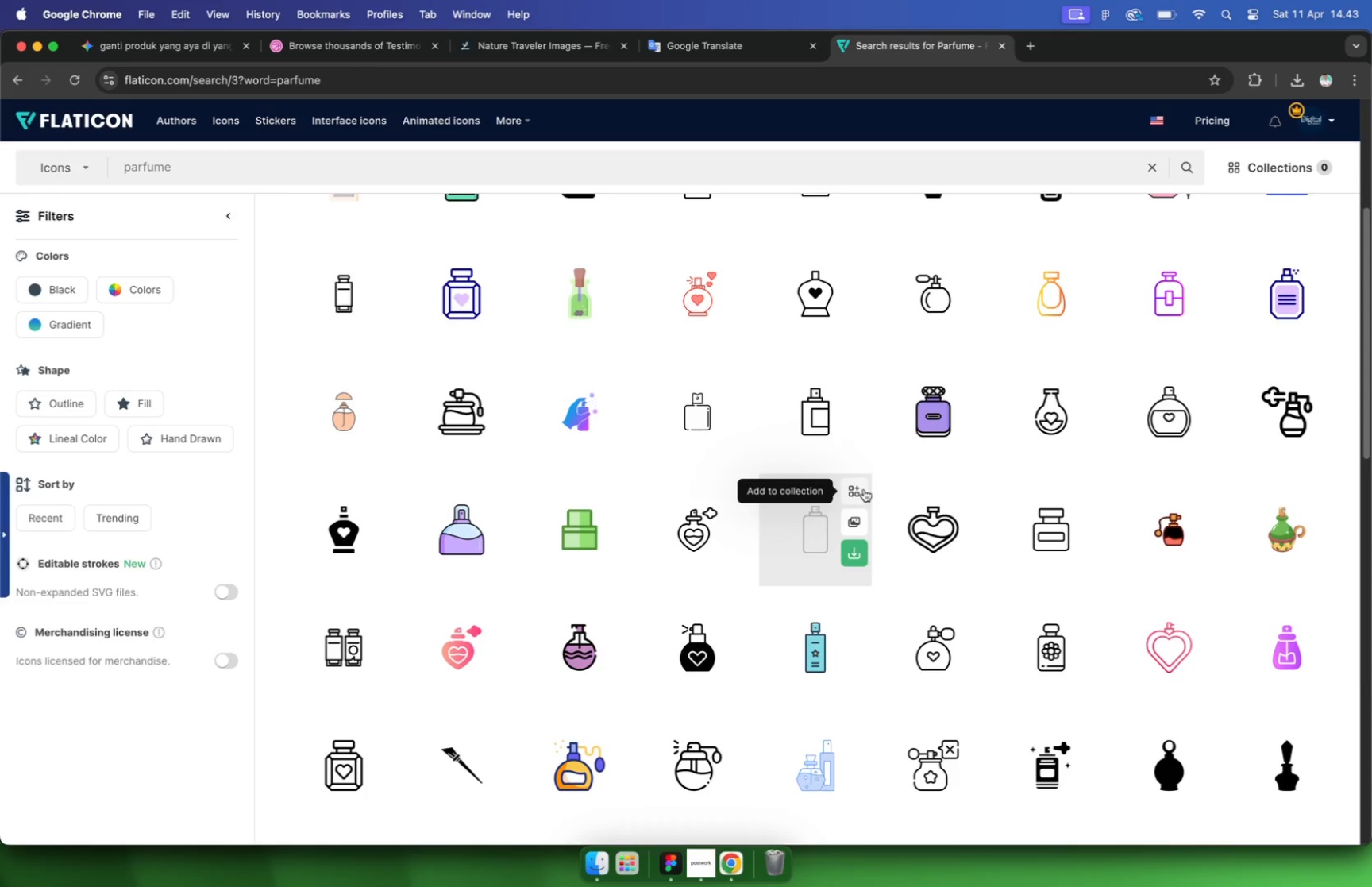 
left_click([1179, 433])
 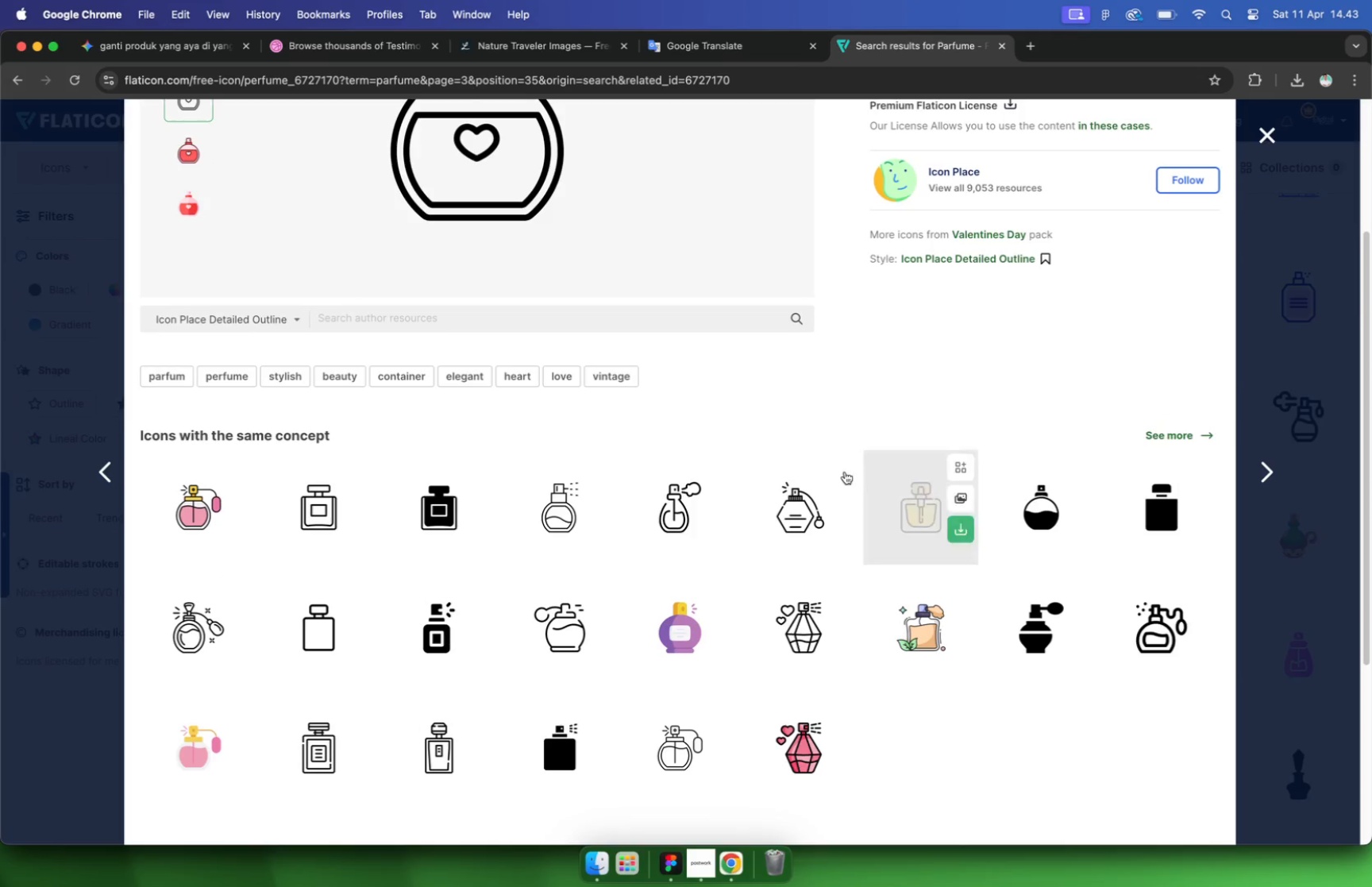 
scroll: coordinate [1160, 449], scroll_direction: down, amount: 7.0
 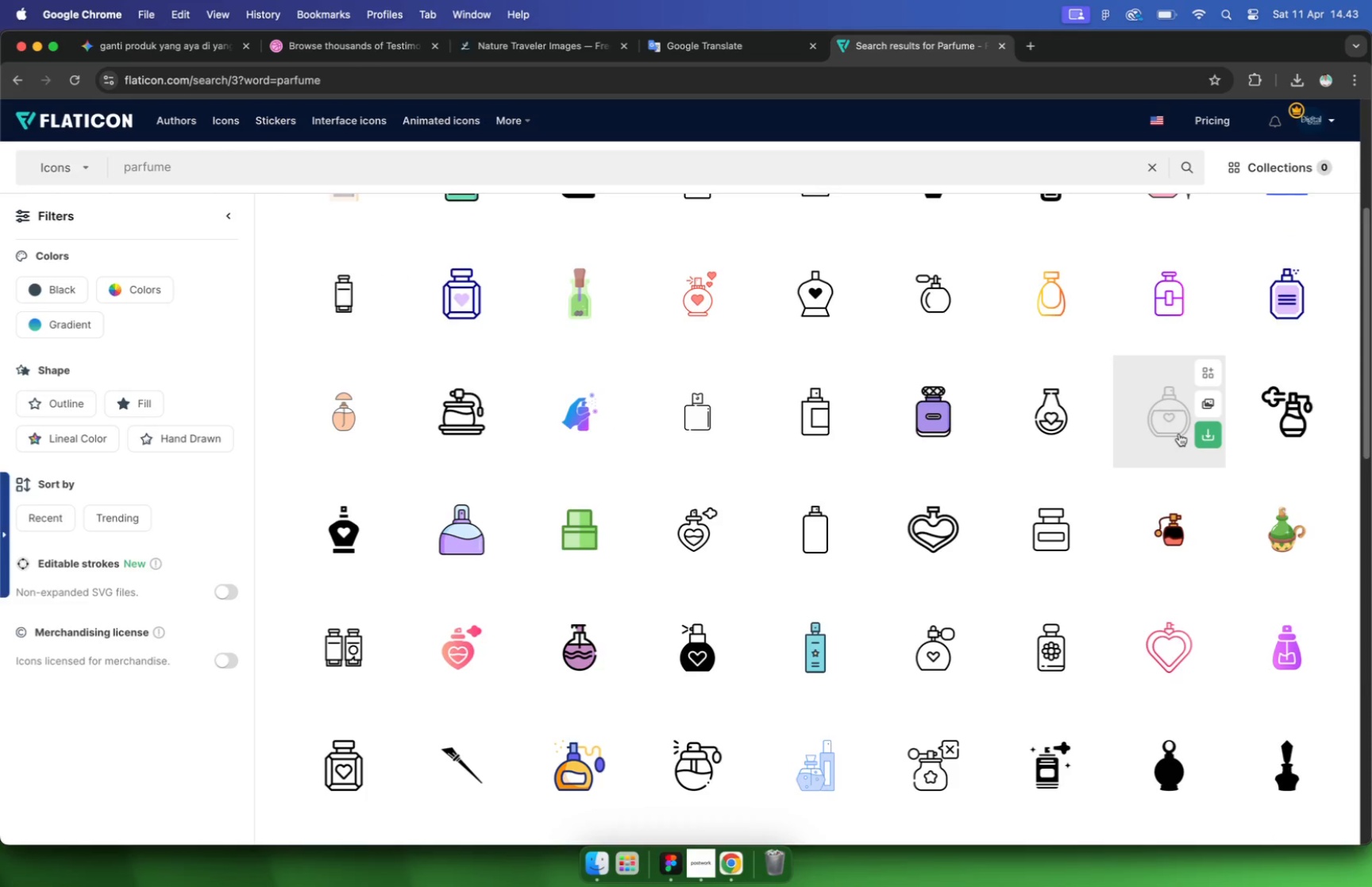 
left_click([550, 490])
 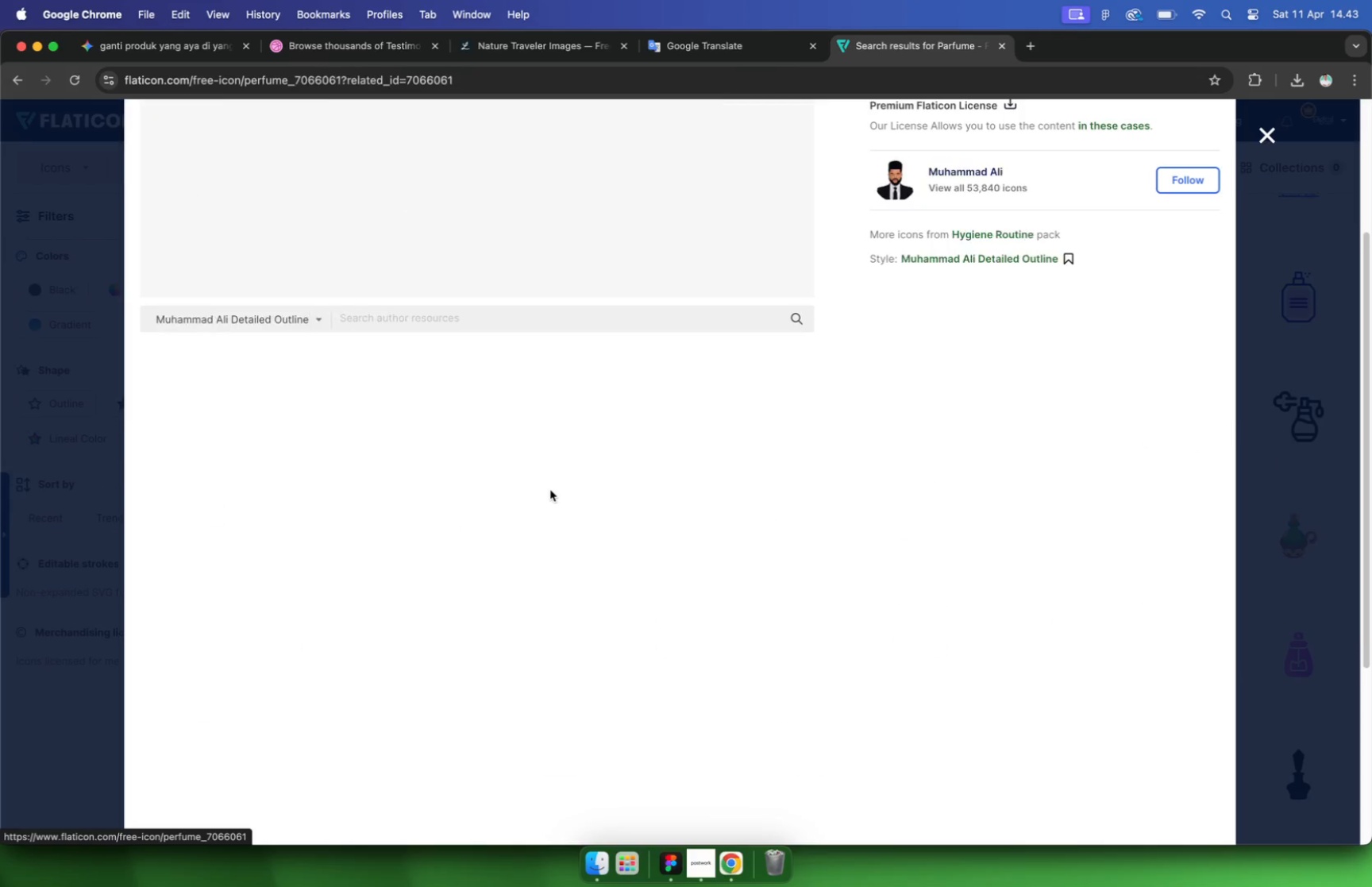 
scroll: coordinate [969, 537], scroll_direction: down, amount: 10.0
 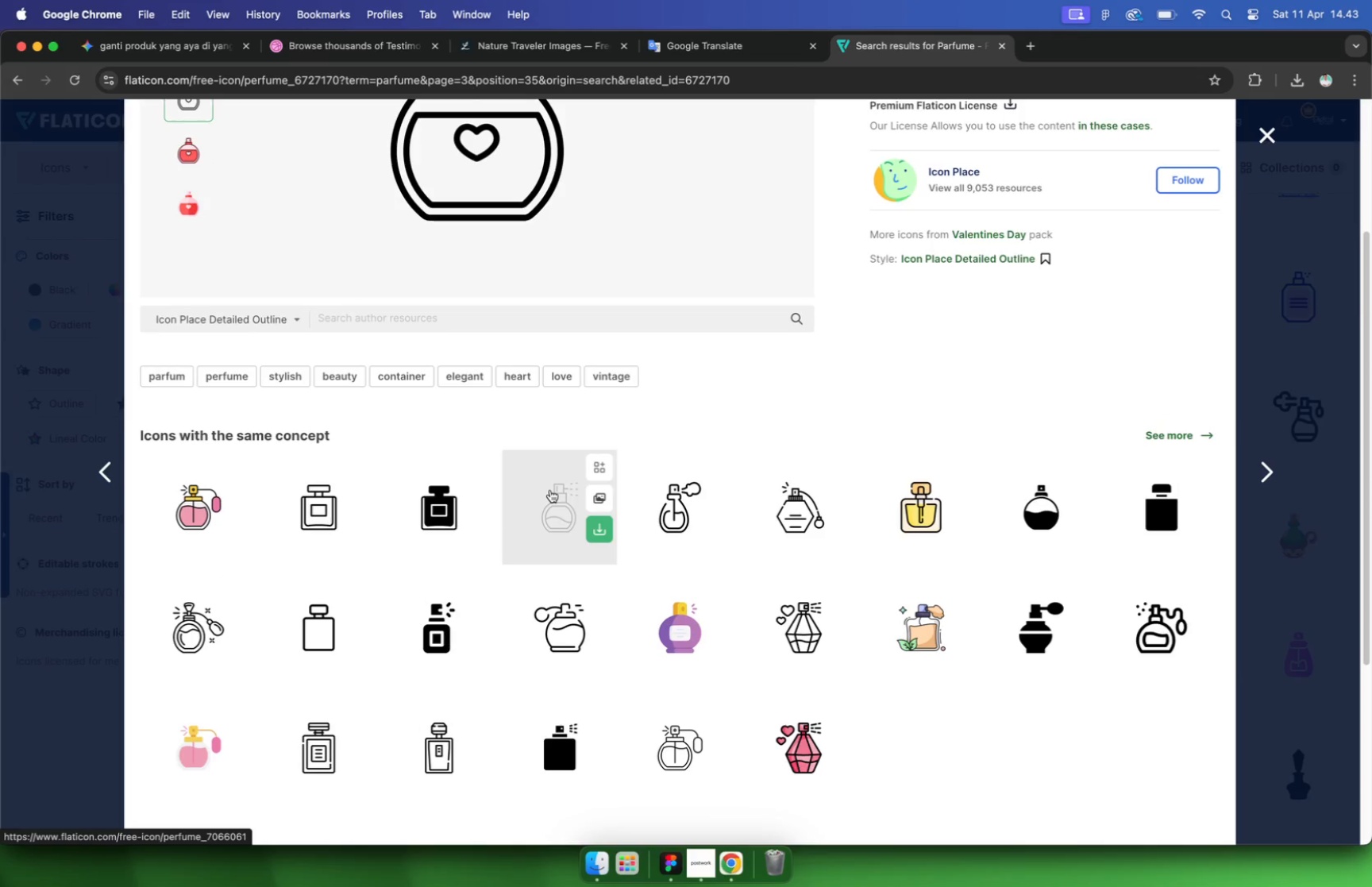 
scroll: coordinate [858, 511], scroll_direction: up, amount: 71.0
 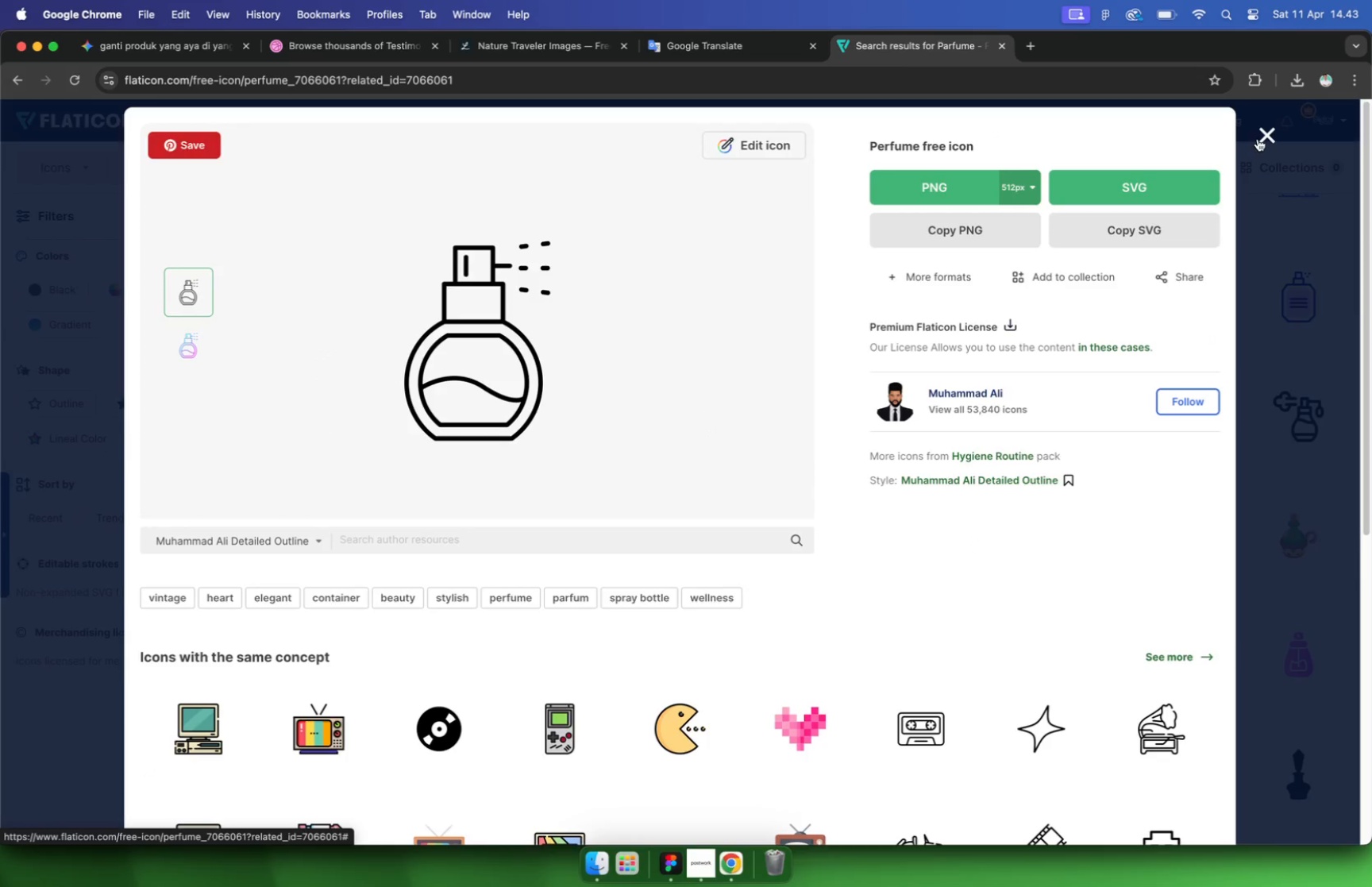 
scroll: coordinate [877, 613], scroll_direction: down, amount: 42.0
 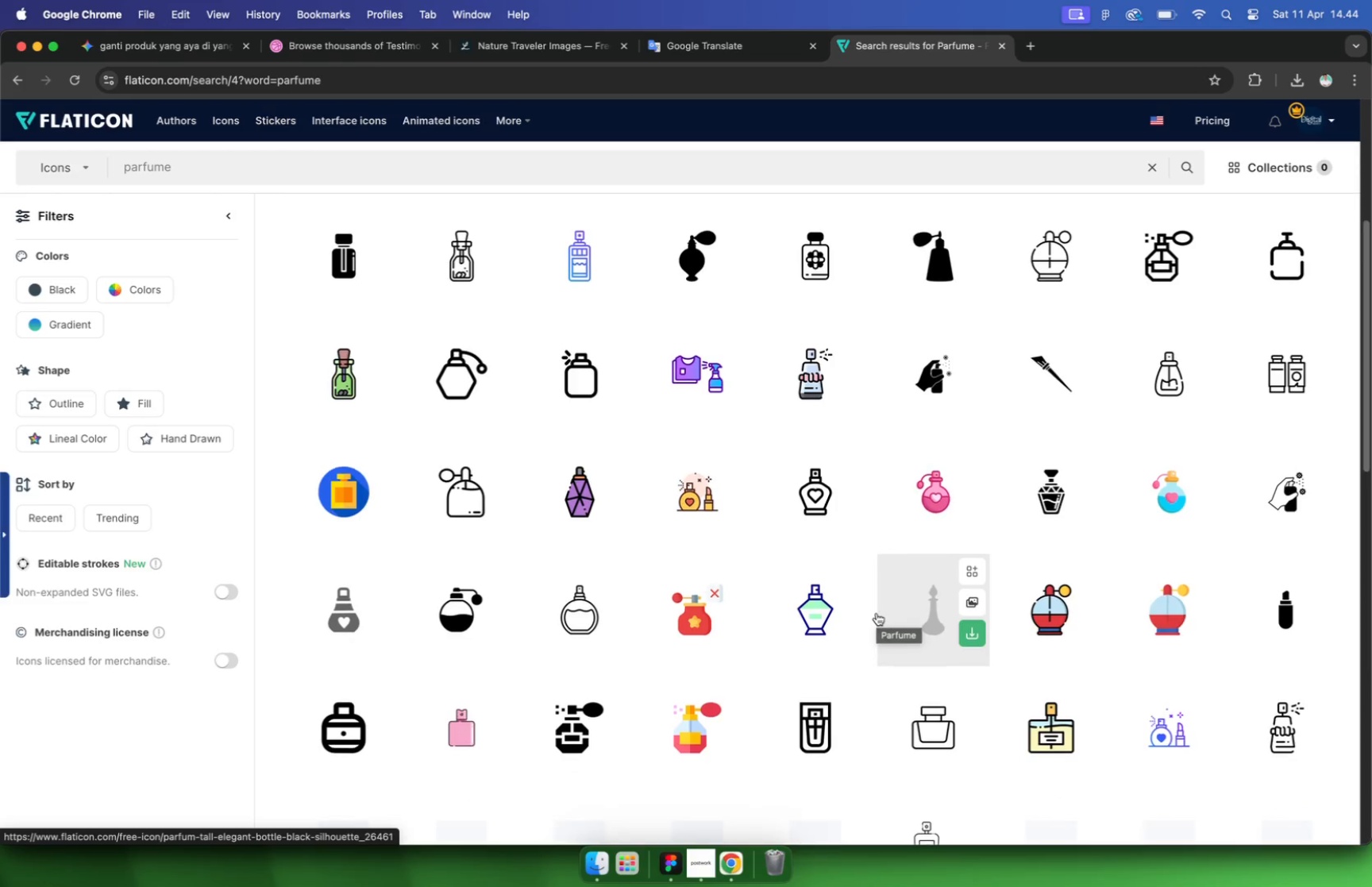 
left_click([595, 617])
 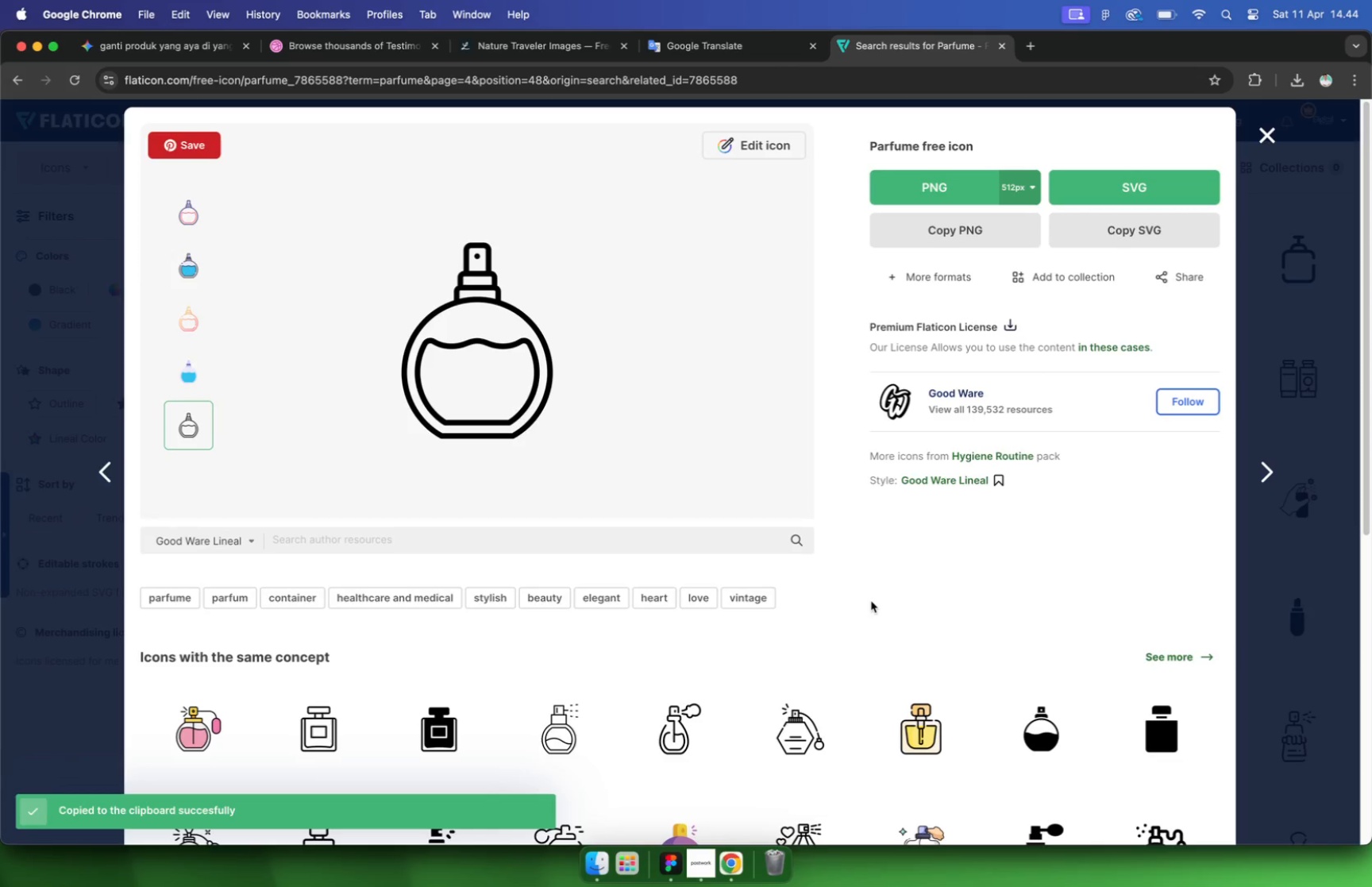 
wait(6.41)
 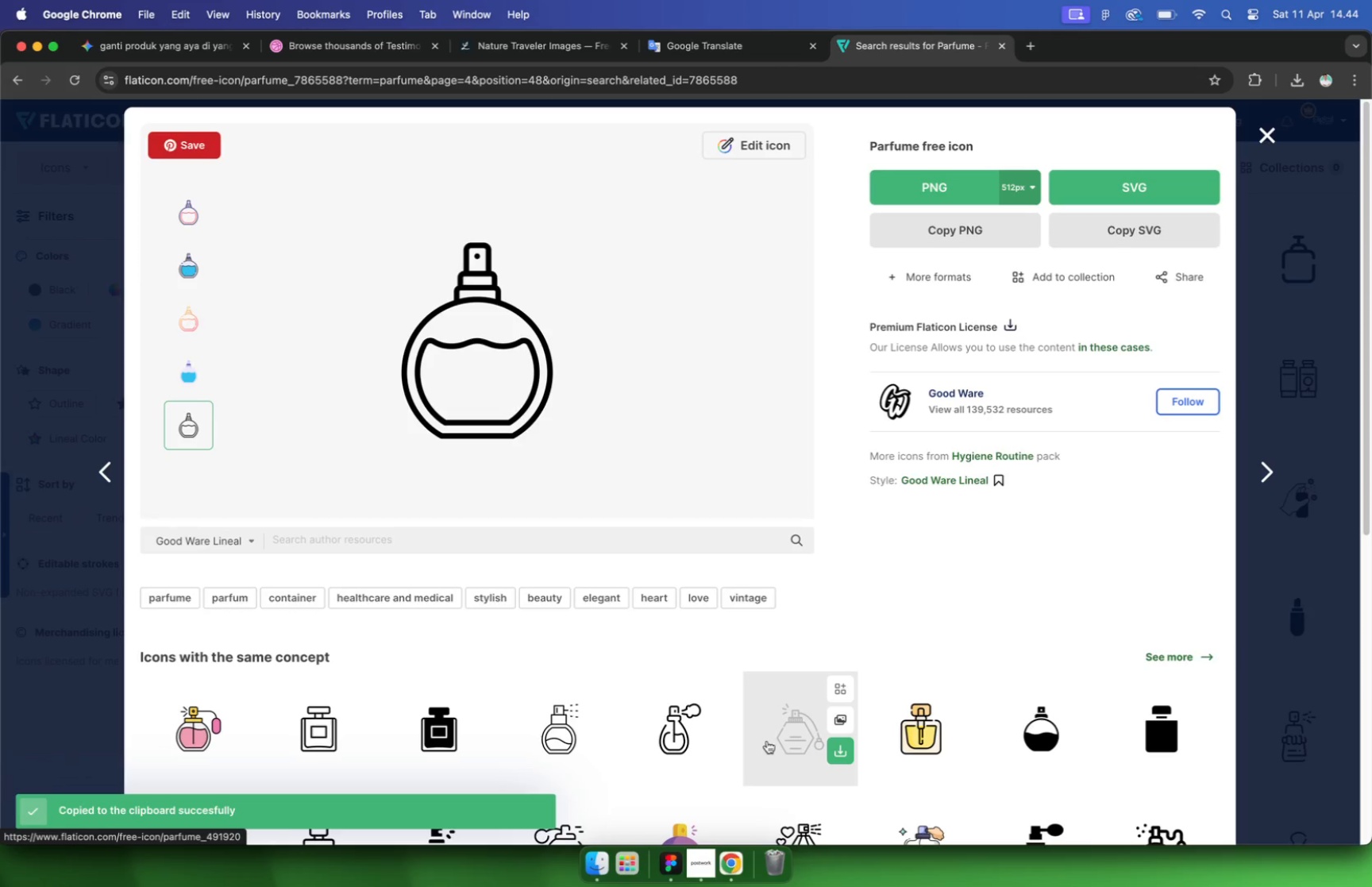 
left_click([669, 862])
 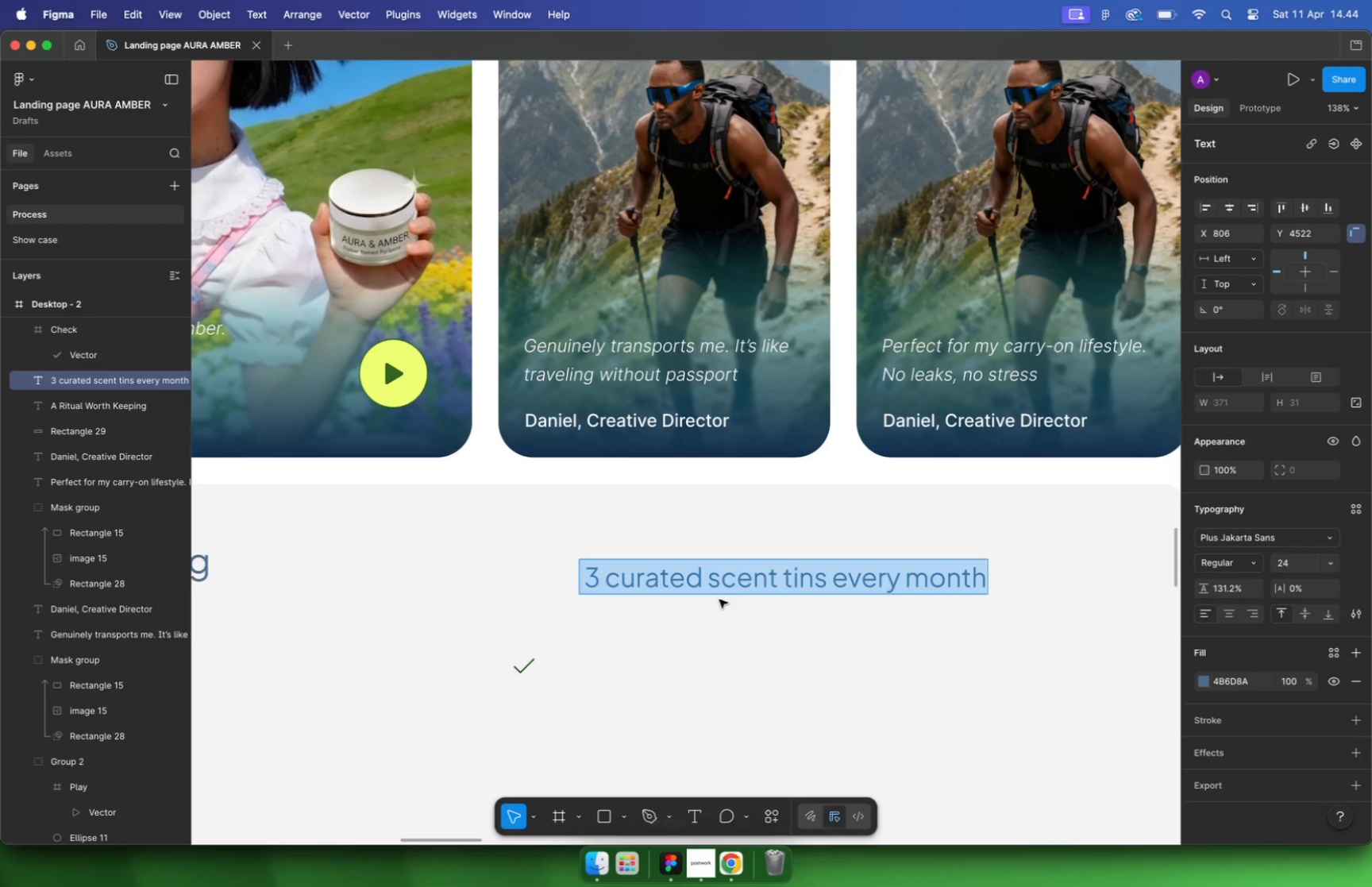 
left_click([738, 670])
 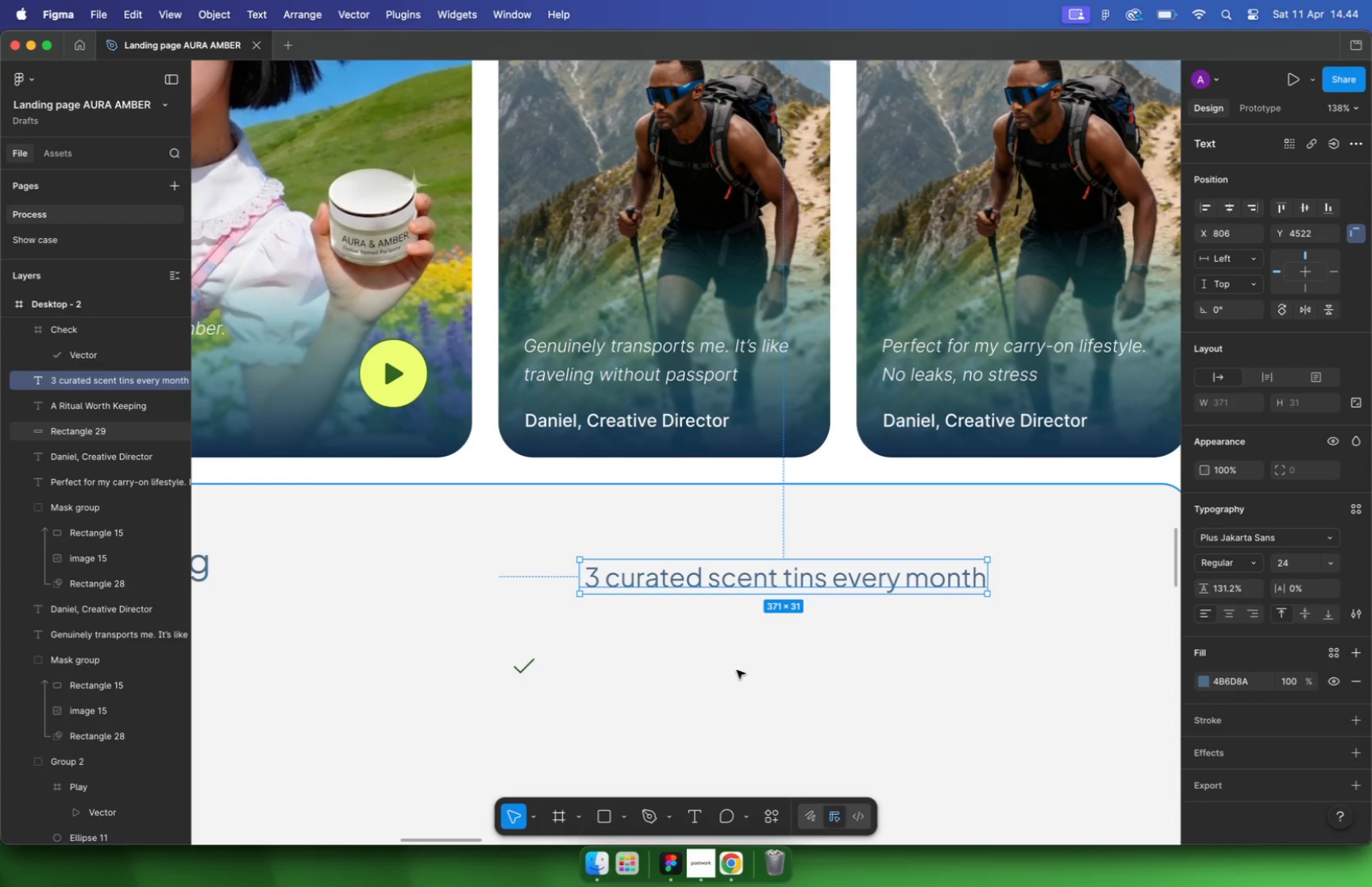 
key(Meta+V)
 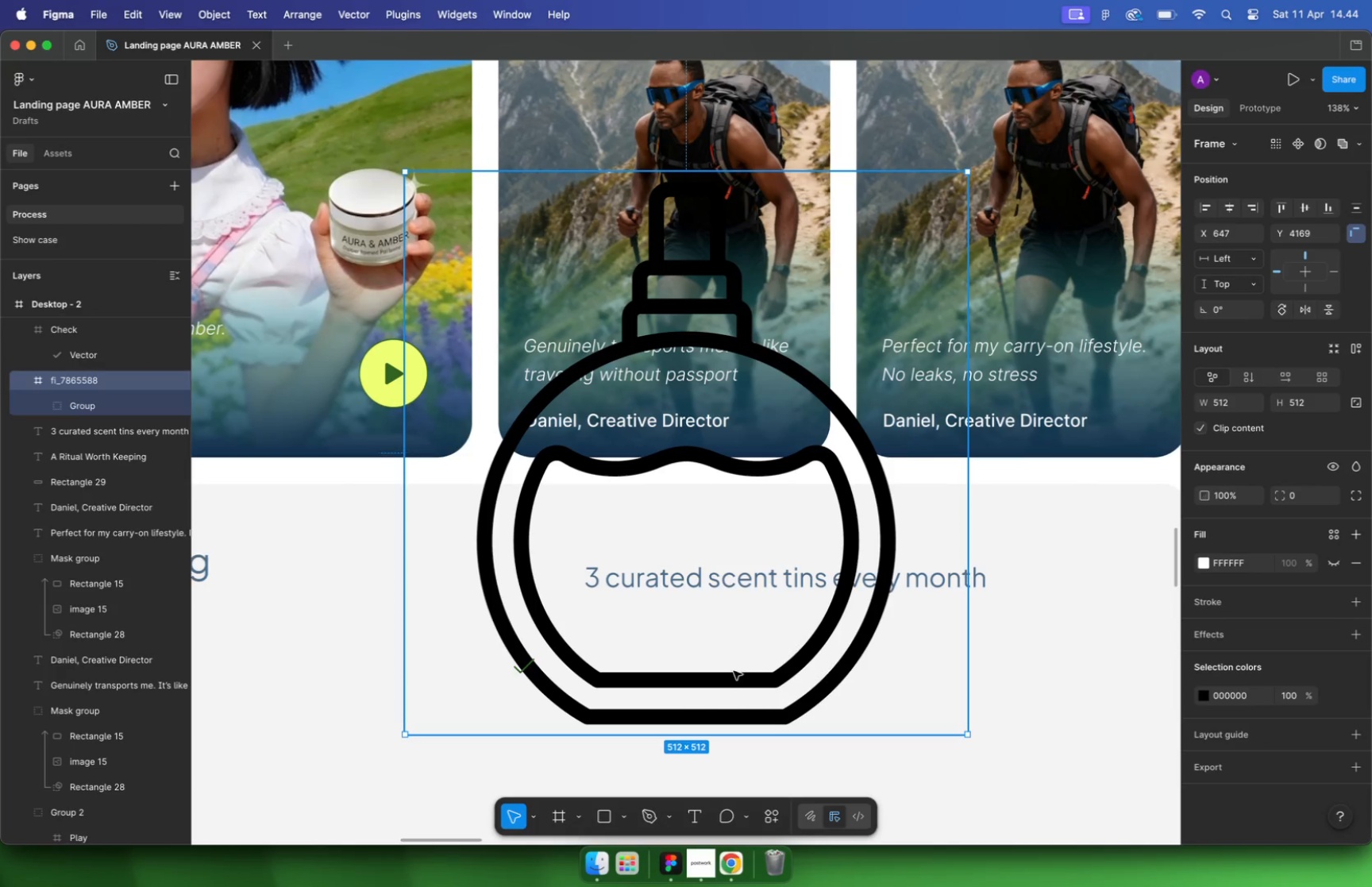 
double_click([1322, 403])
 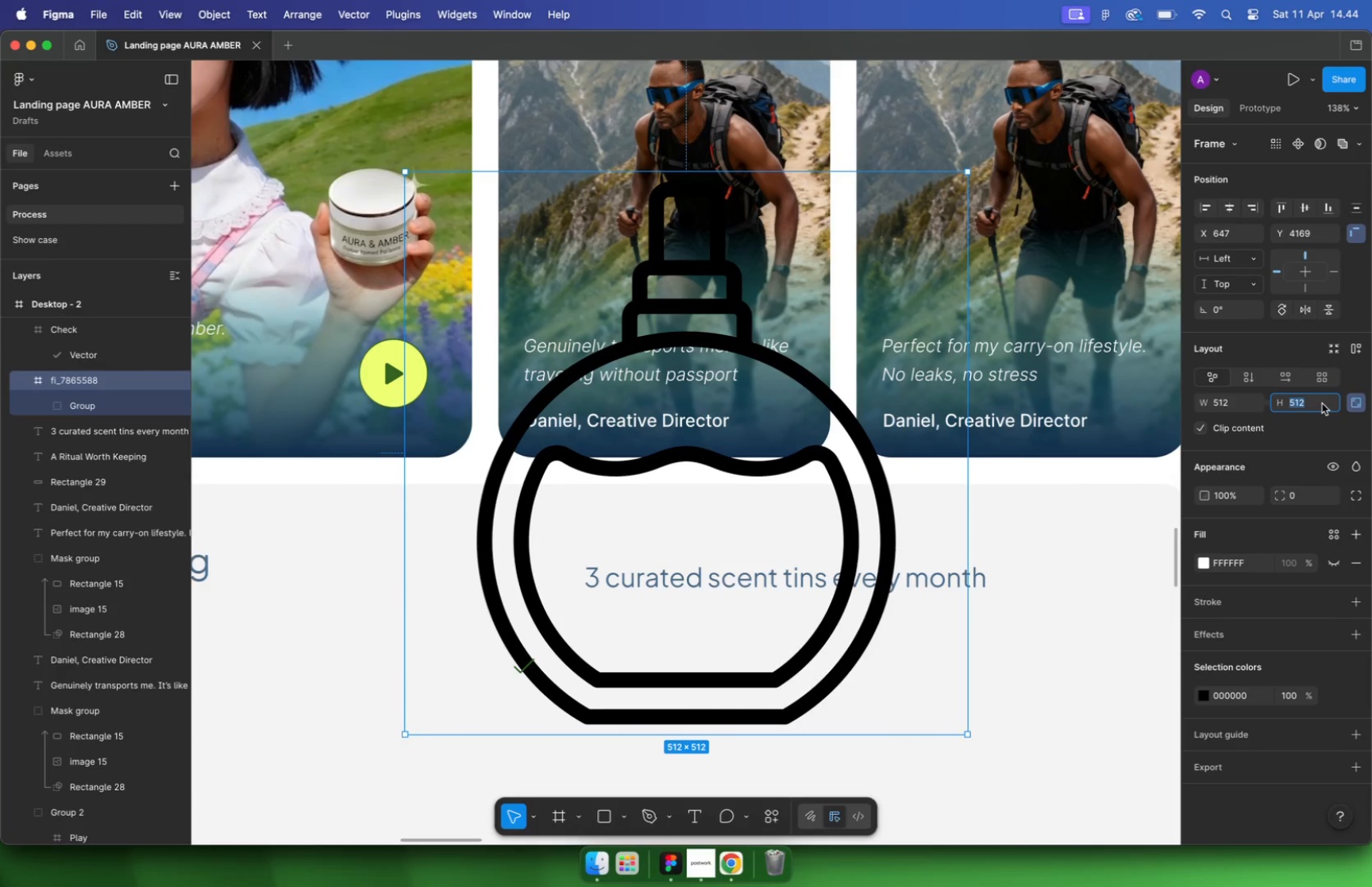 
type(16)
 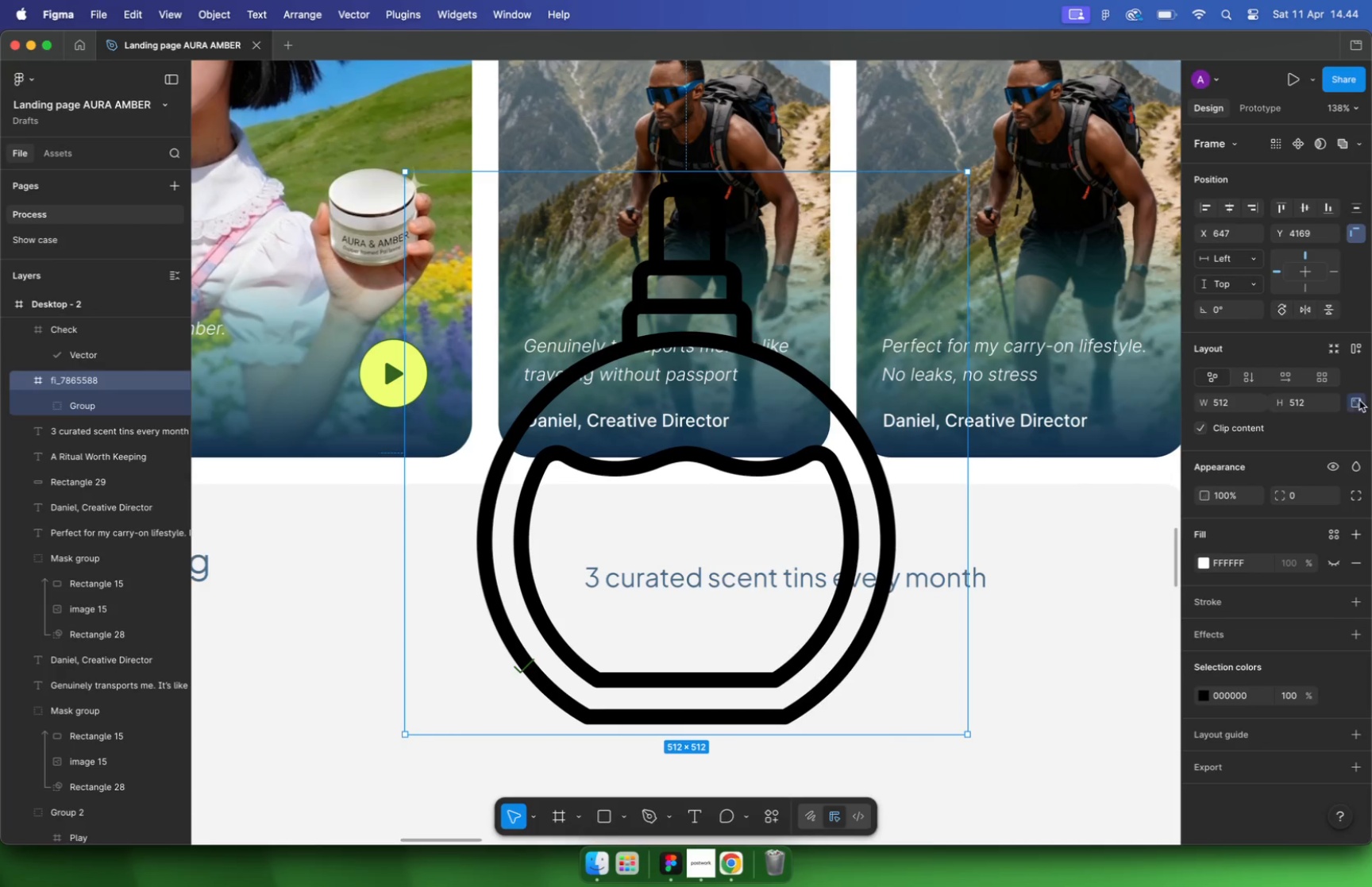 
key(Enter)
 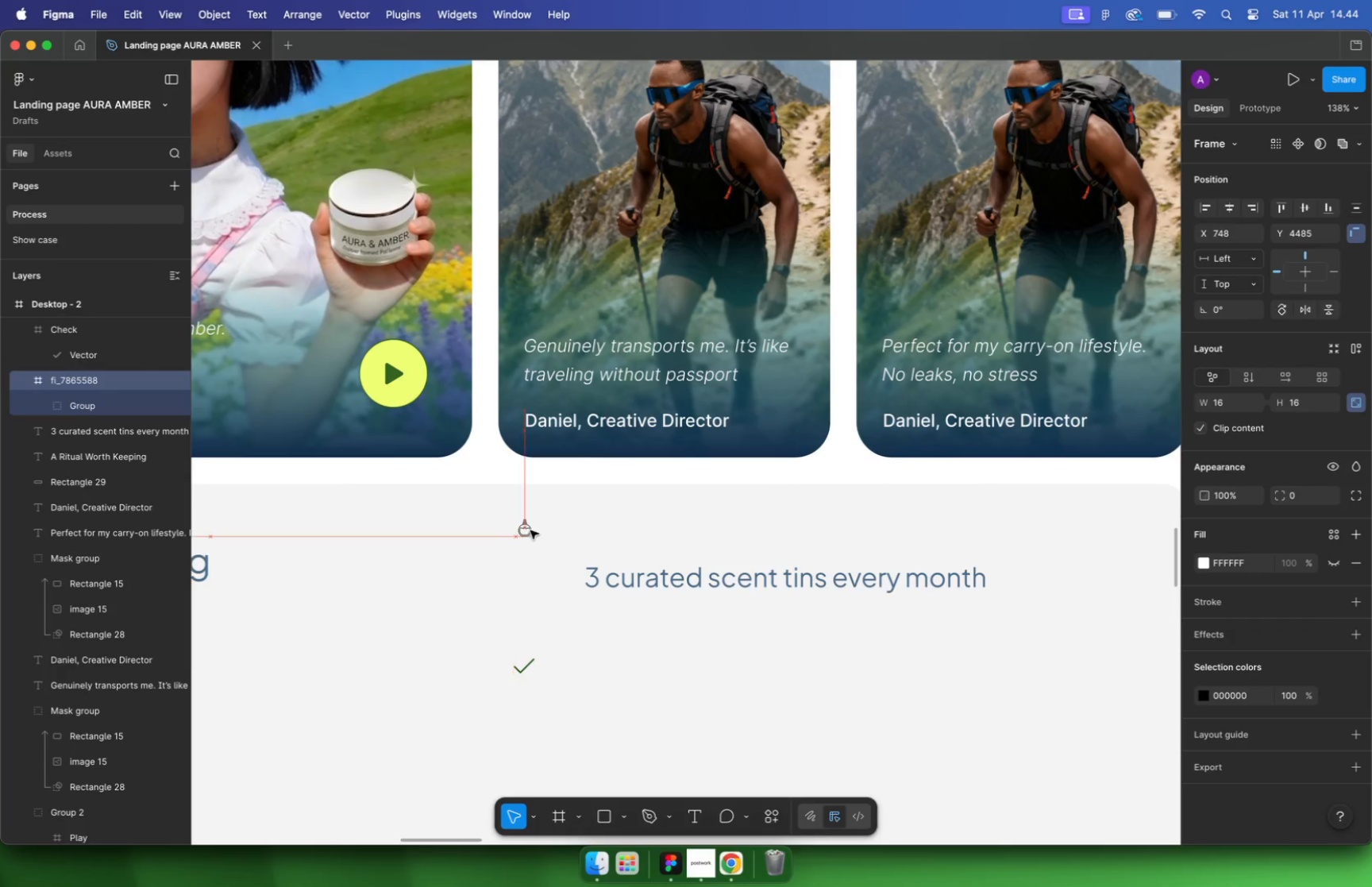 
left_click_drag(start_coordinate=[418, 181], to_coordinate=[549, 573])
 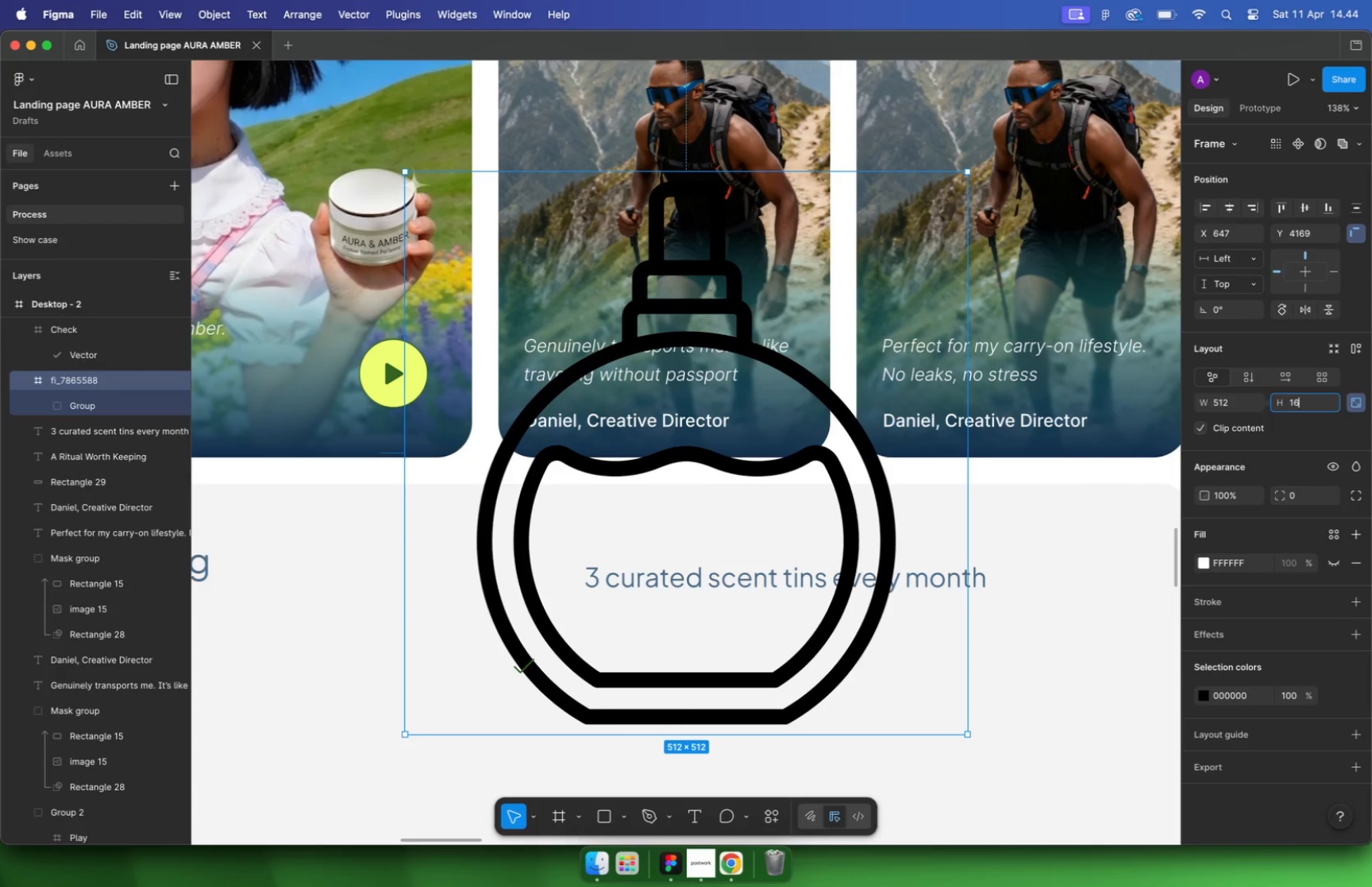 
left_click([1317, 404])
 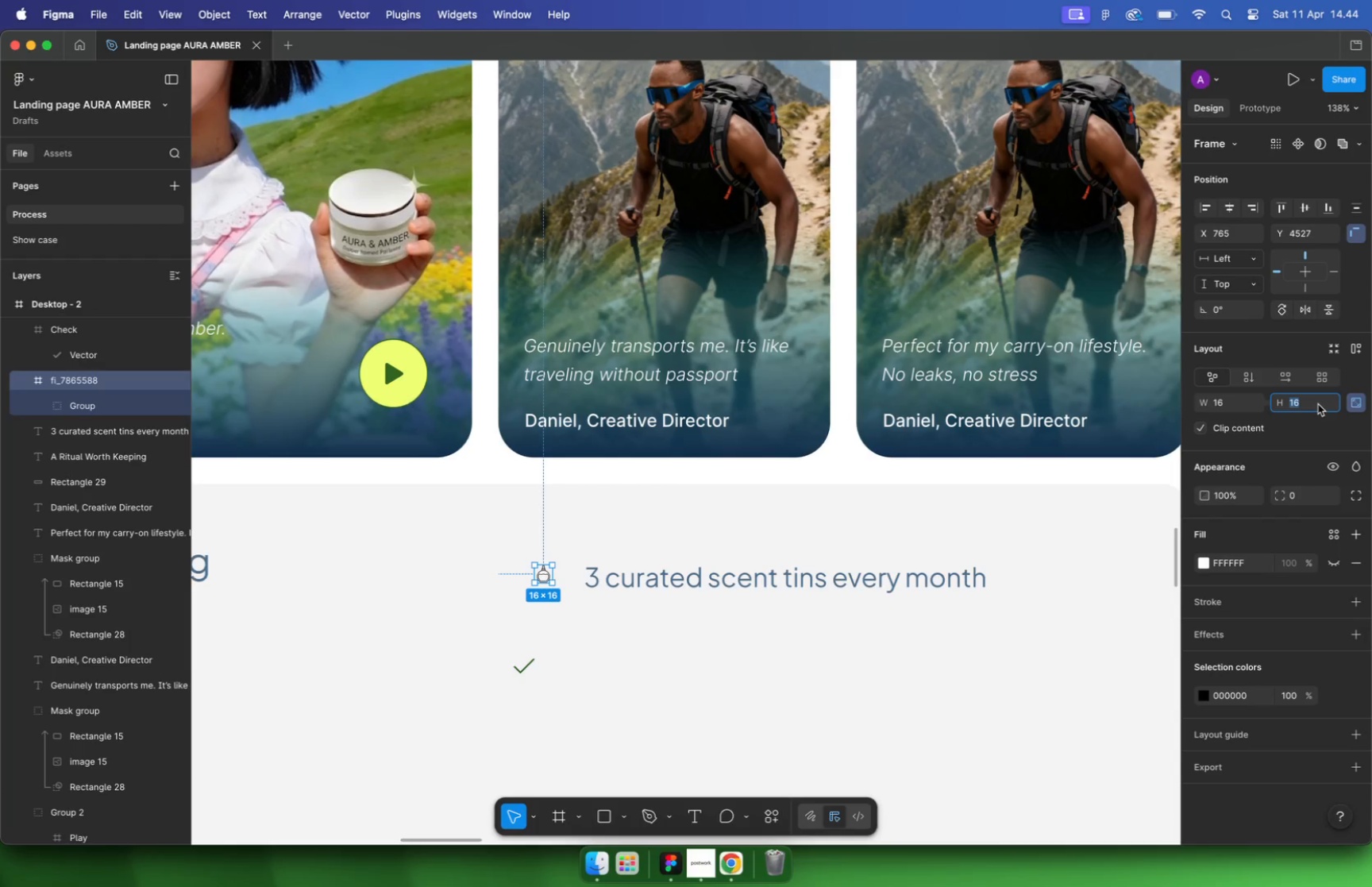 
type(24)
 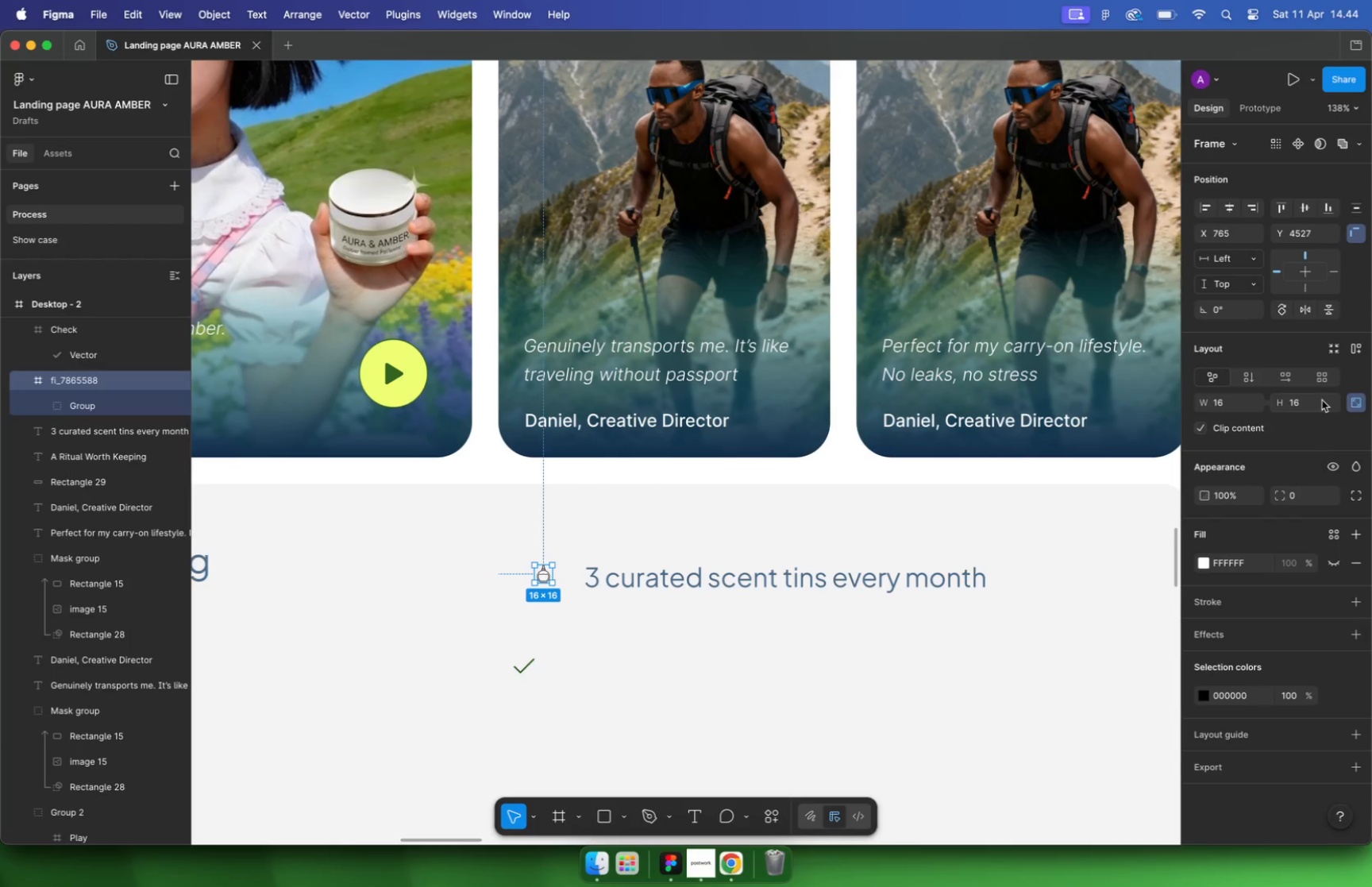 
key(Enter)
 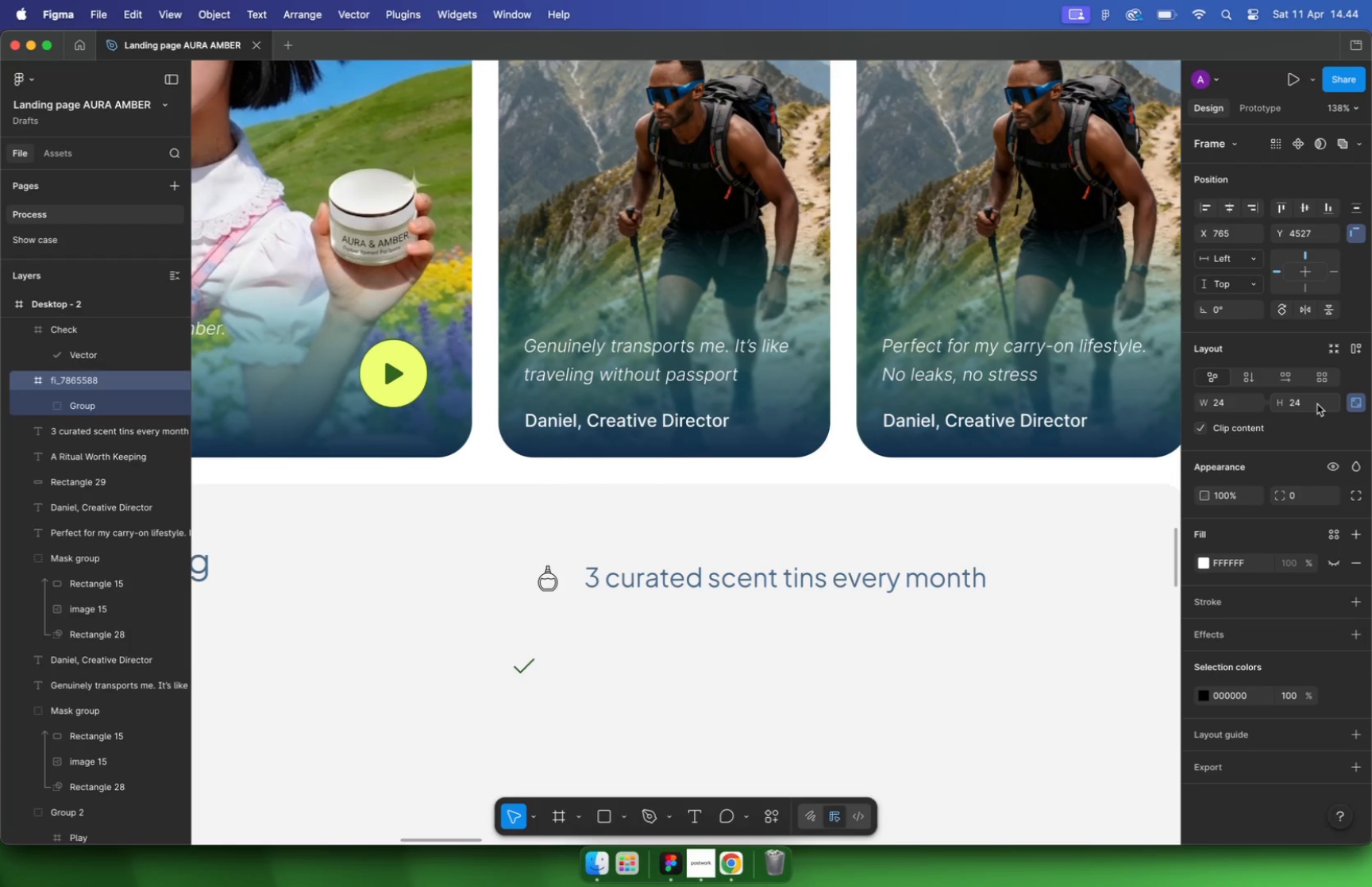 
left_click([1332, 404])
 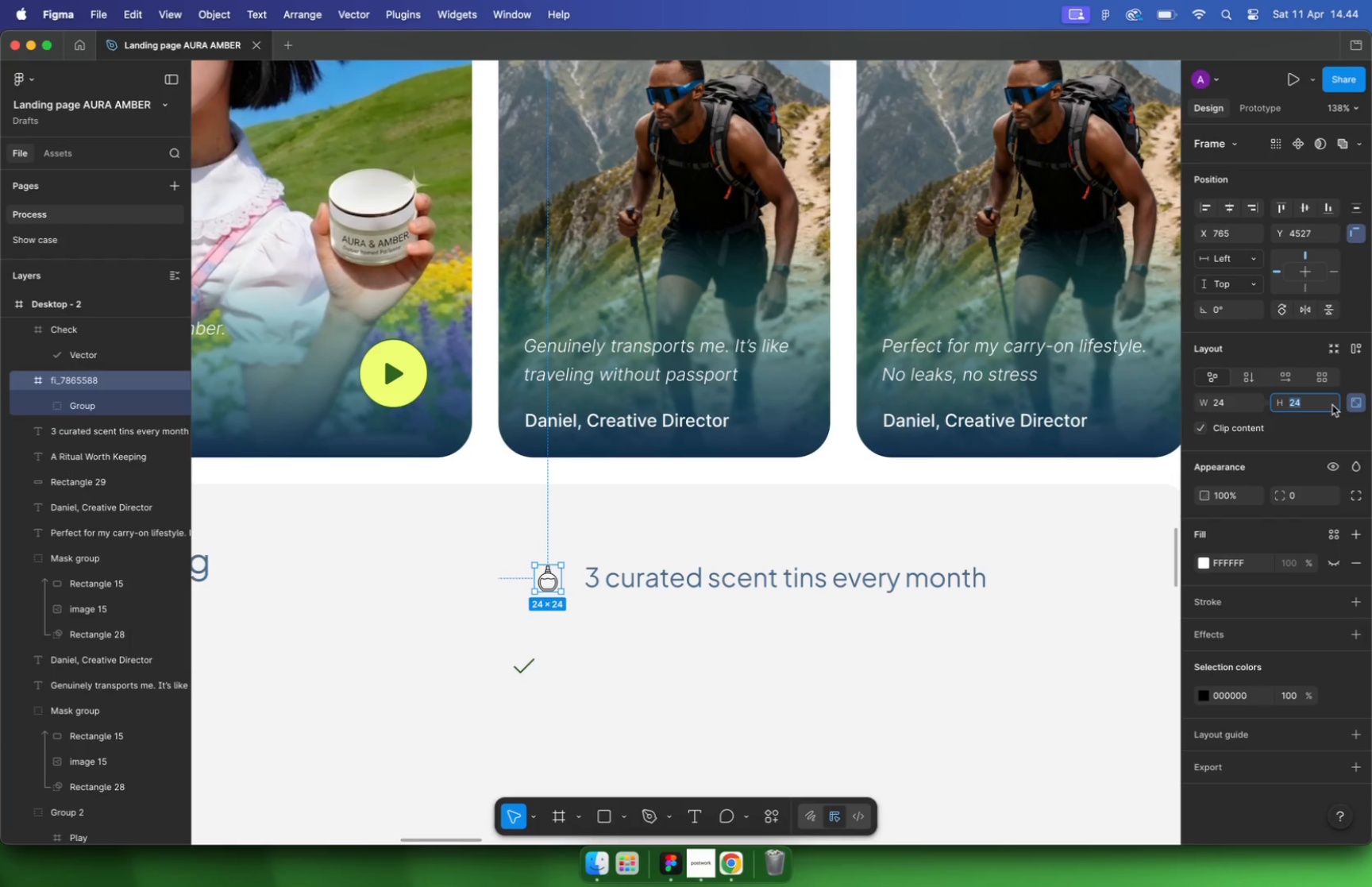 
type(32)
 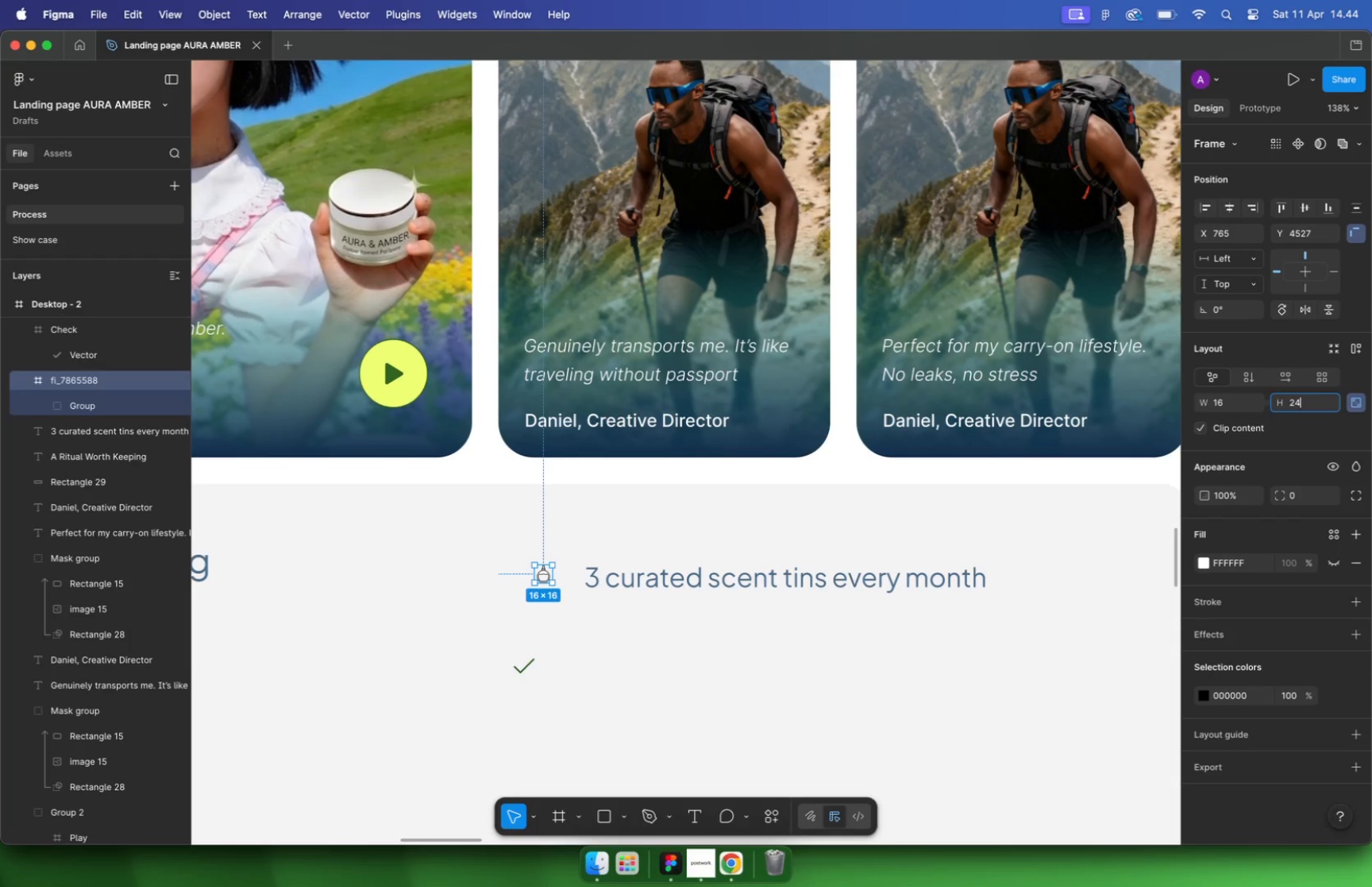 
key(Enter)
 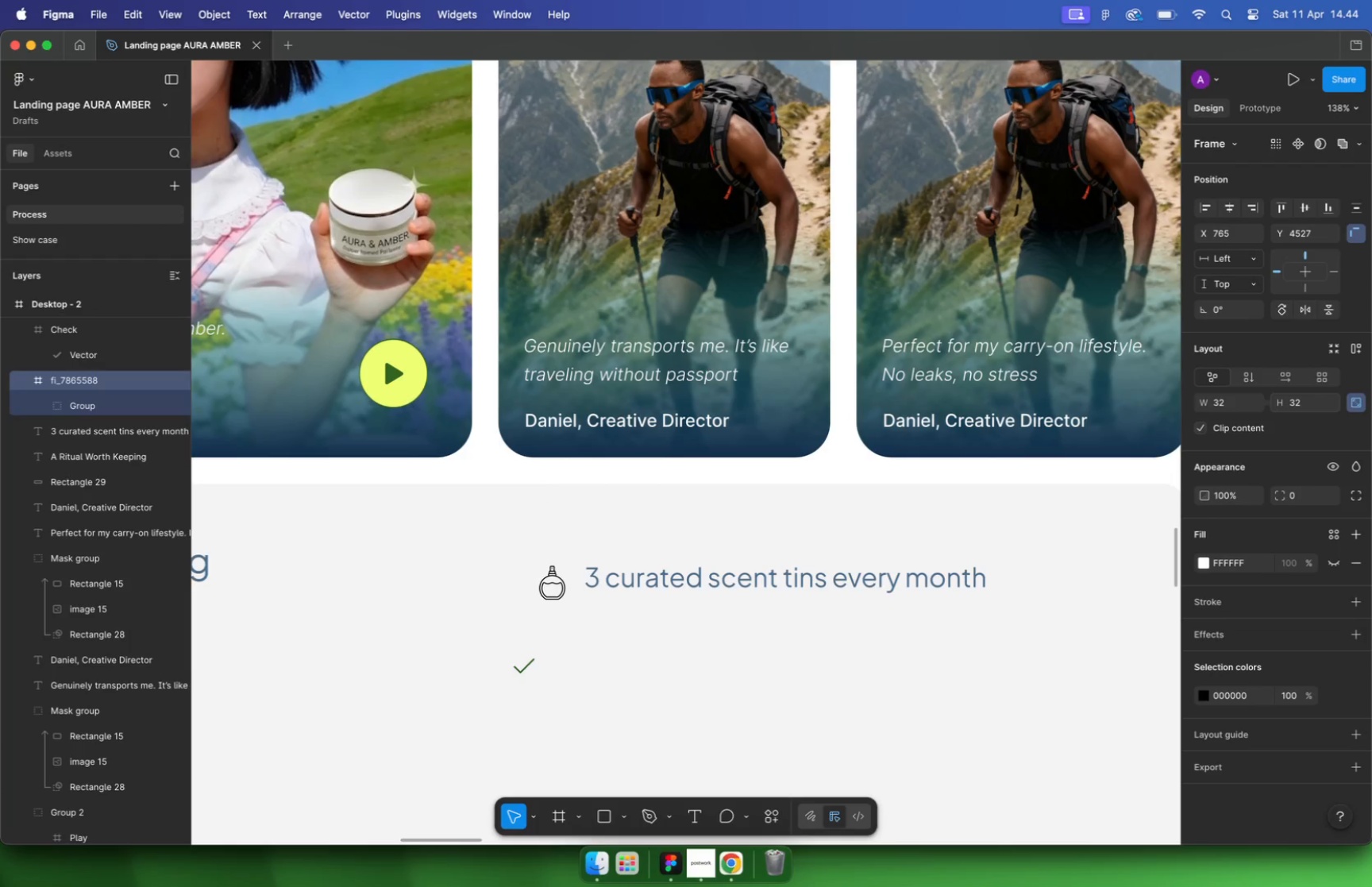 
hold_key(key=CommandLeft, duration=0.96)
scroll: coordinate [603, 480], scroll_direction: down, amount: 6.0
 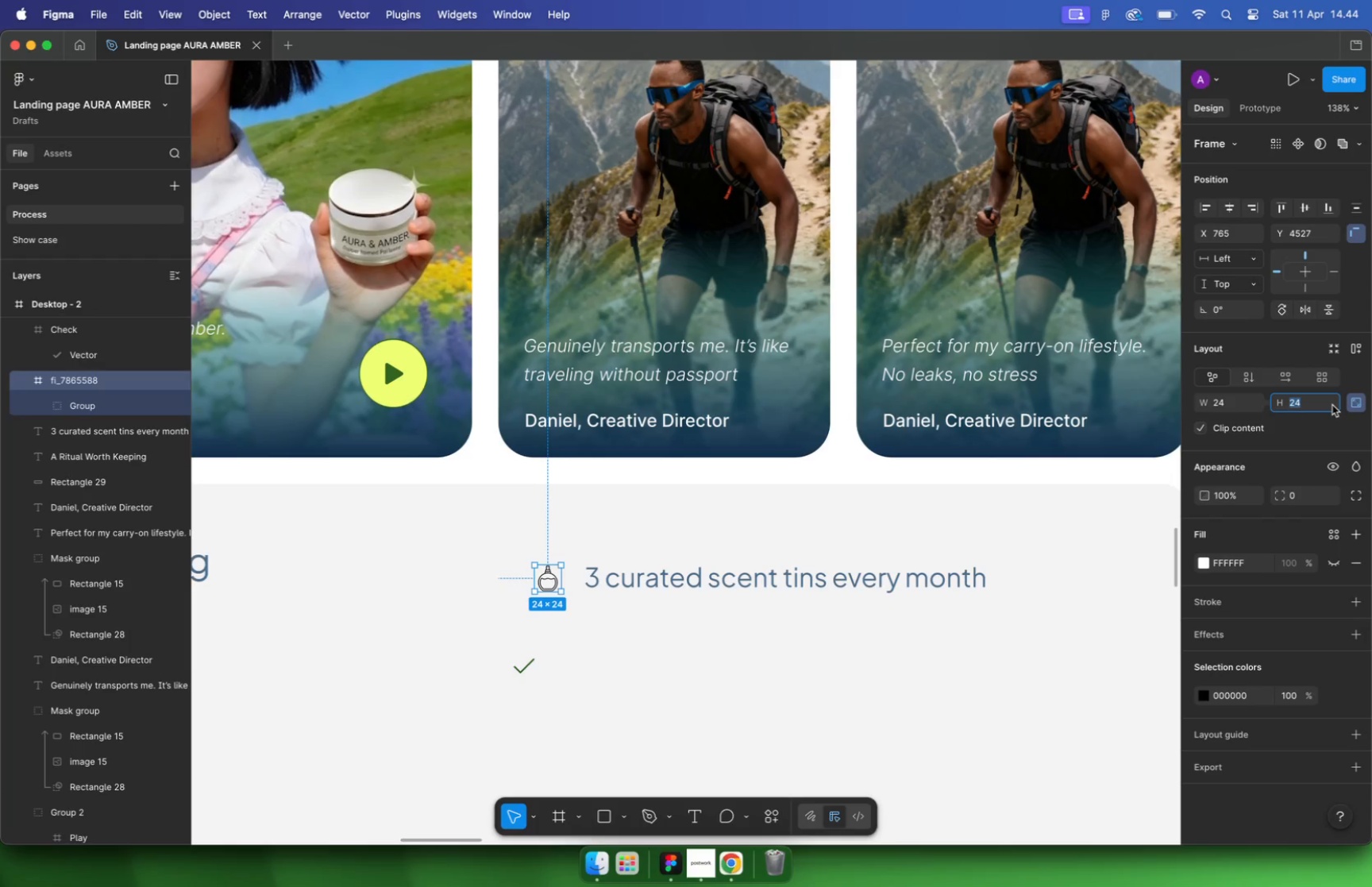 
hold_key(key=CommandLeft, duration=0.33)
scroll: coordinate [588, 533], scroll_direction: up, amount: 9.0
 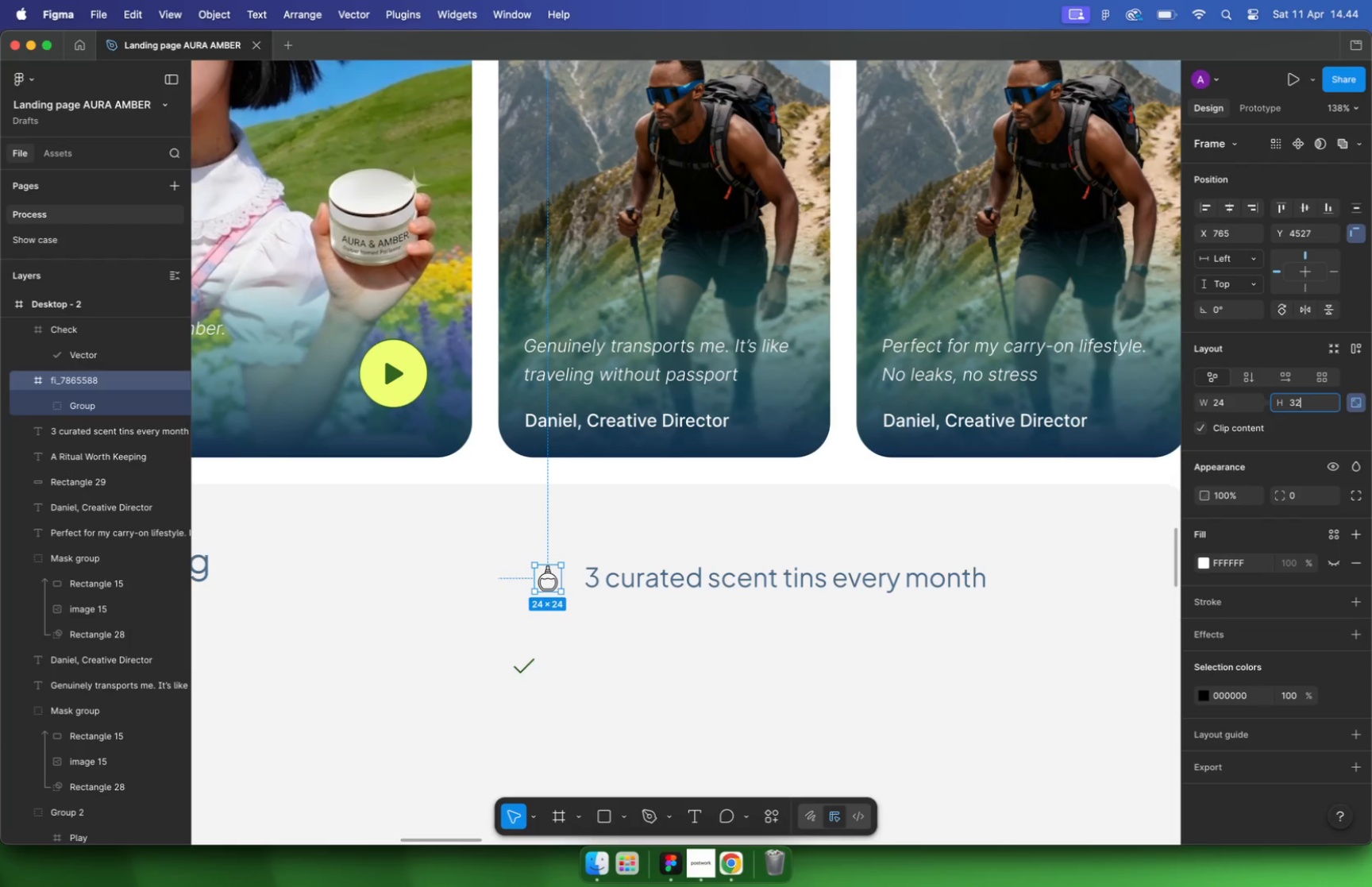 
left_click_drag(start_coordinate=[552, 534], to_coordinate=[535, 526])
 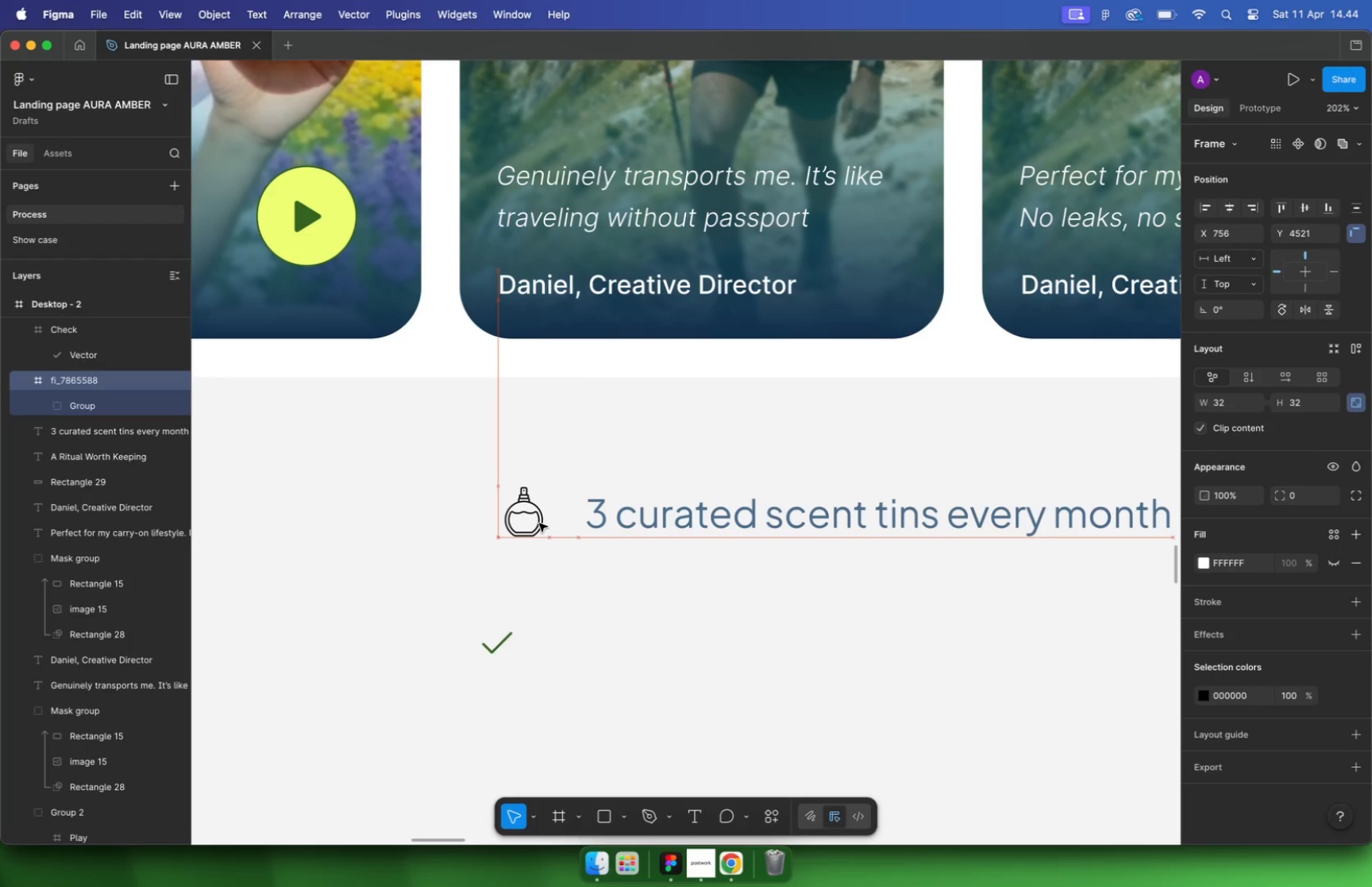 
left_click([494, 645])
 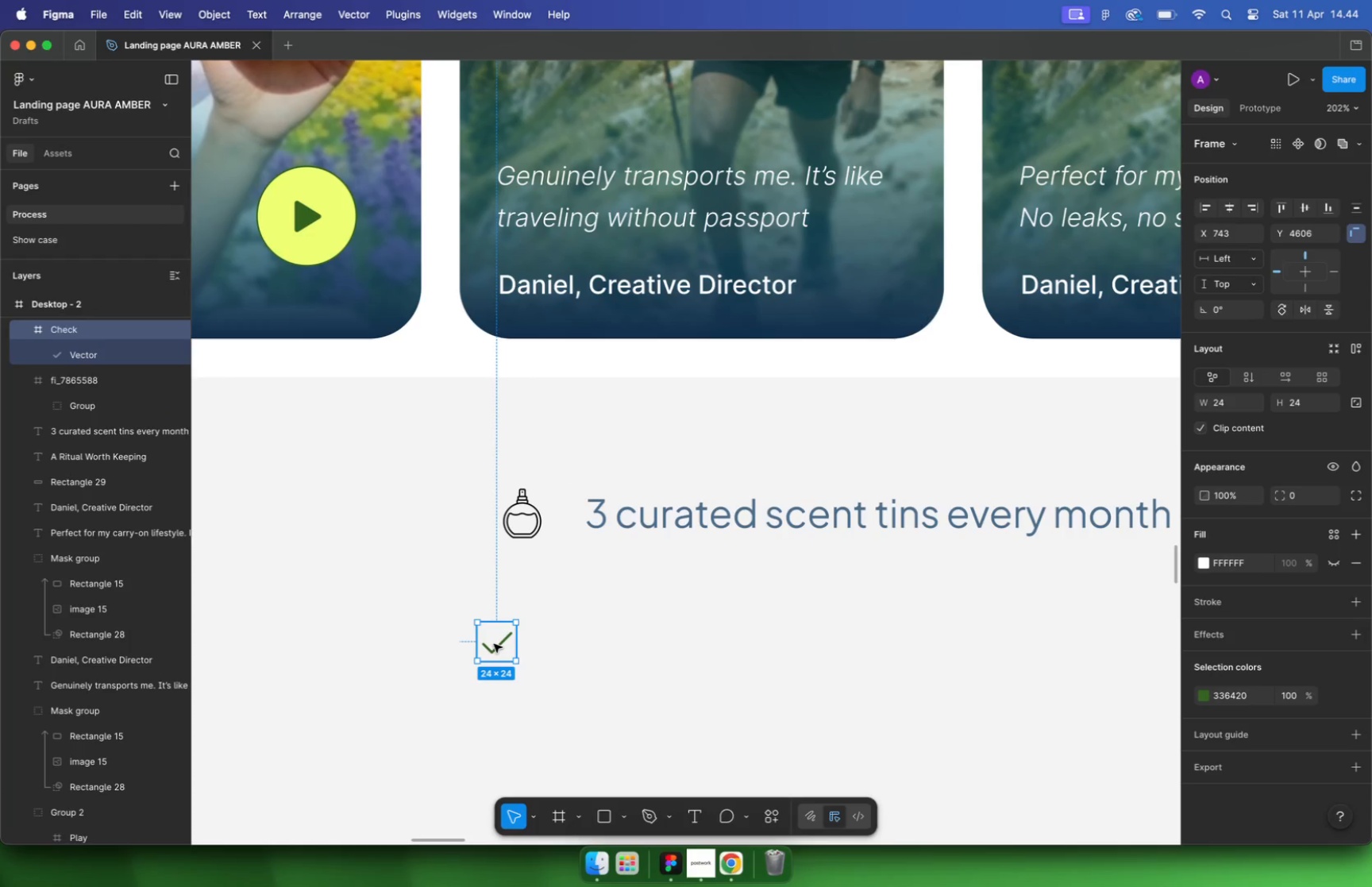 
key(Backspace)
 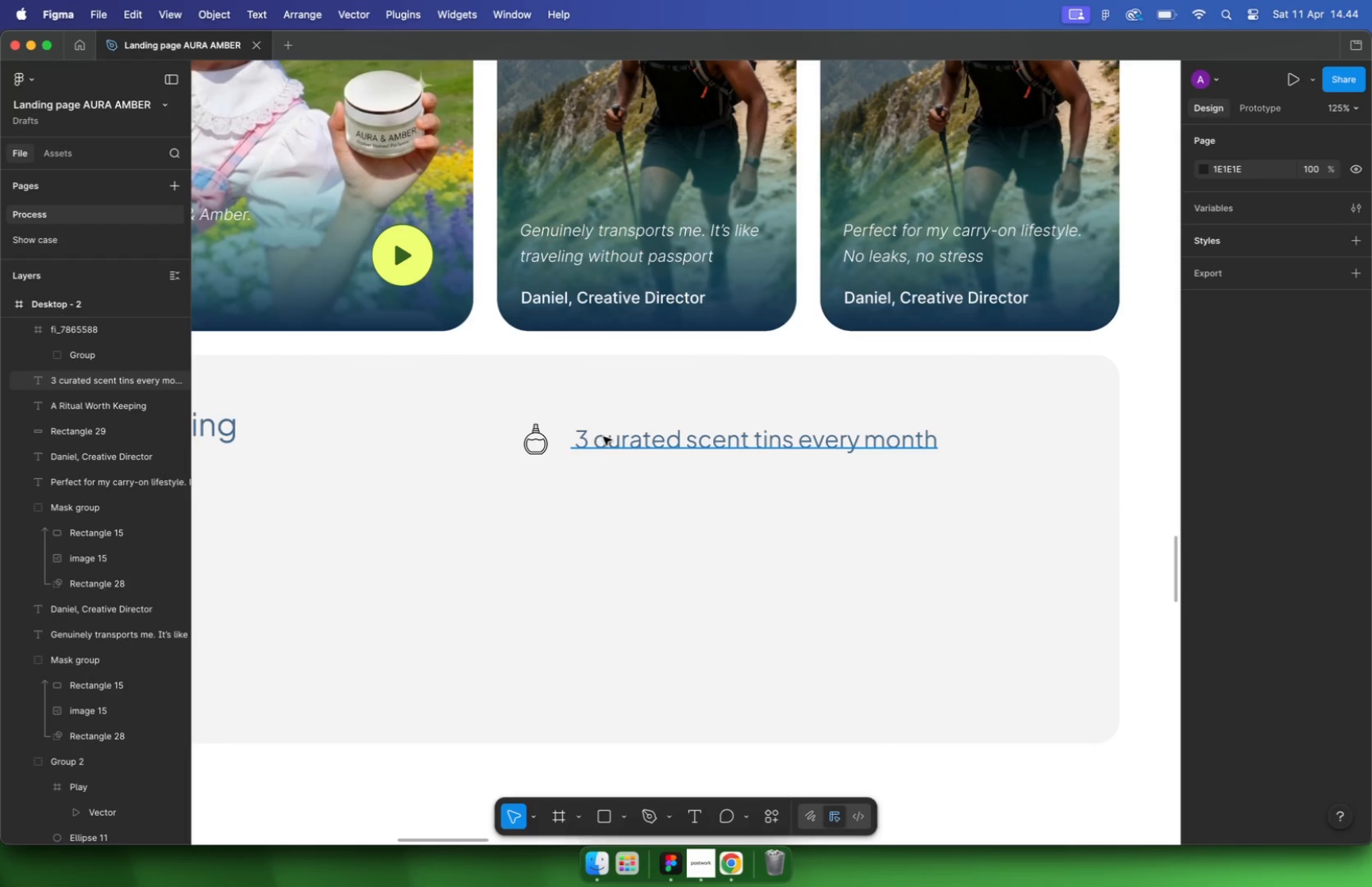 
hold_key(key=CommandLeft, duration=1.41)
scroll: coordinate [597, 425], scroll_direction: down, amount: 9.0
 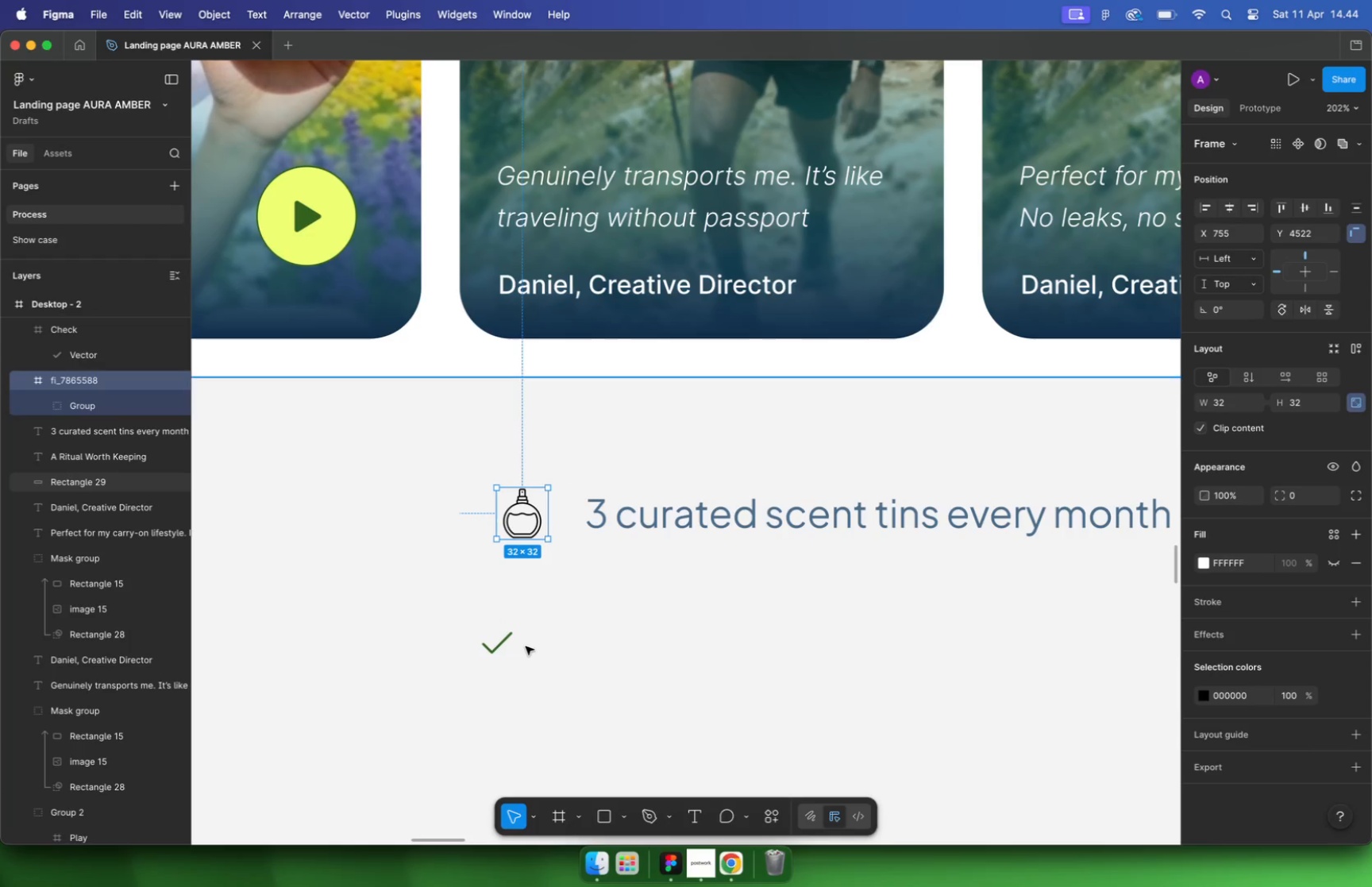 
hold_key(key=ShiftLeft, duration=0.47)
left_click([543, 448])
 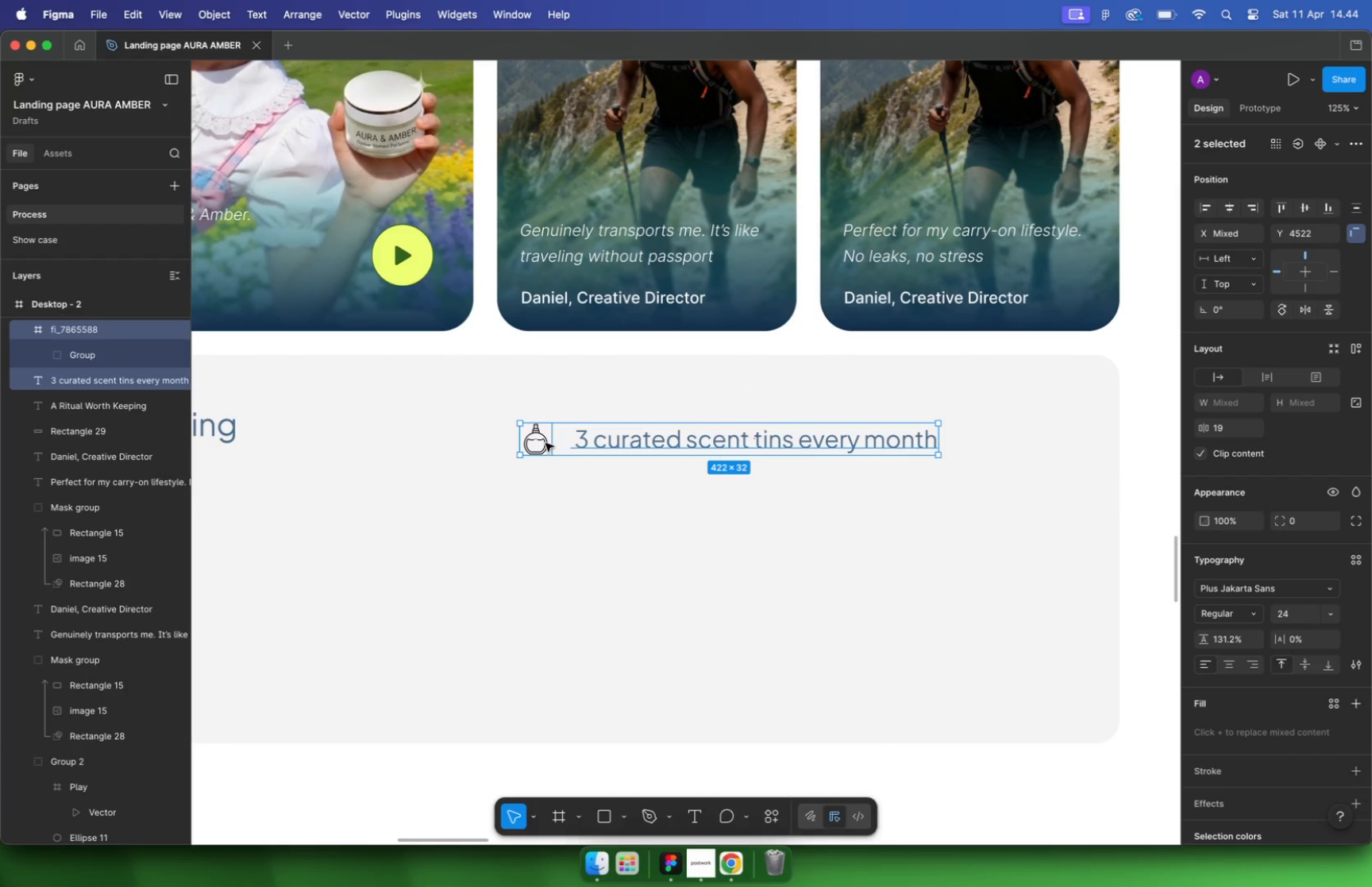 
left_click([545, 443])
 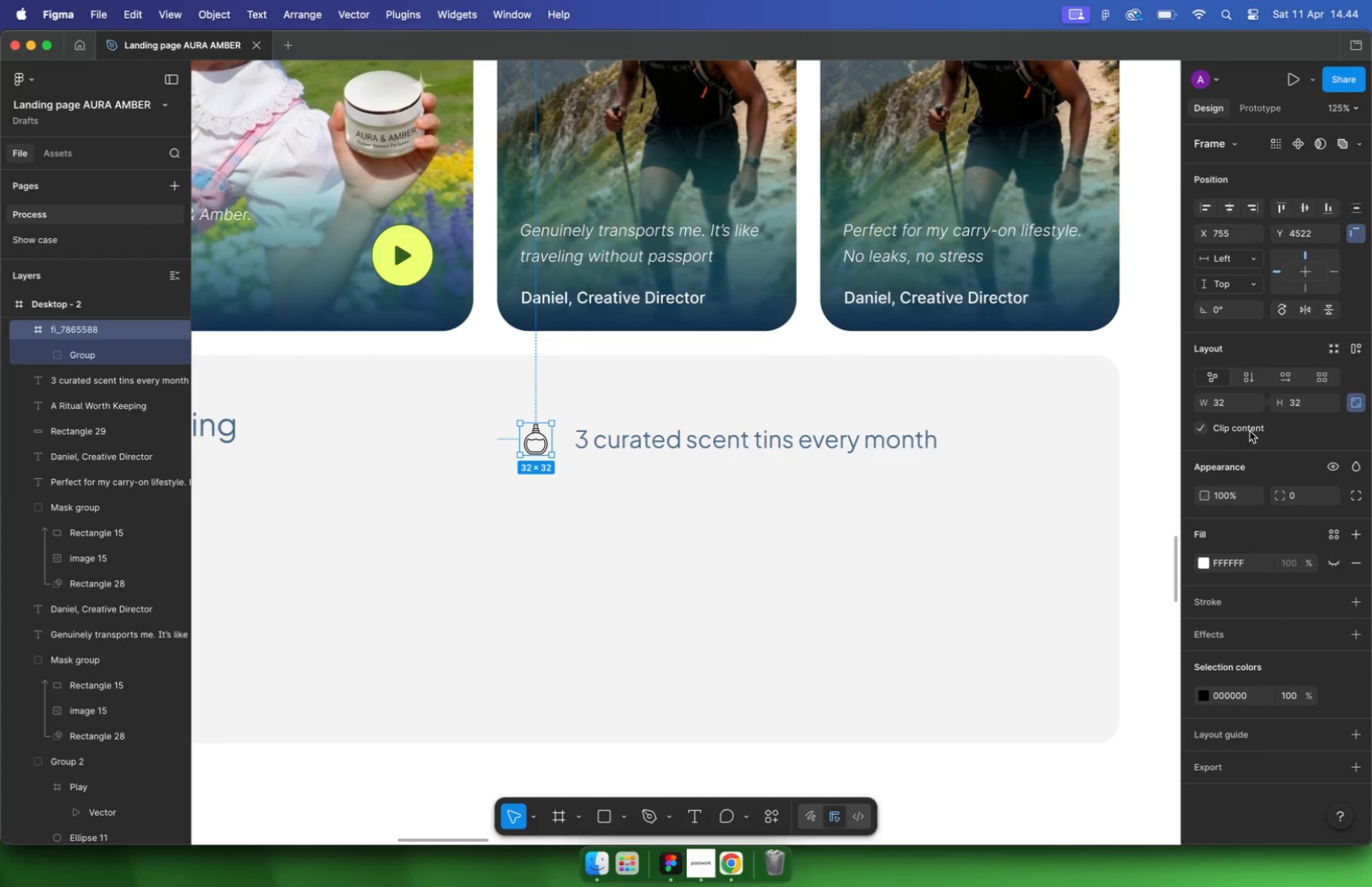 
type(28)
 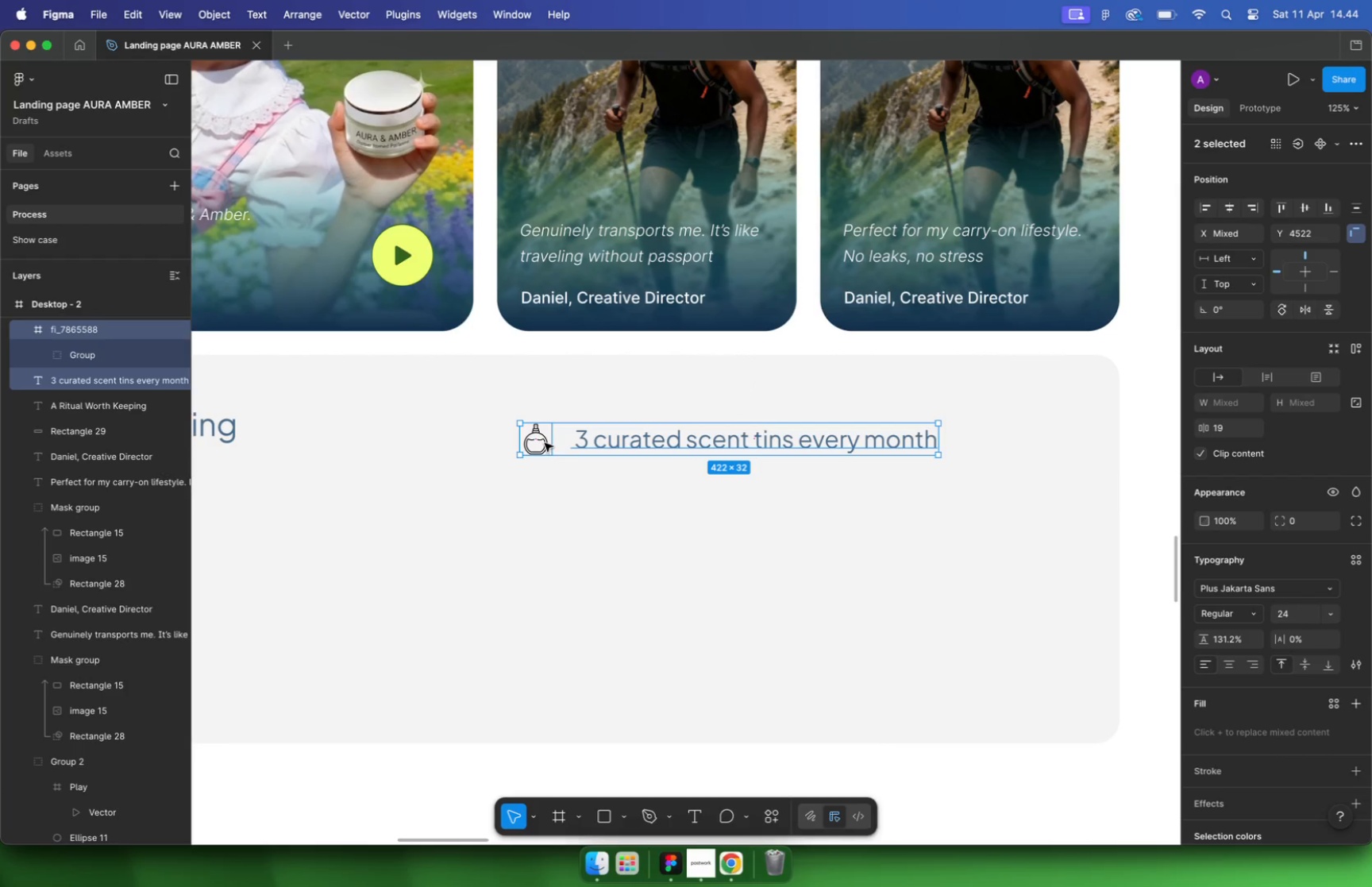 
key(Enter)
 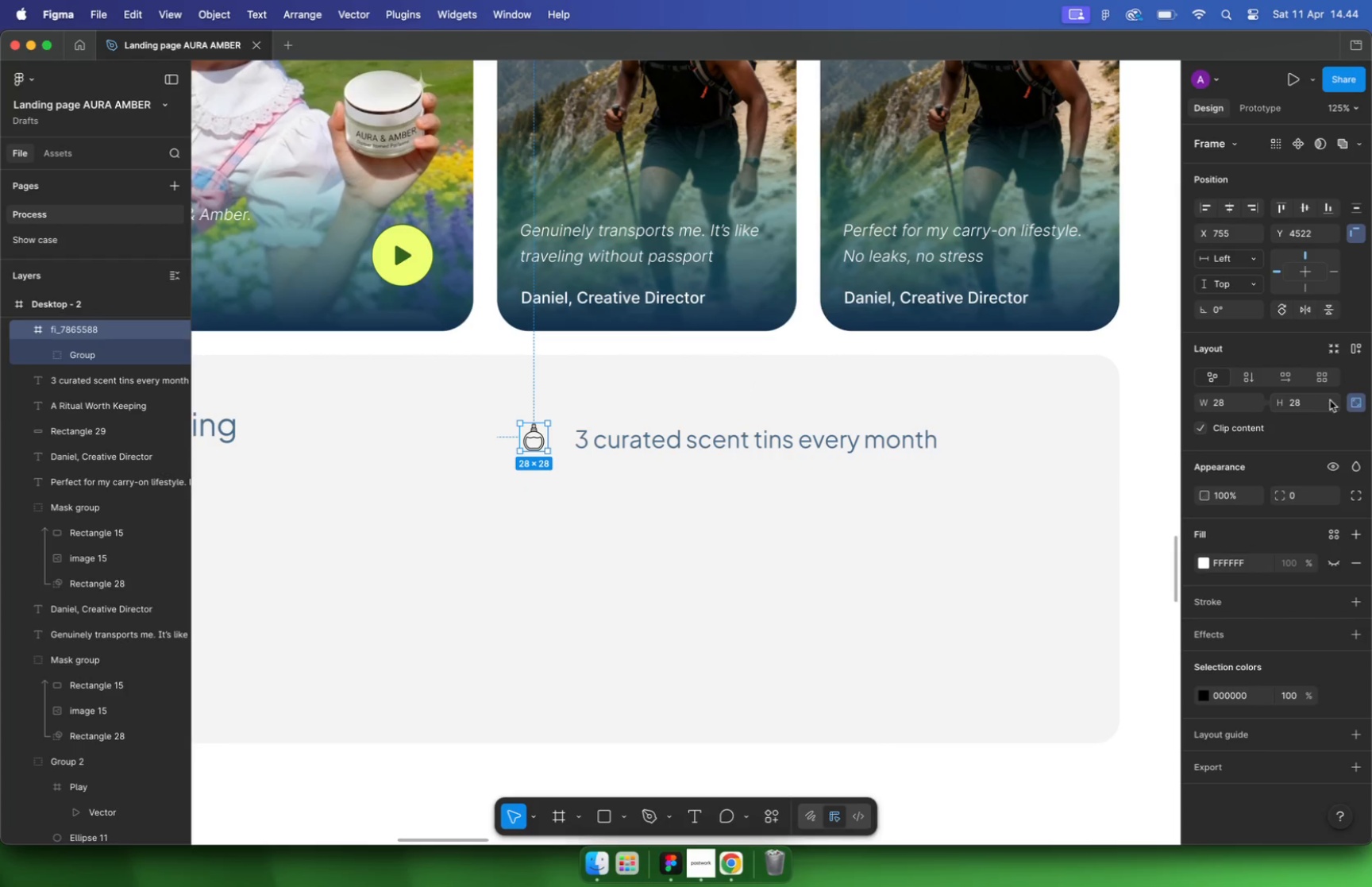 
hold_key(key=ShiftLeft, duration=0.33)
 